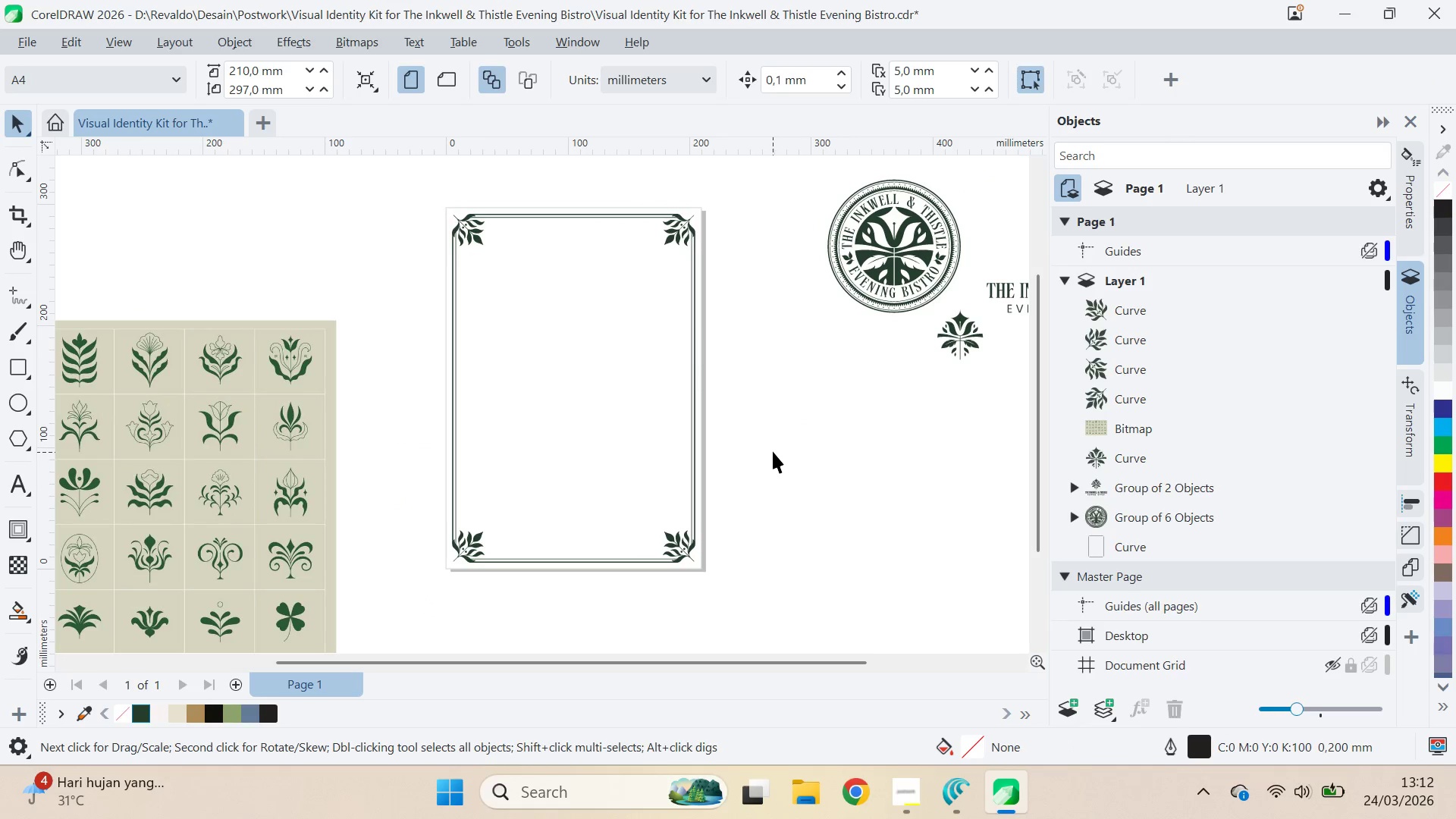 
key(Control+ControlLeft)
 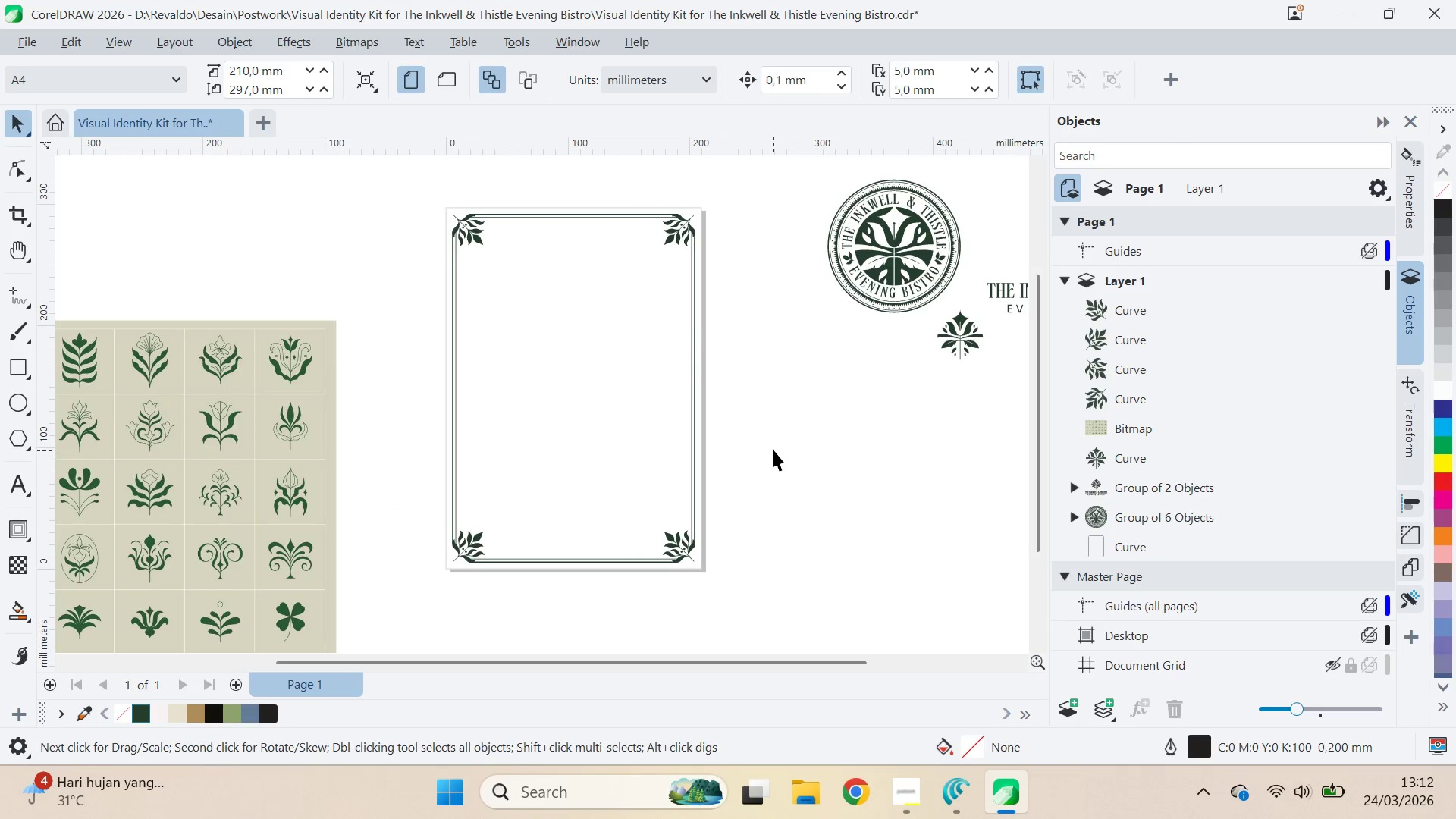 
key(Control+S)
 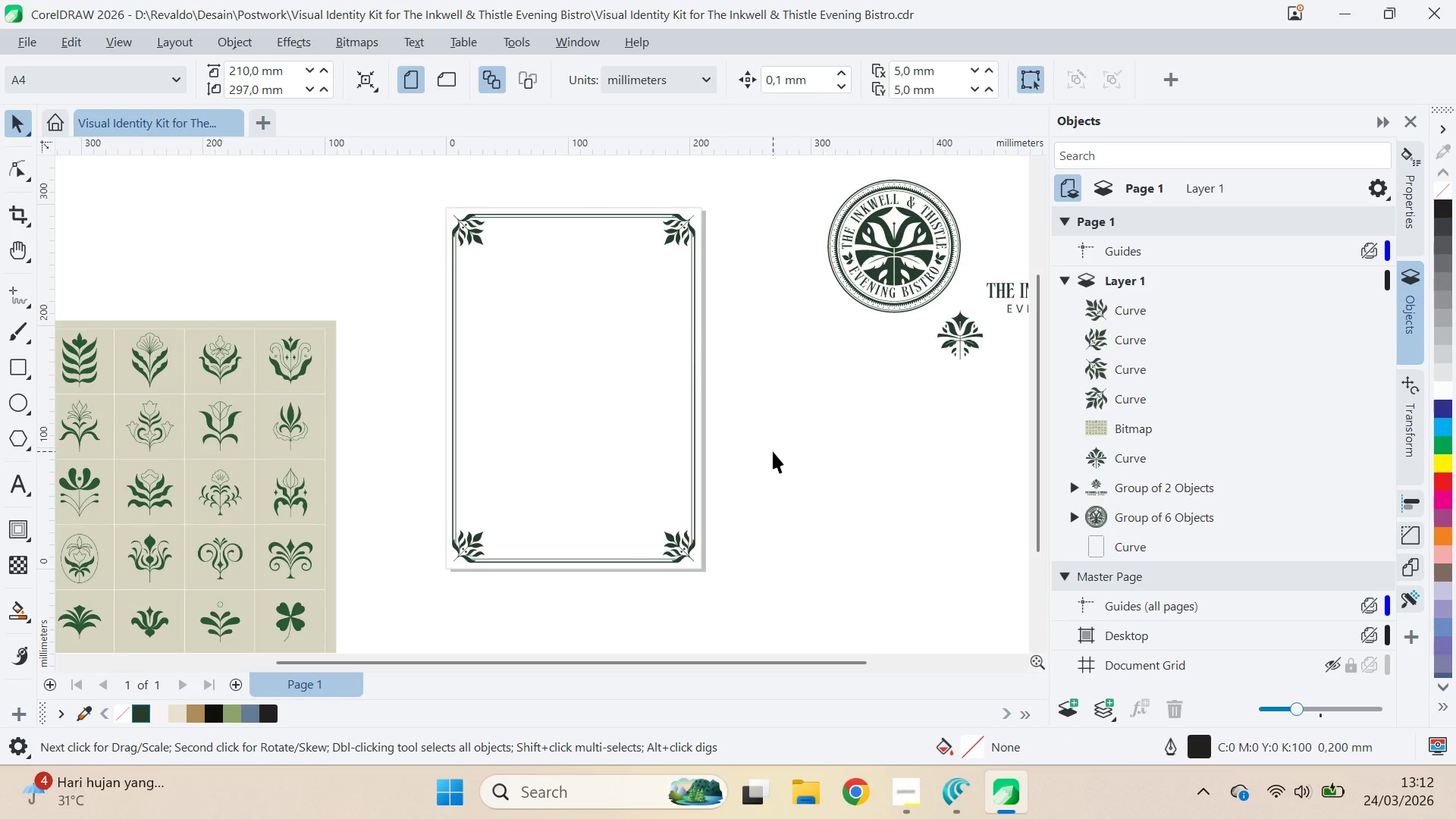 
wait(11.38)
 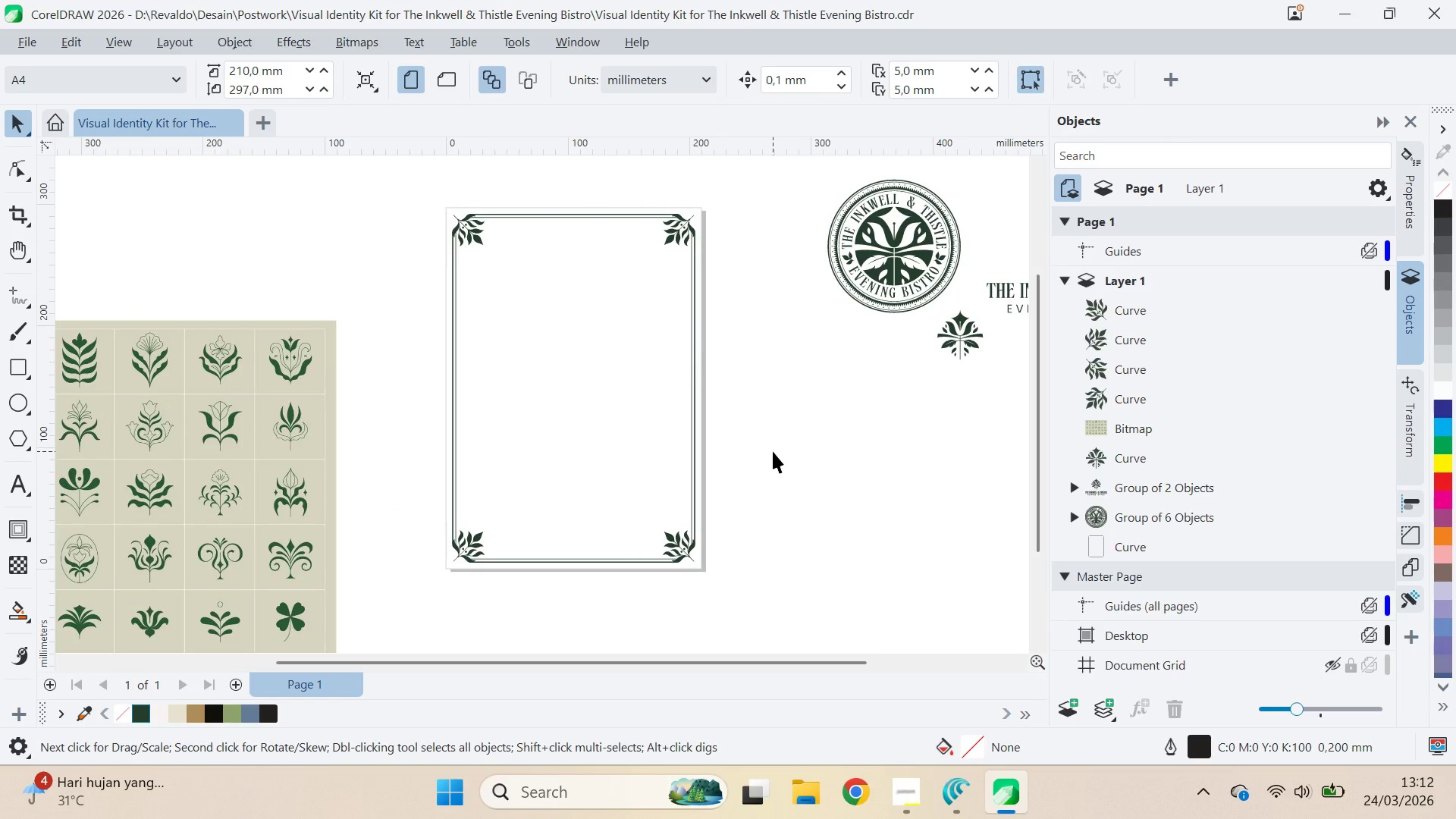 
left_click([912, 809])
 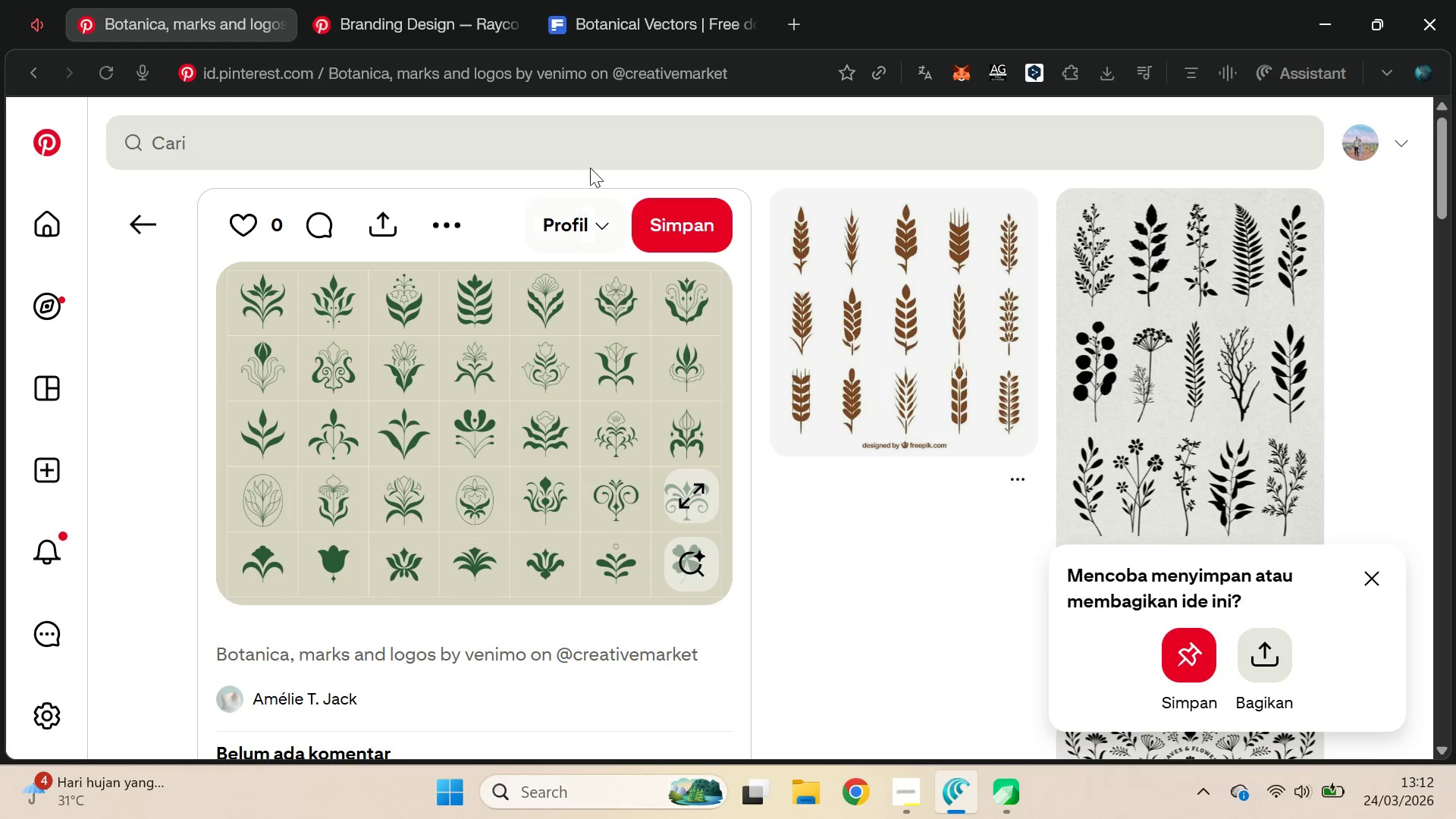 
left_click([652, 10])
 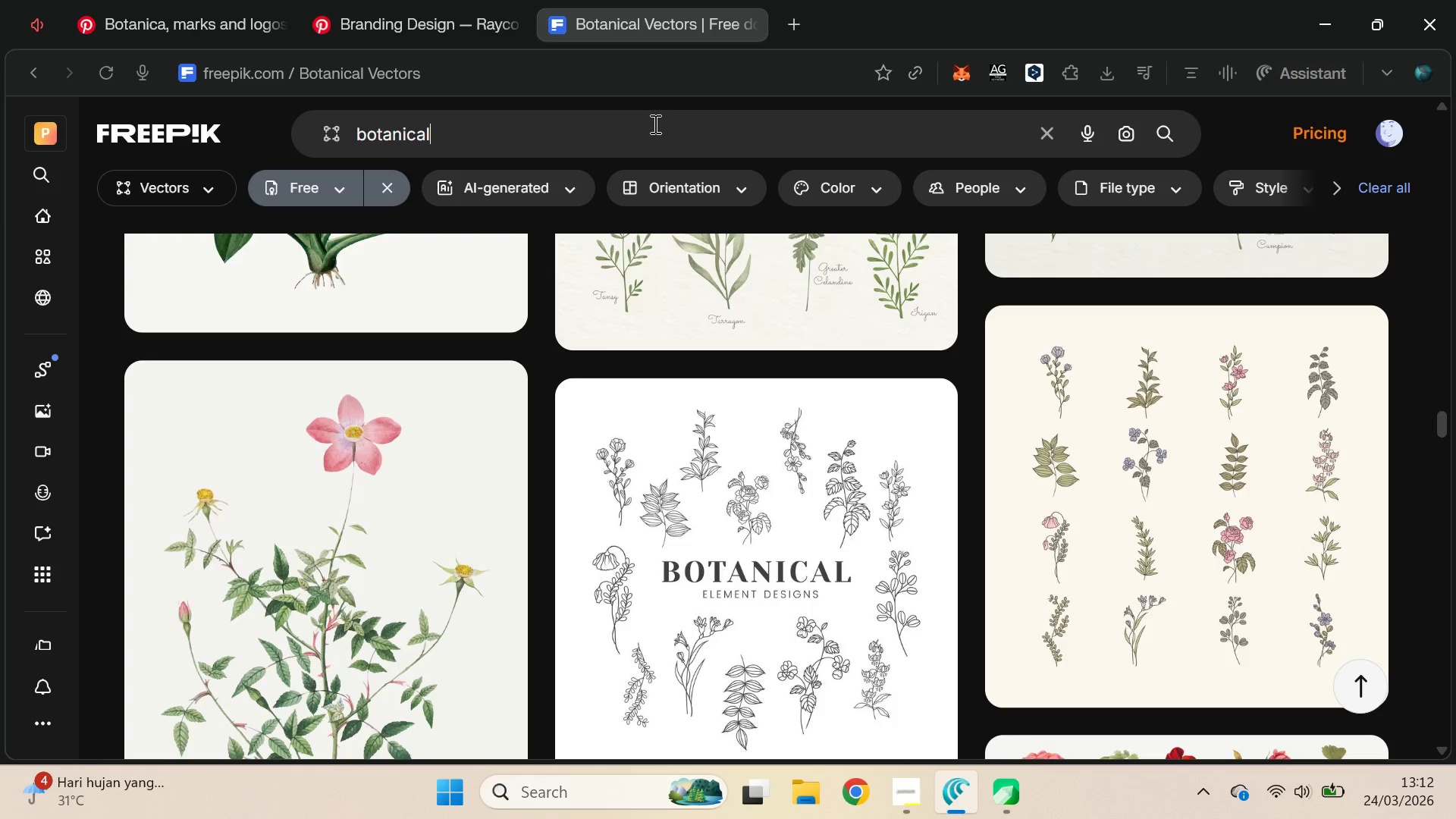 
double_click([657, 130])
 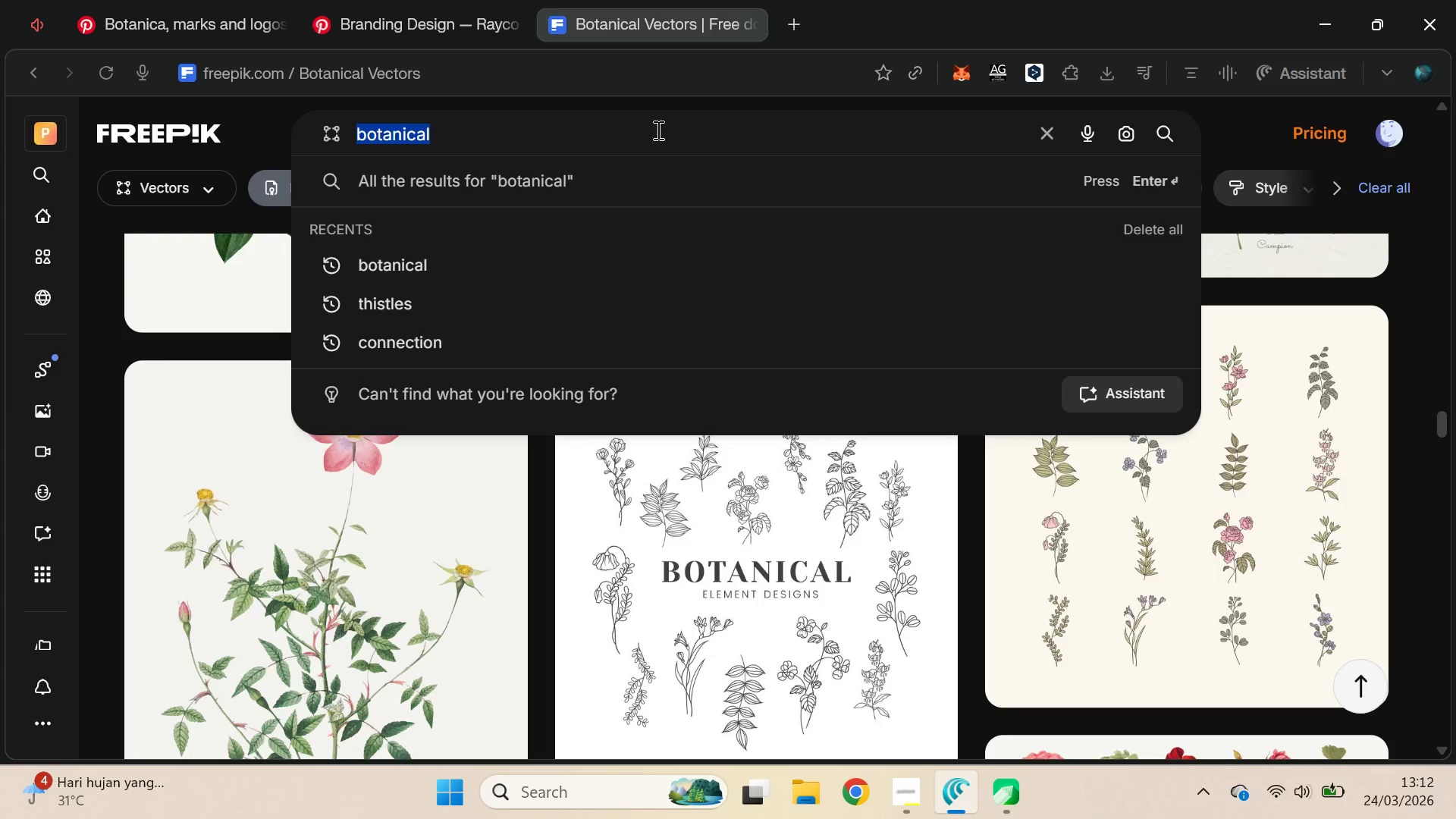 
type(vintage element)
 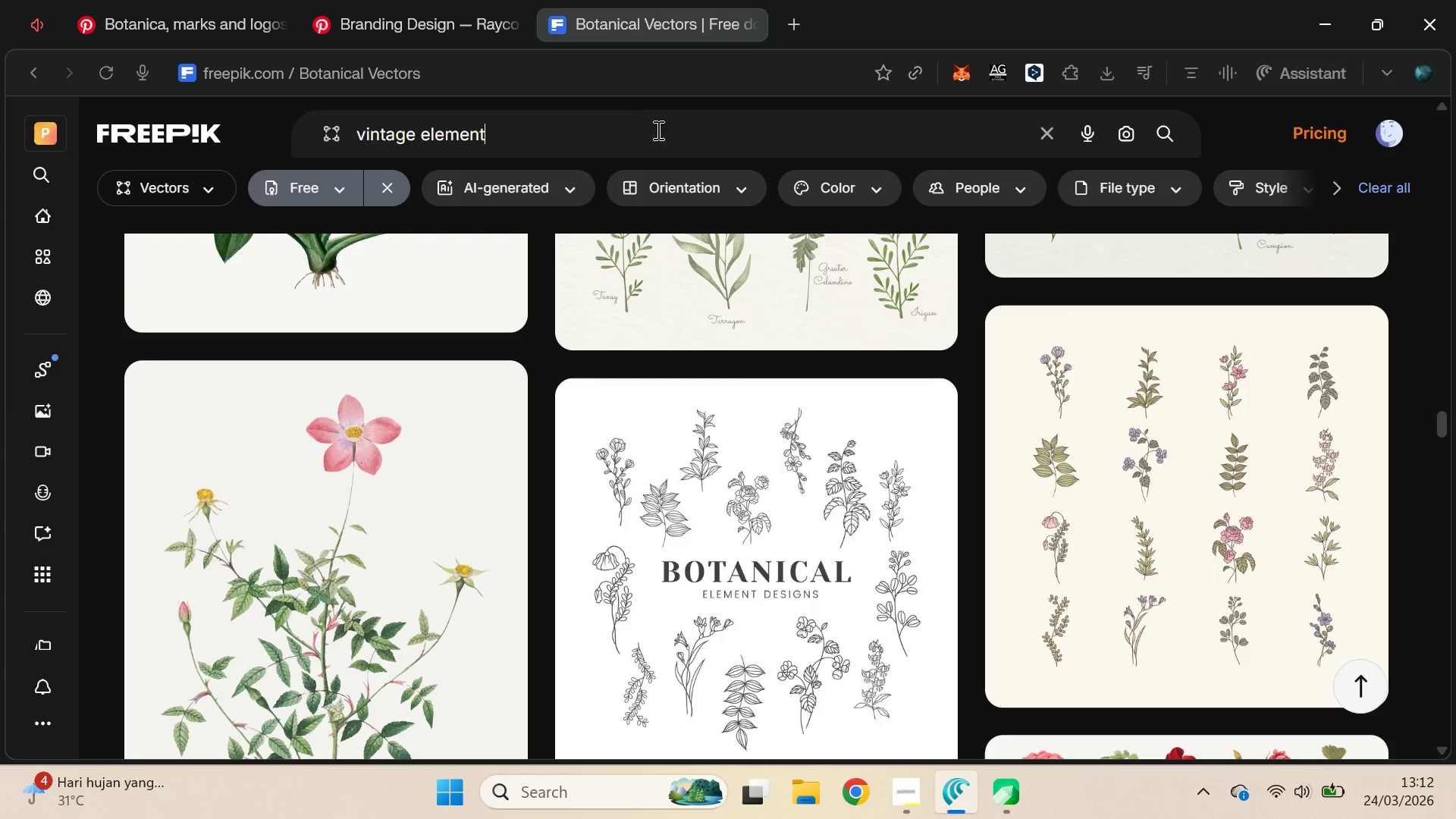 
key(Enter)
 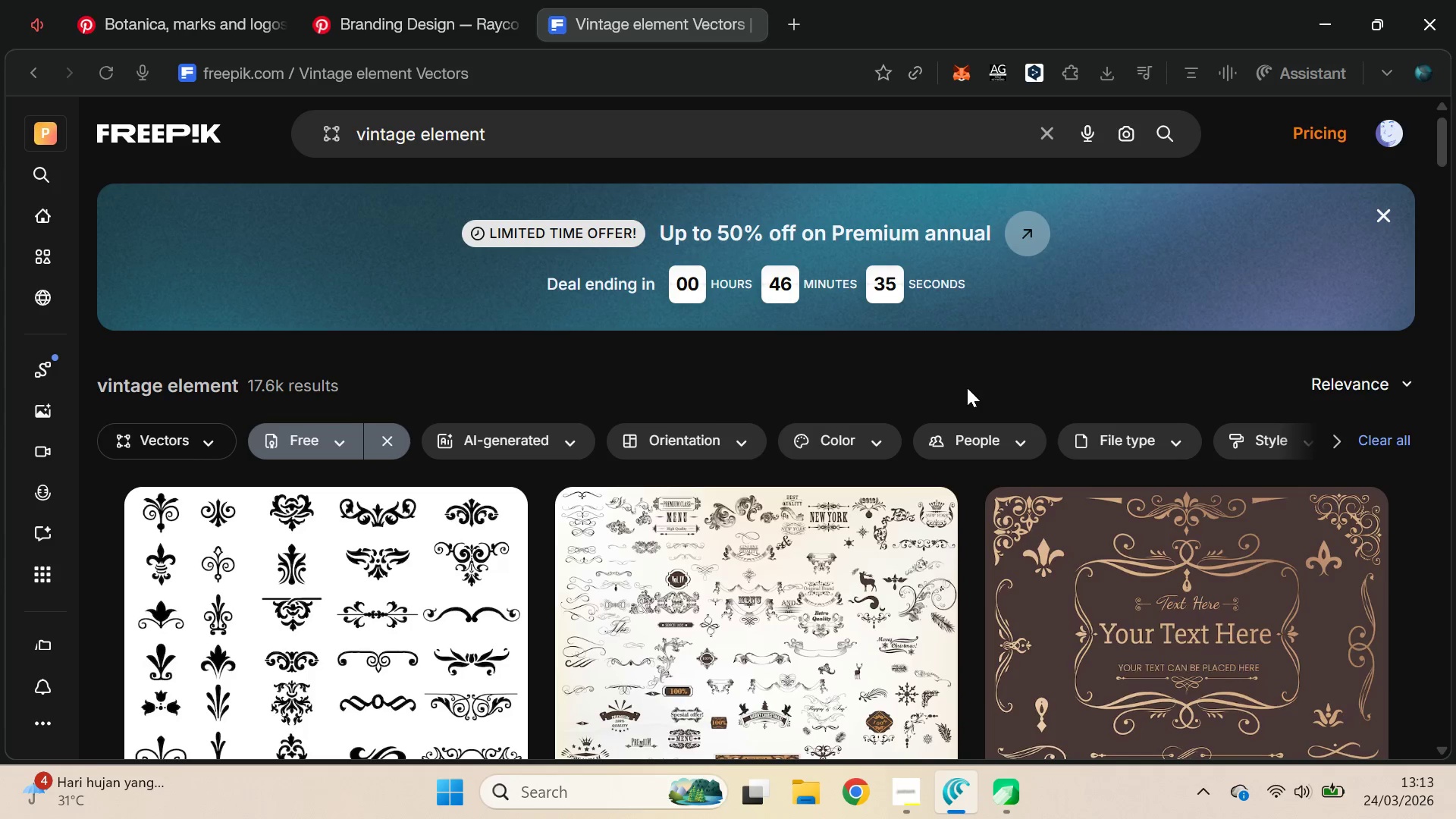 
wait(33.97)
 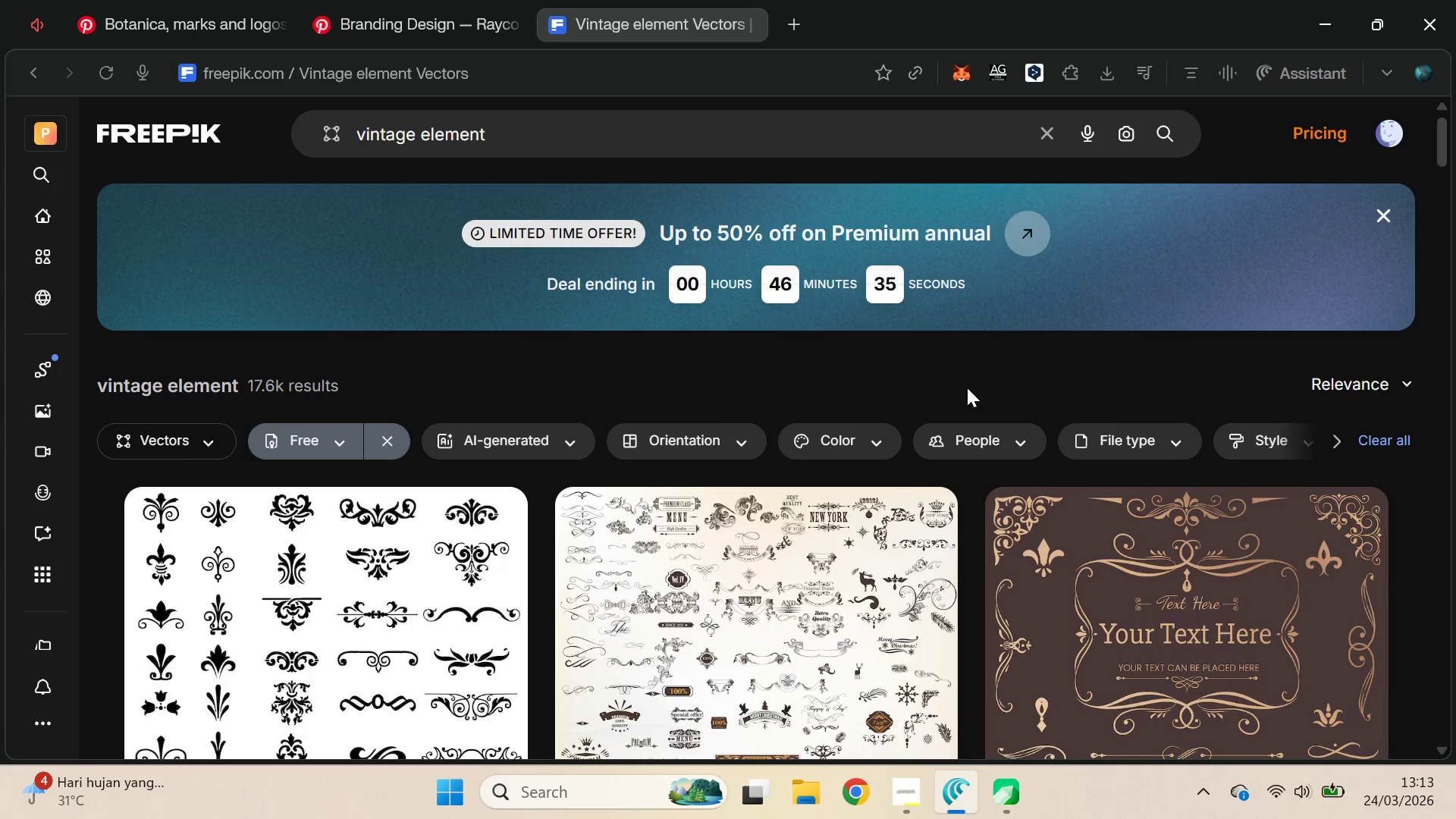 
left_click_drag(start_coordinate=[1437, 139], to_coordinate=[1445, 168])
 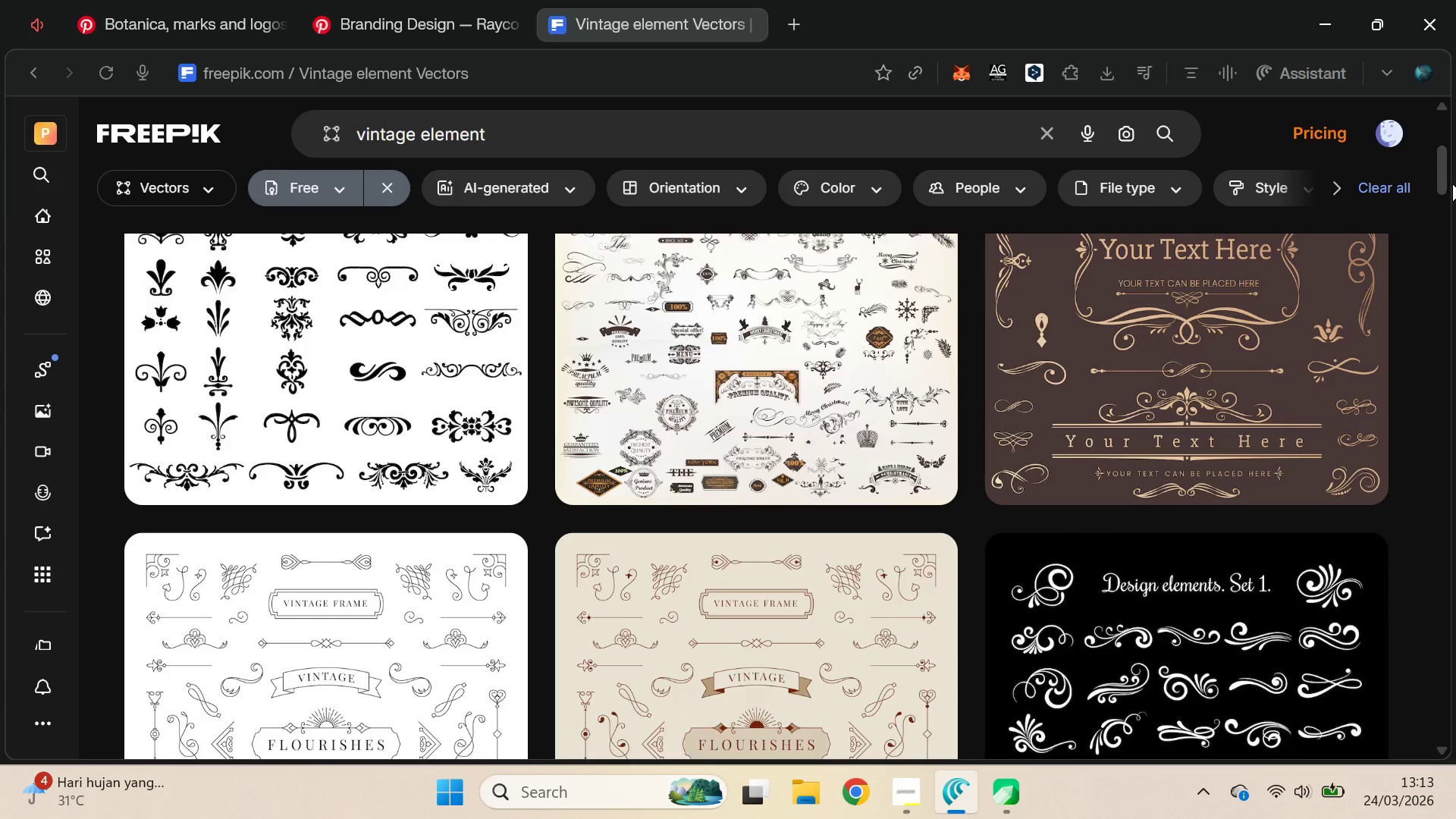 
left_click_drag(start_coordinate=[1451, 184], to_coordinate=[1455, 193])
 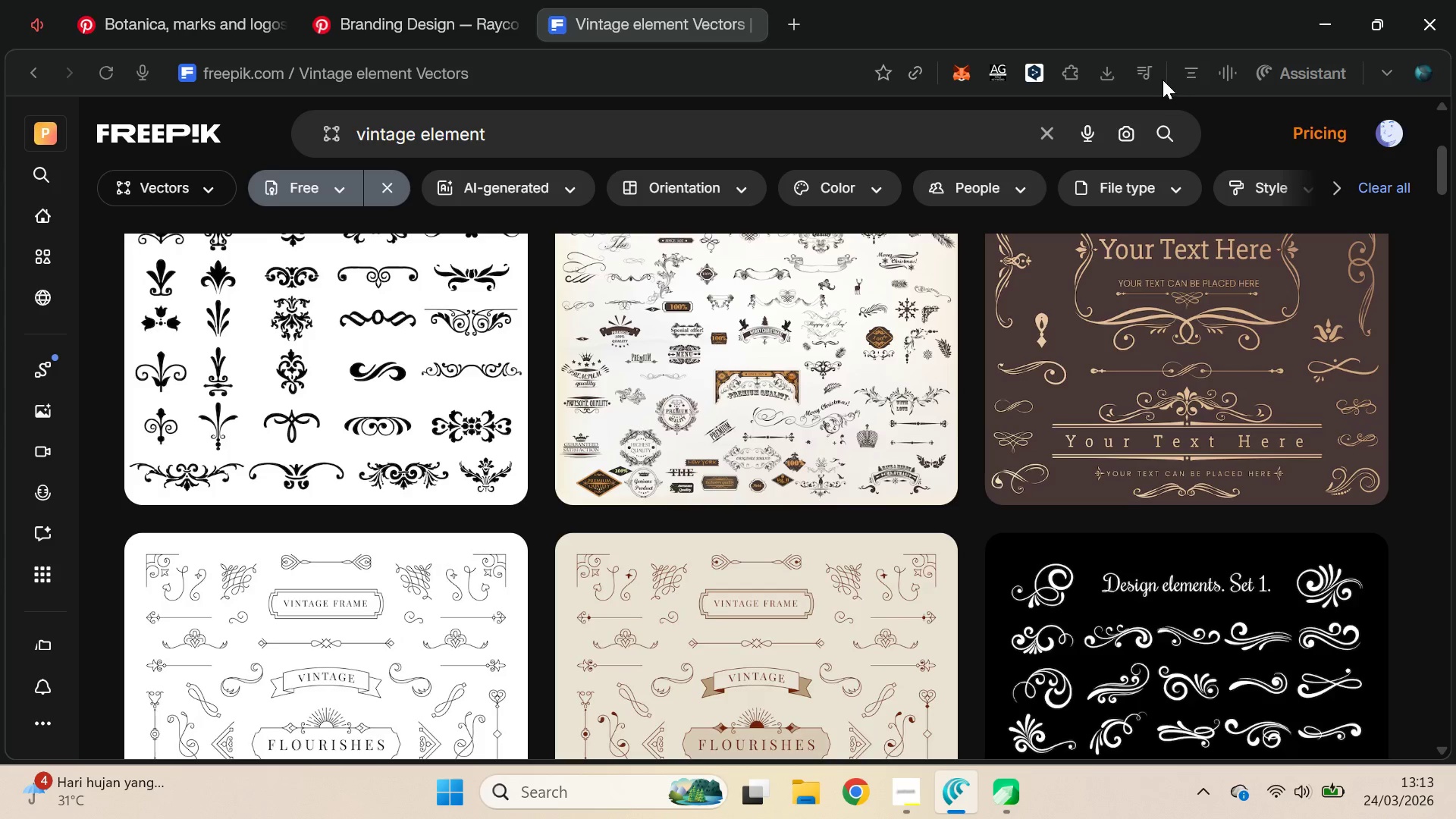 
double_click([1156, 71])
 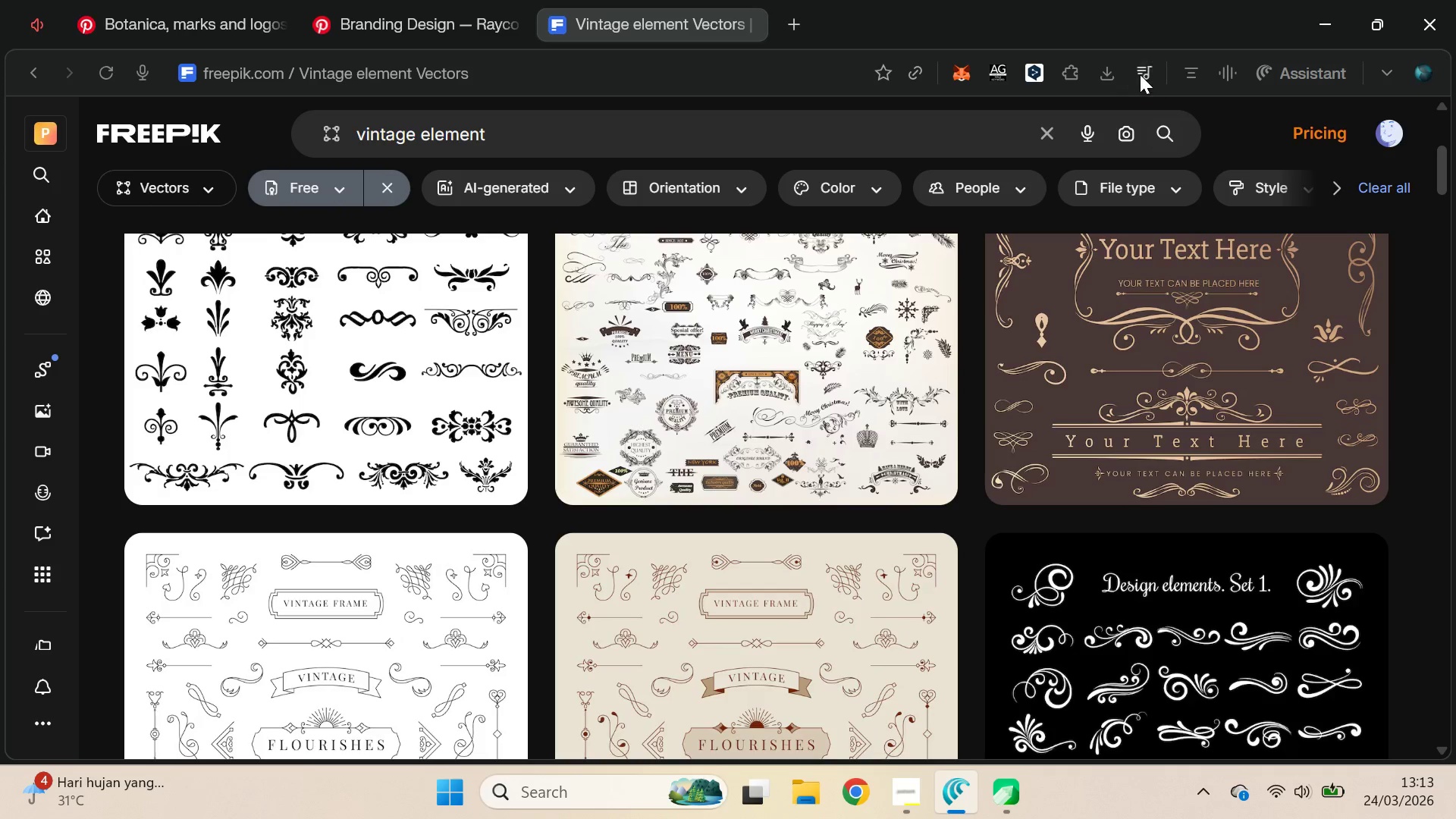 
left_click([1138, 69])
 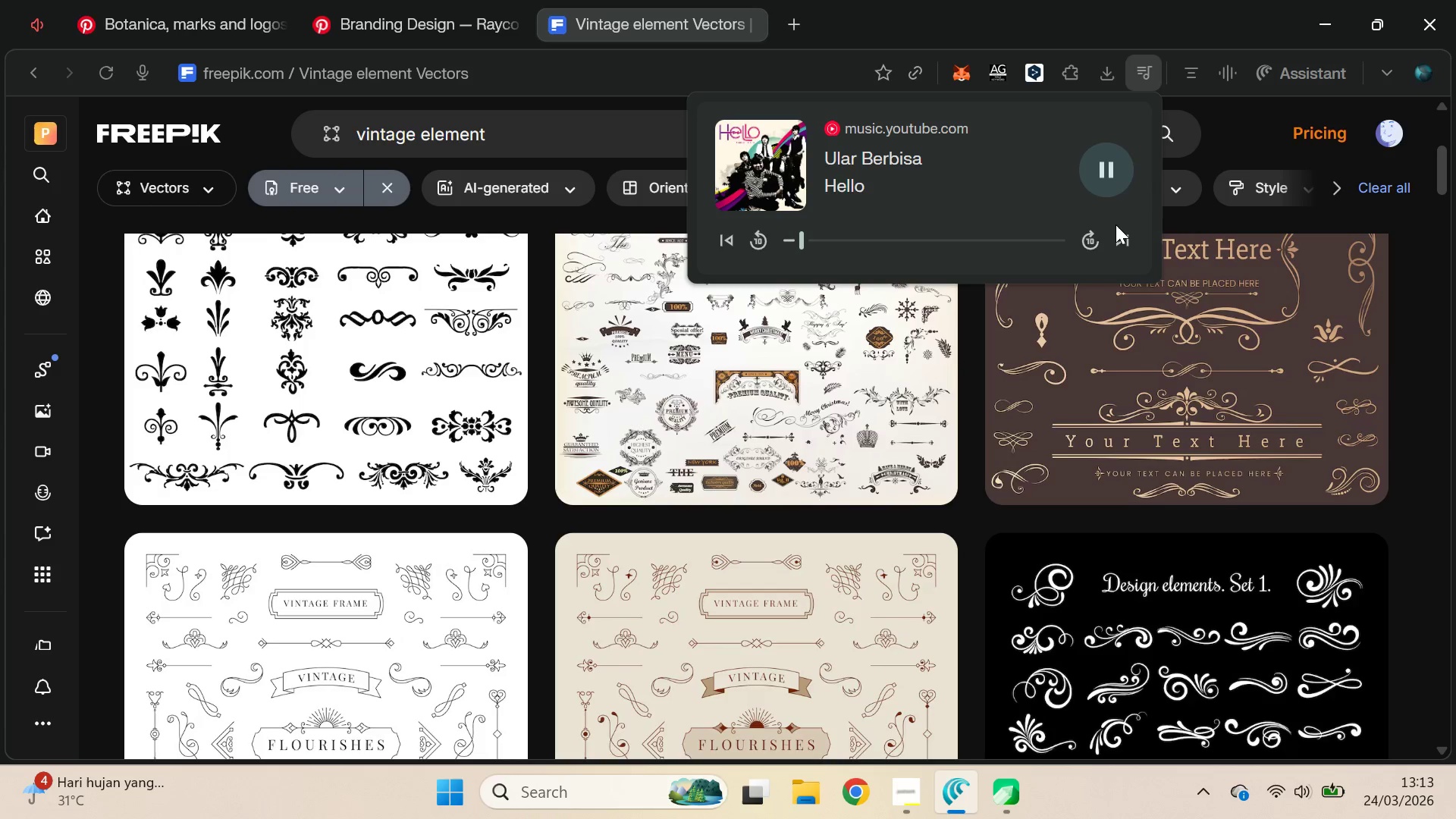 
left_click([1117, 235])
 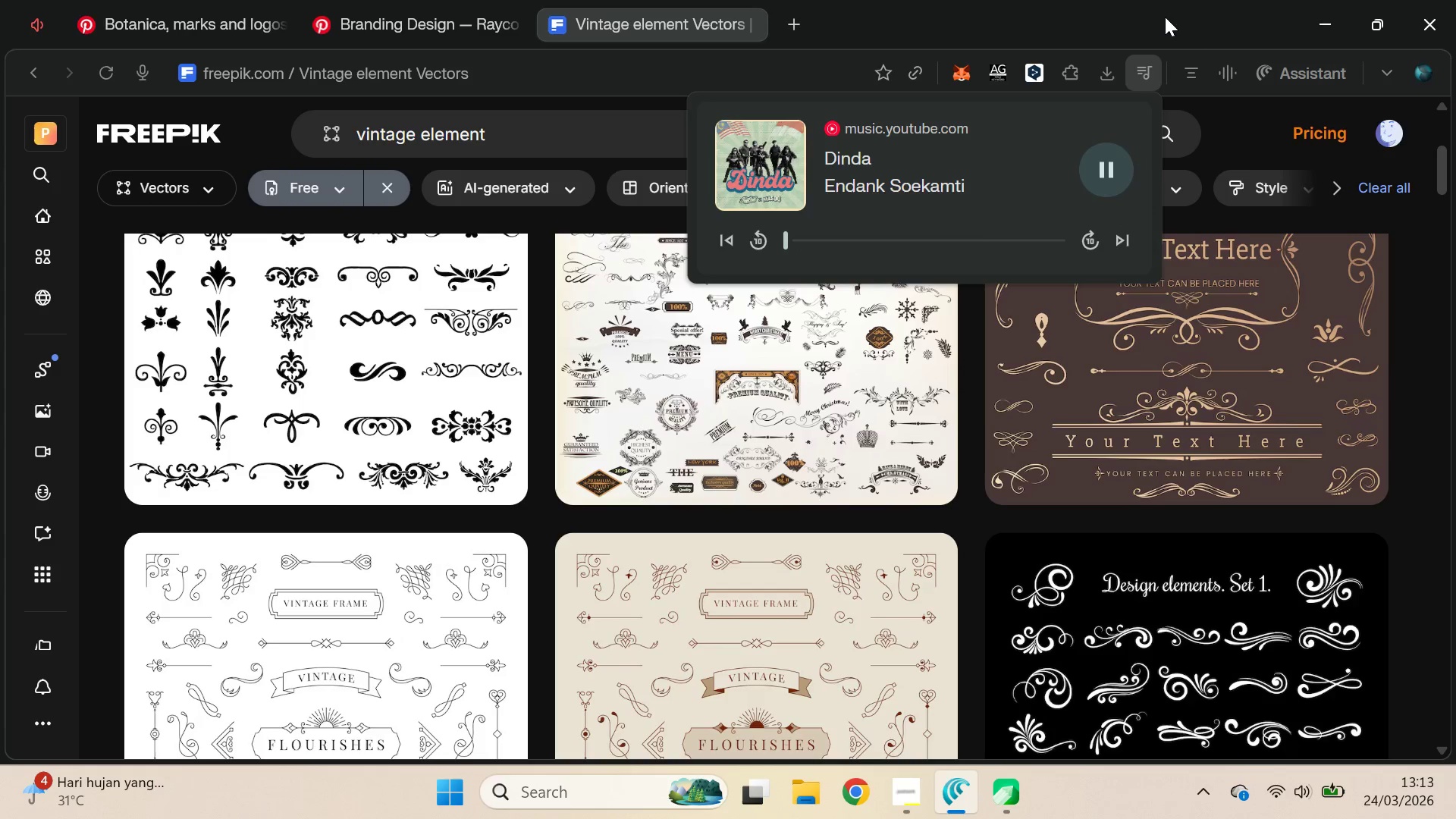 
left_click_drag(start_coordinate=[1437, 168], to_coordinate=[1447, 188])
 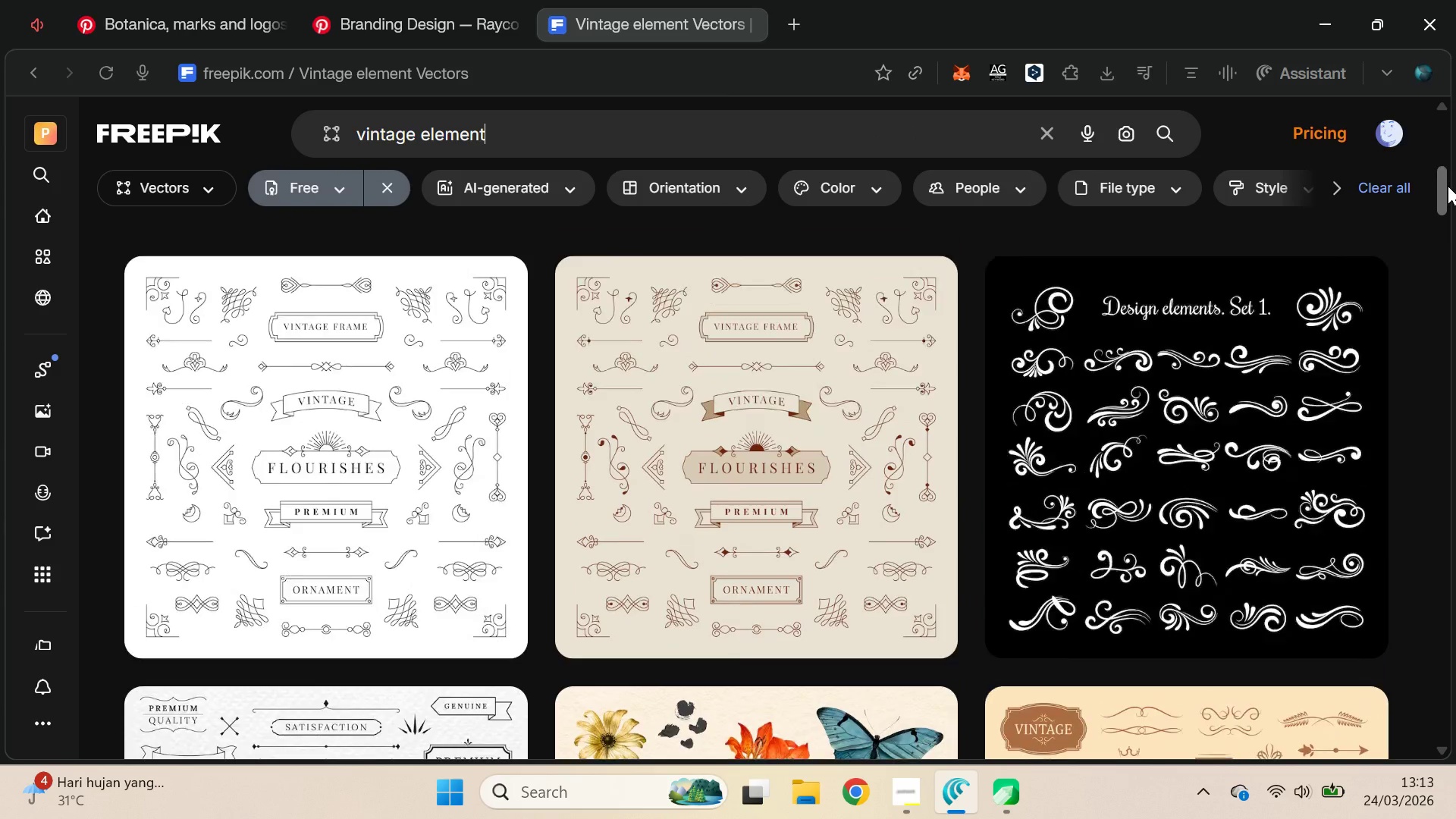 
left_click_drag(start_coordinate=[1447, 186], to_coordinate=[1455, 390])
 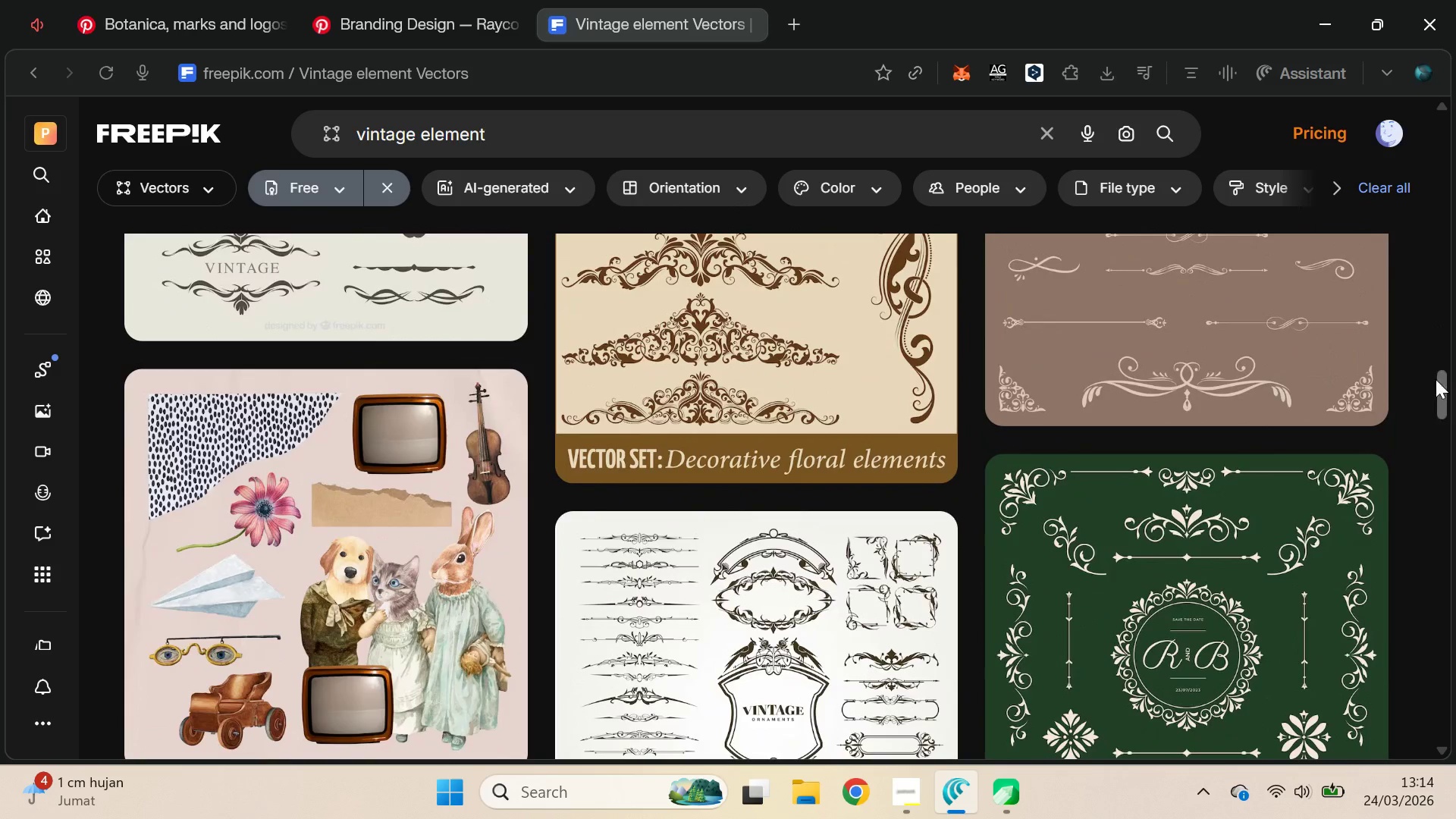 
key(VolumeUp)
 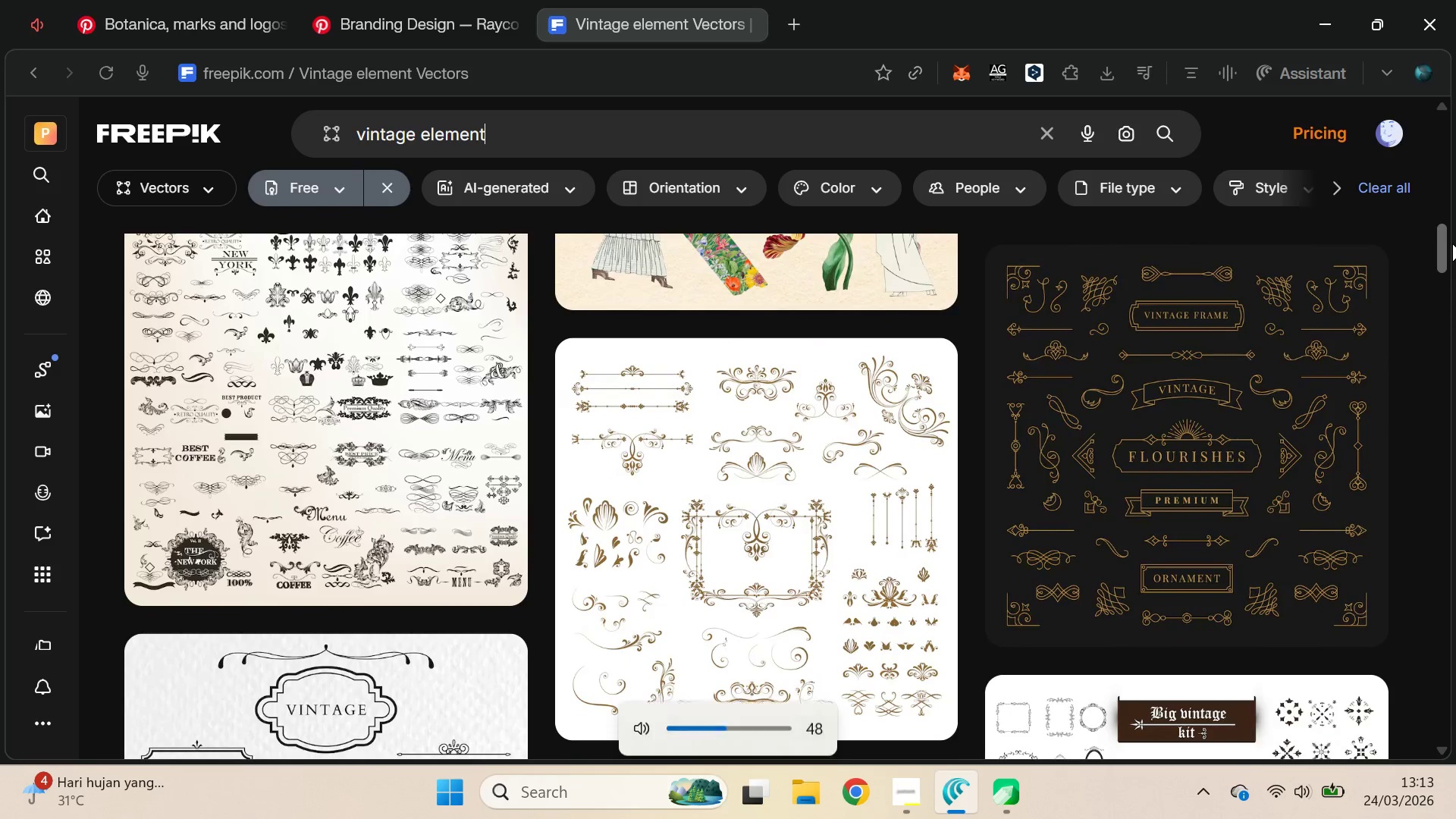 
key(VolumeUp)
 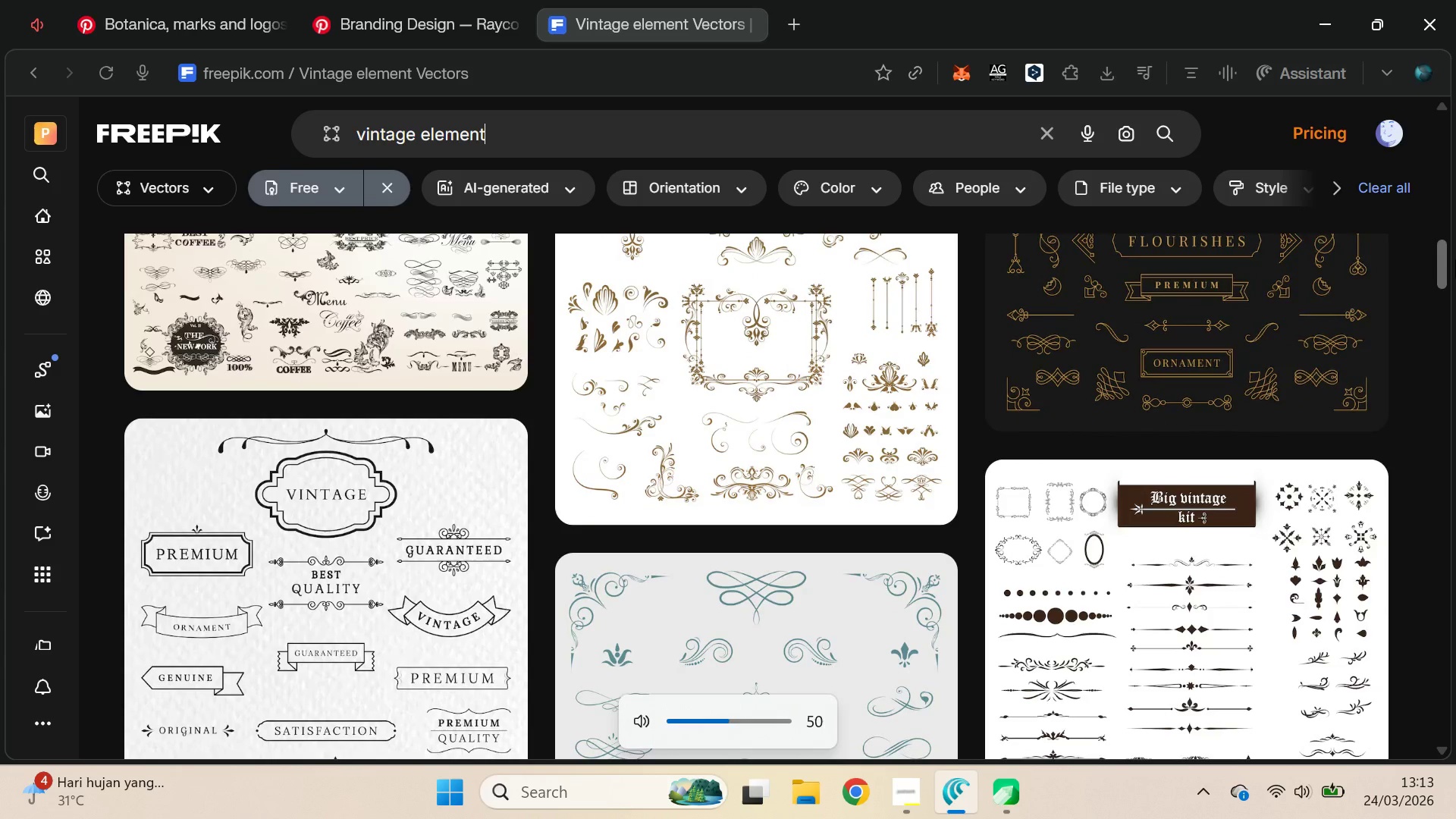 
key(VolumeUp)
 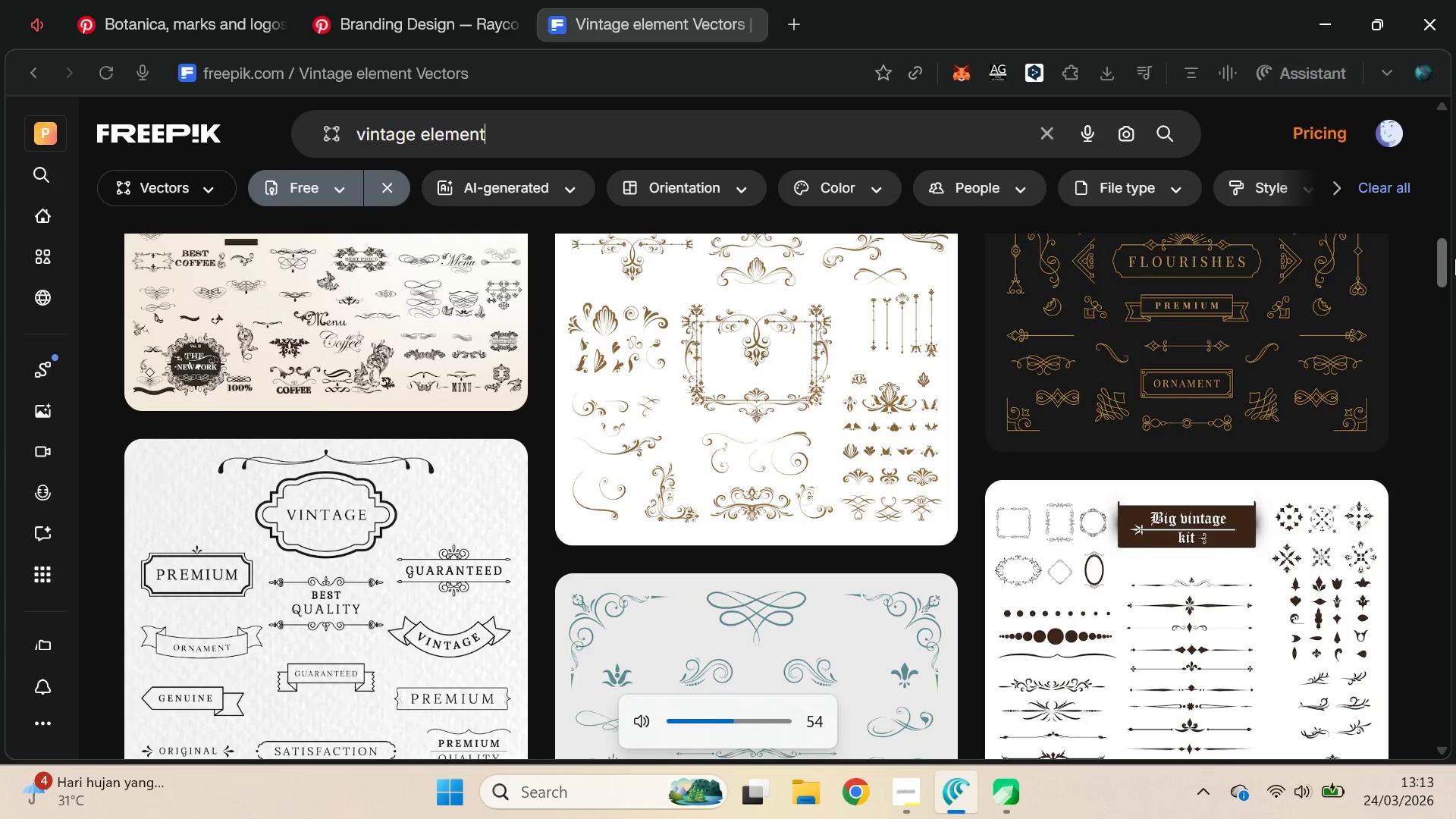 
key(VolumeUp)
 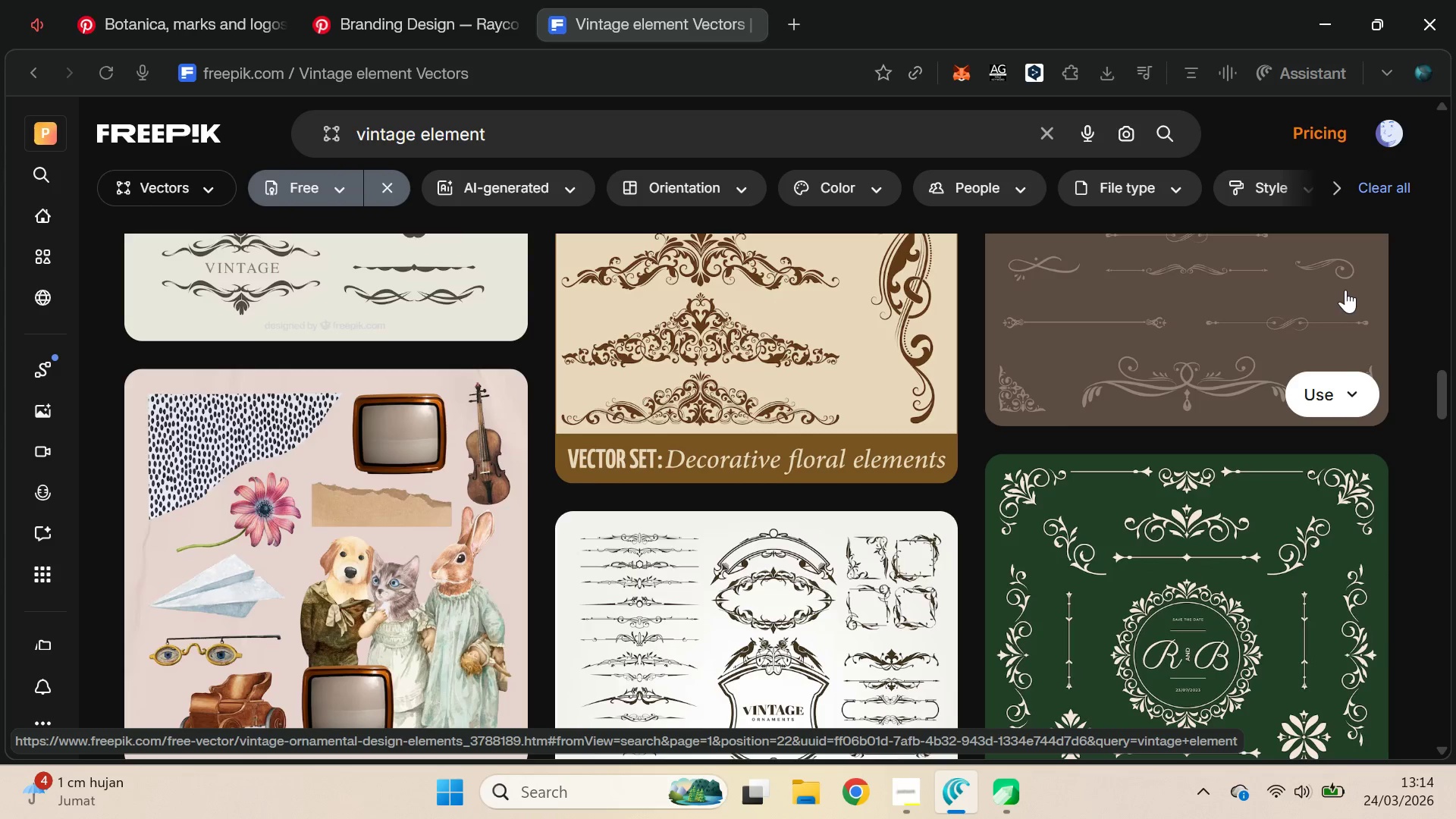 
wait(16.34)
 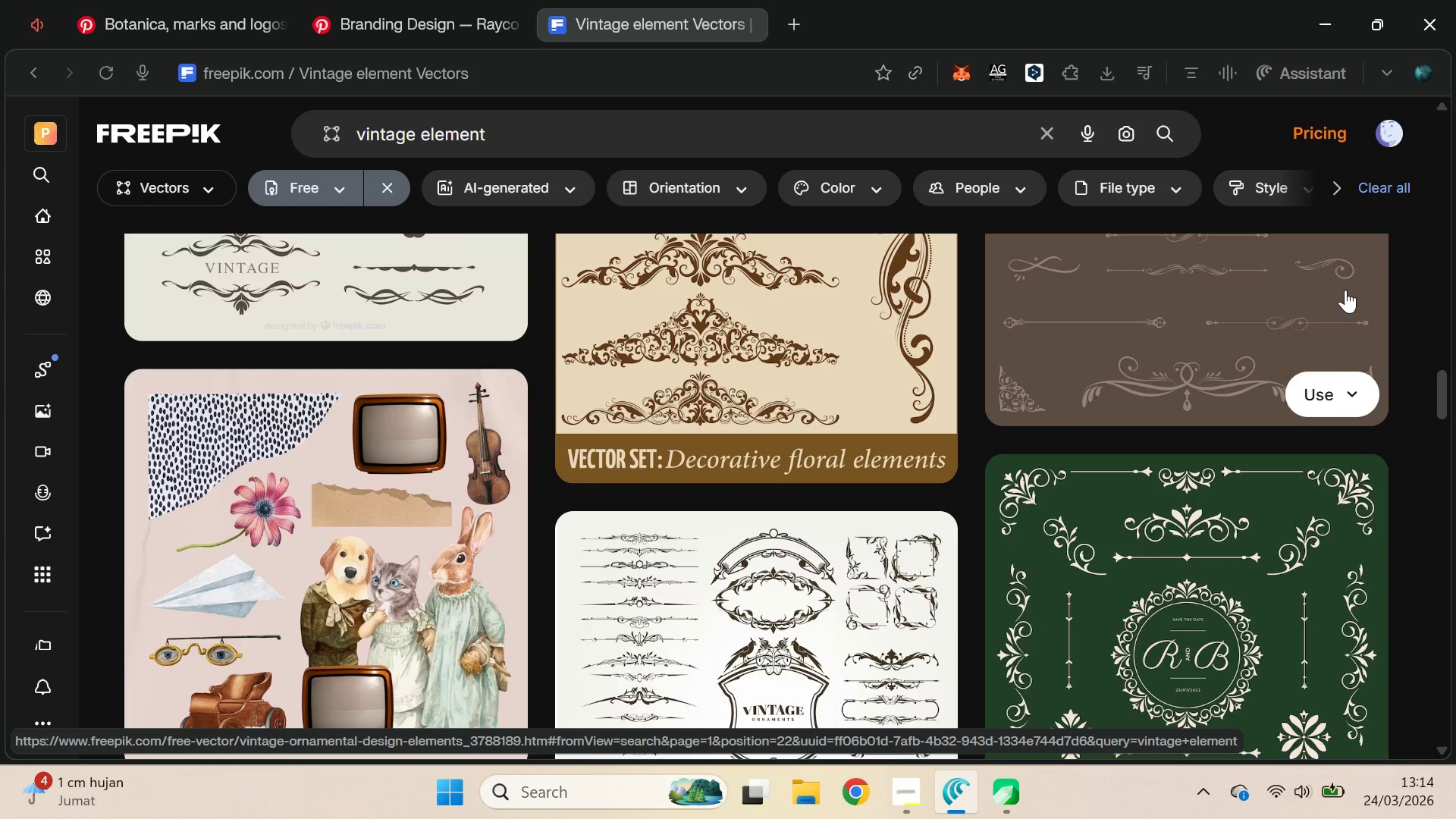 
left_click_drag(start_coordinate=[1443, 398], to_coordinate=[1454, 417])
 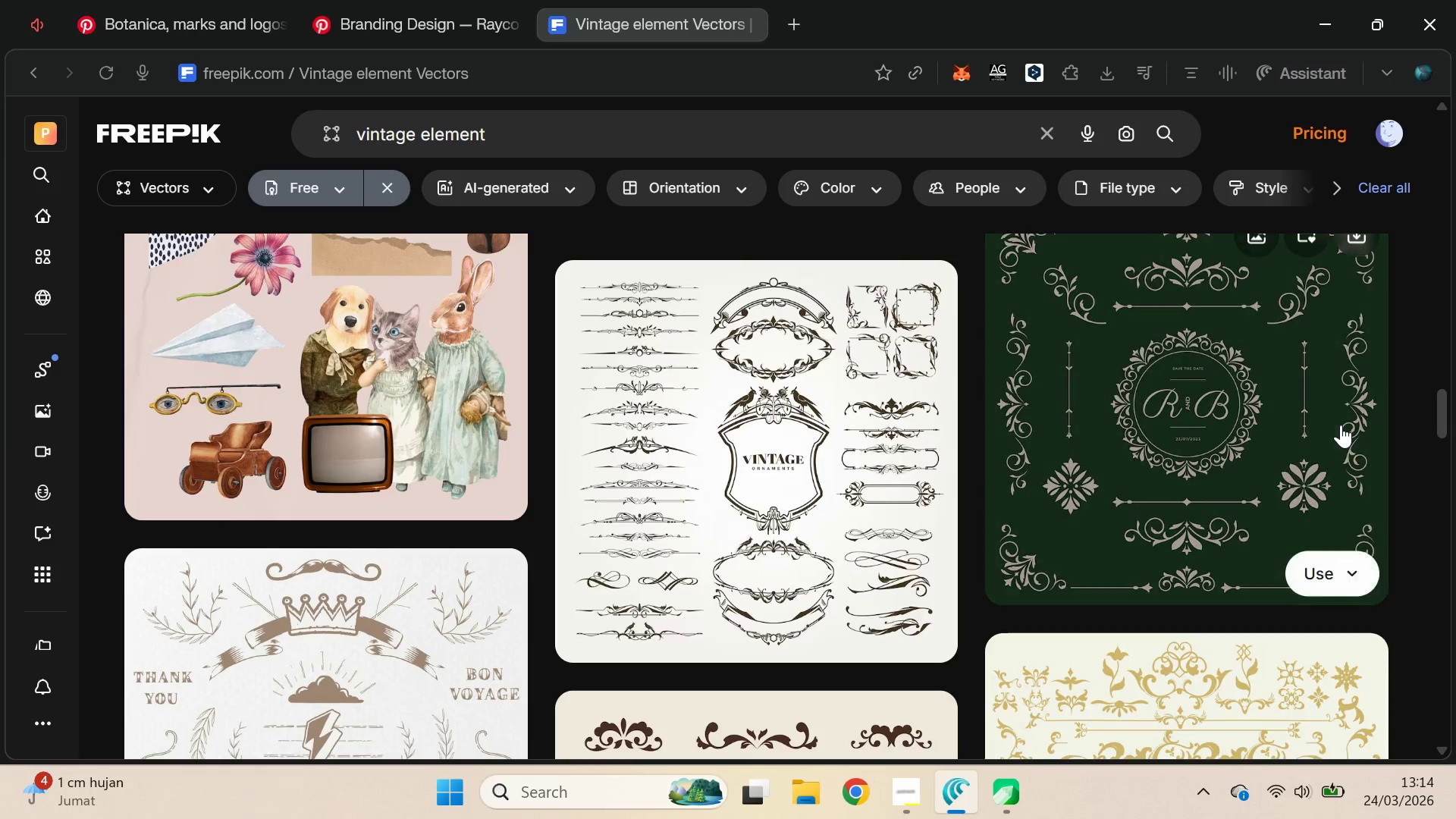 
left_click([1341, 423])
 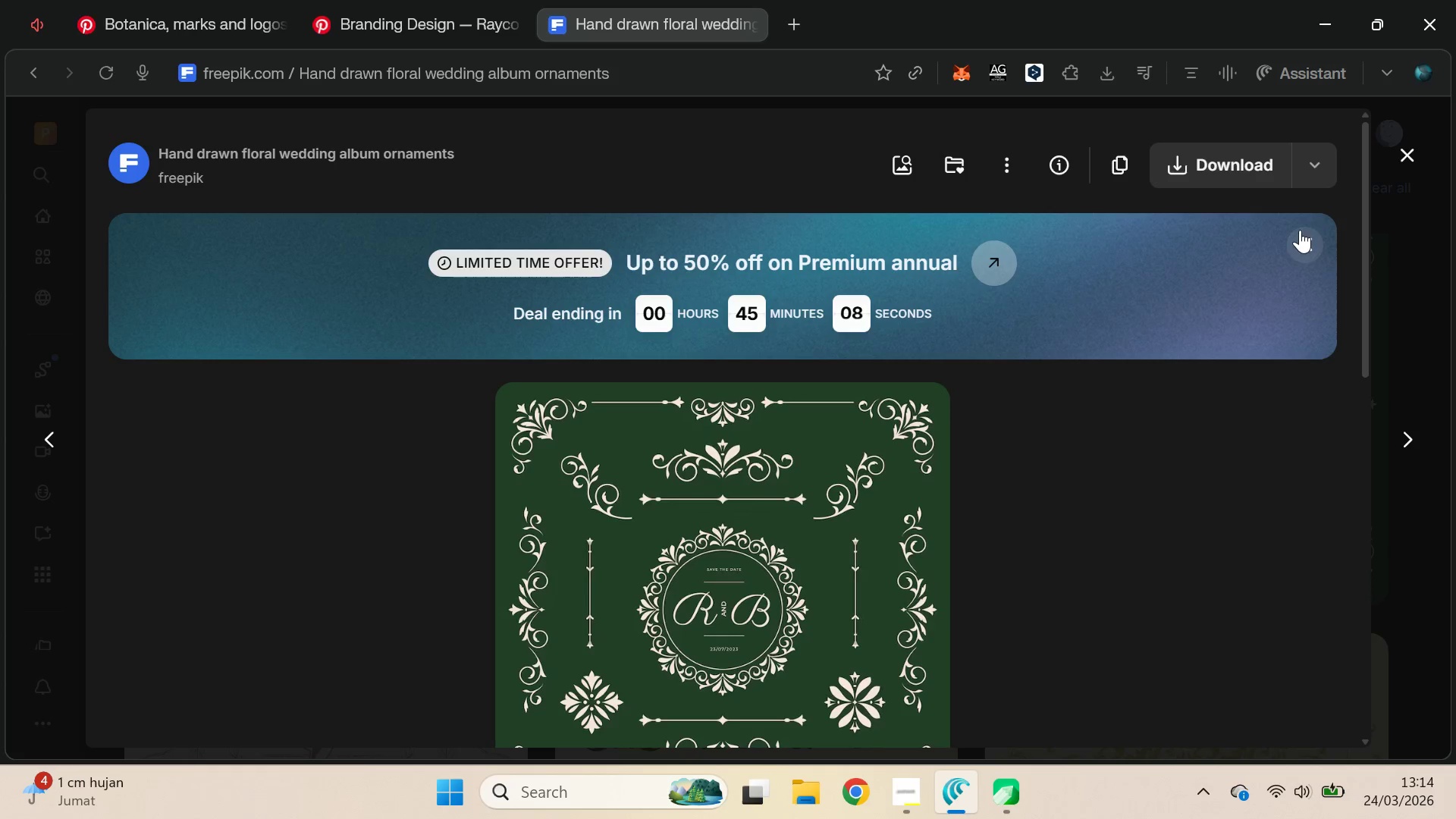 
left_click([1320, 163])
 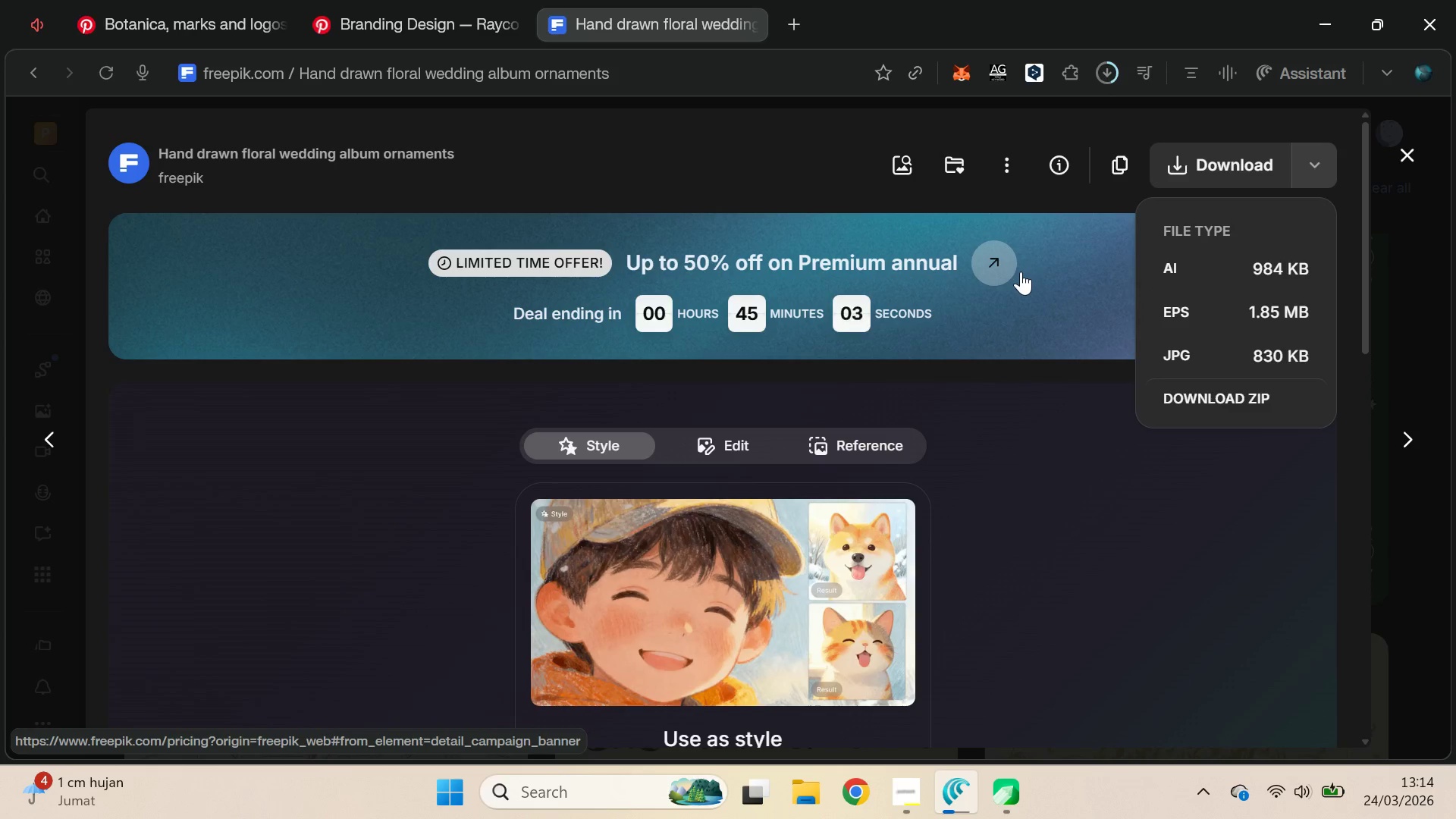 
wait(6.3)
 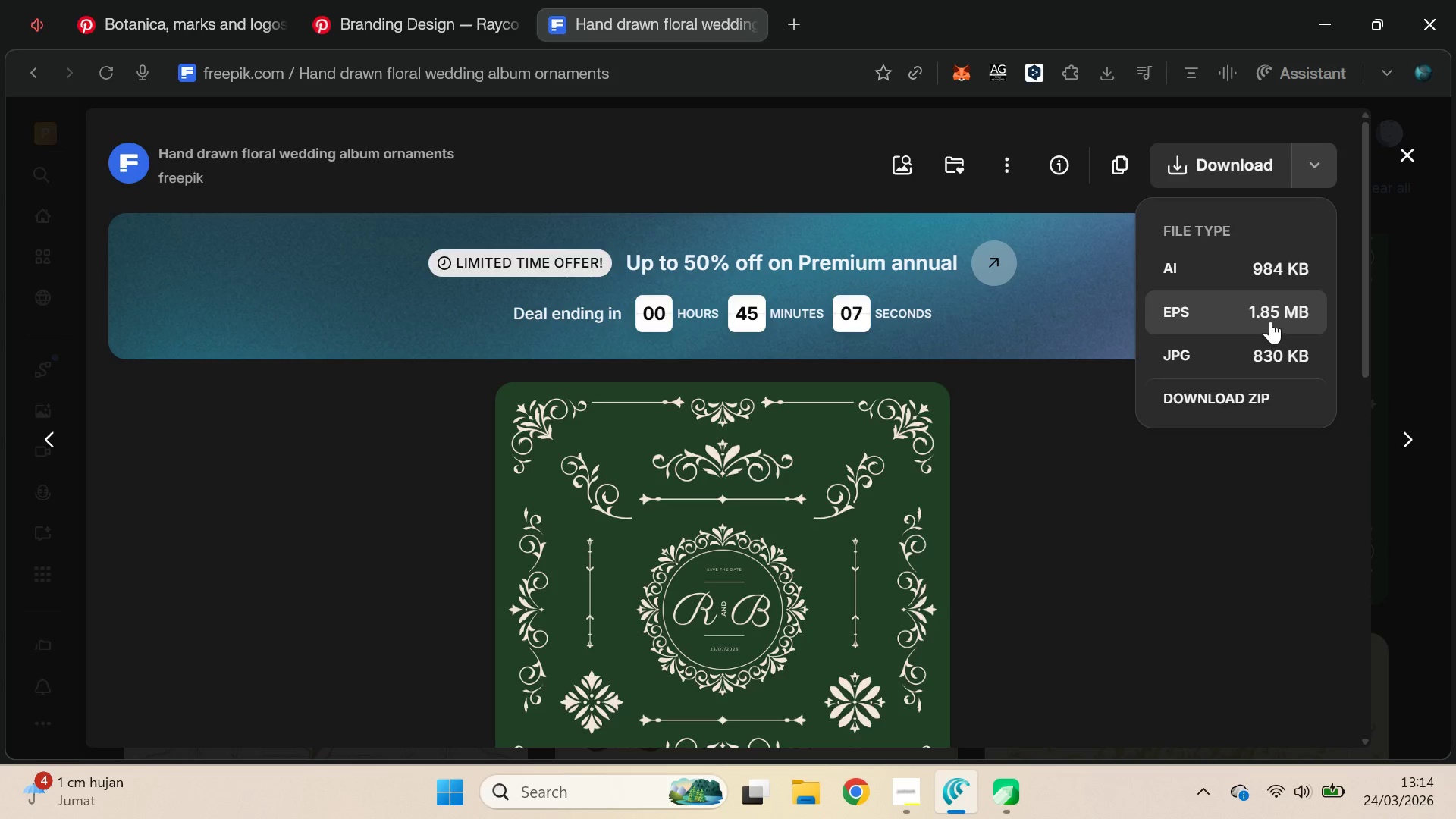 
left_click_drag(start_coordinate=[959, 133], to_coordinate=[838, 450])
 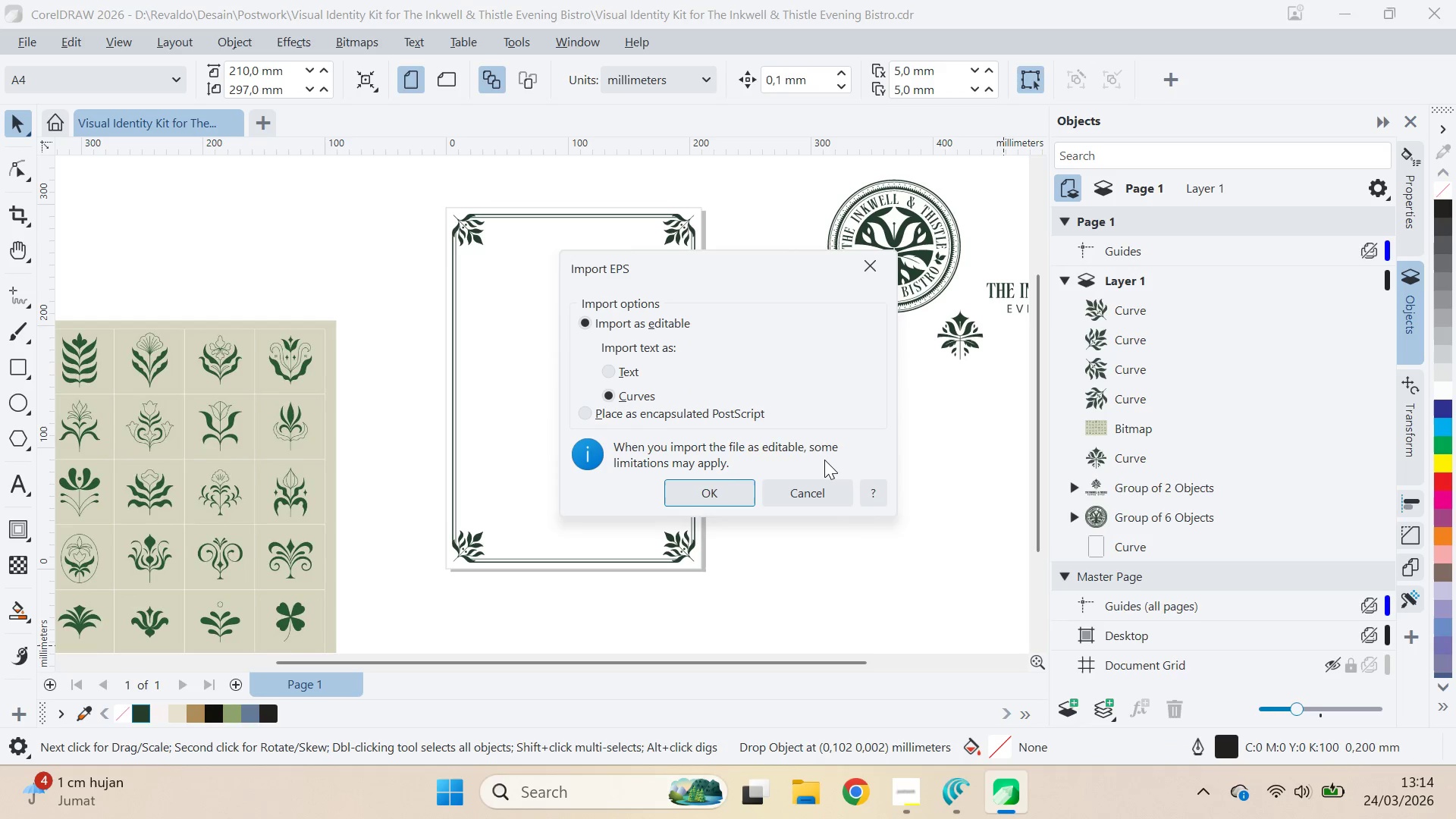 
key(Alt+Tab)
 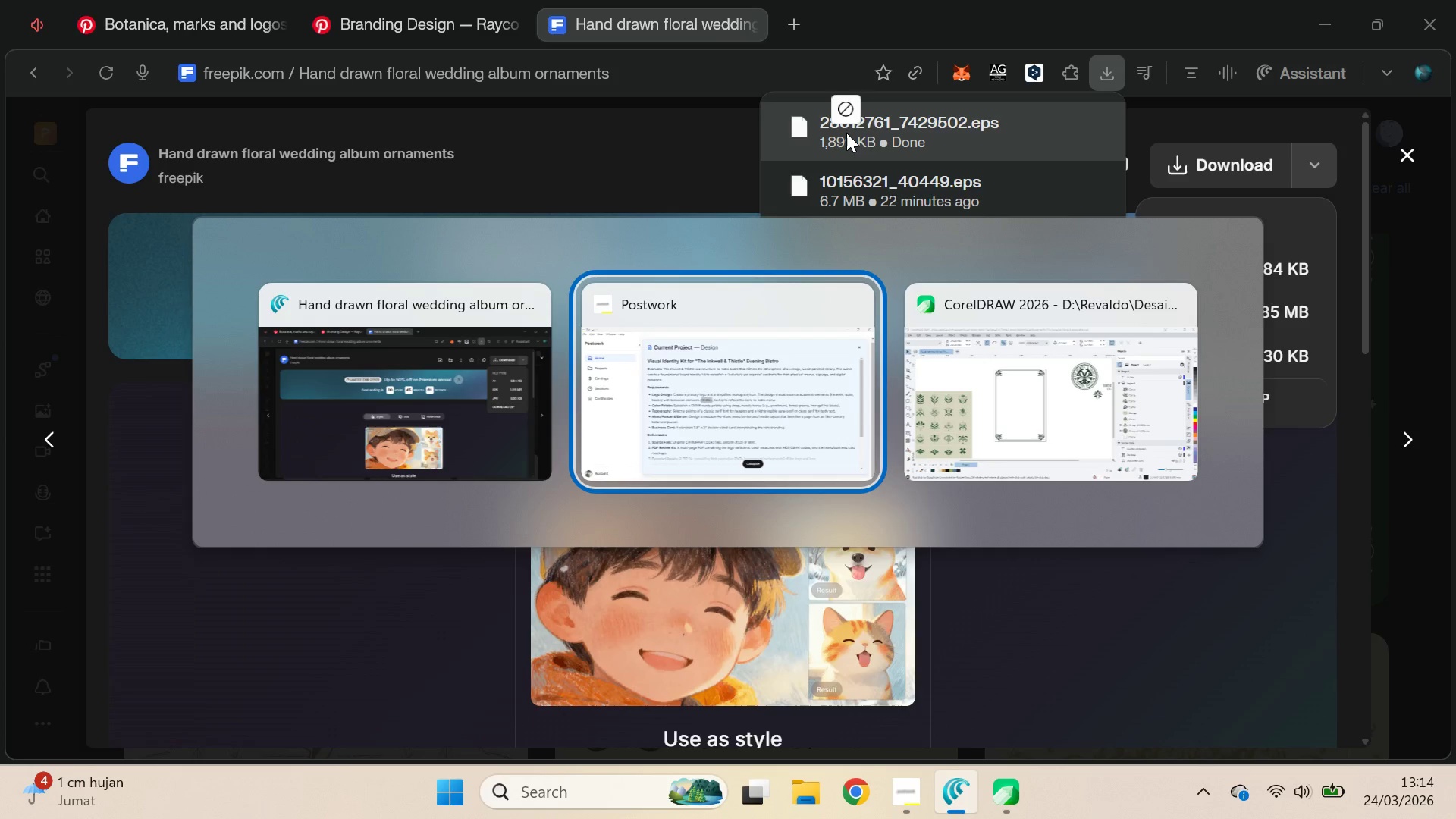 
key(Alt+Tab)
 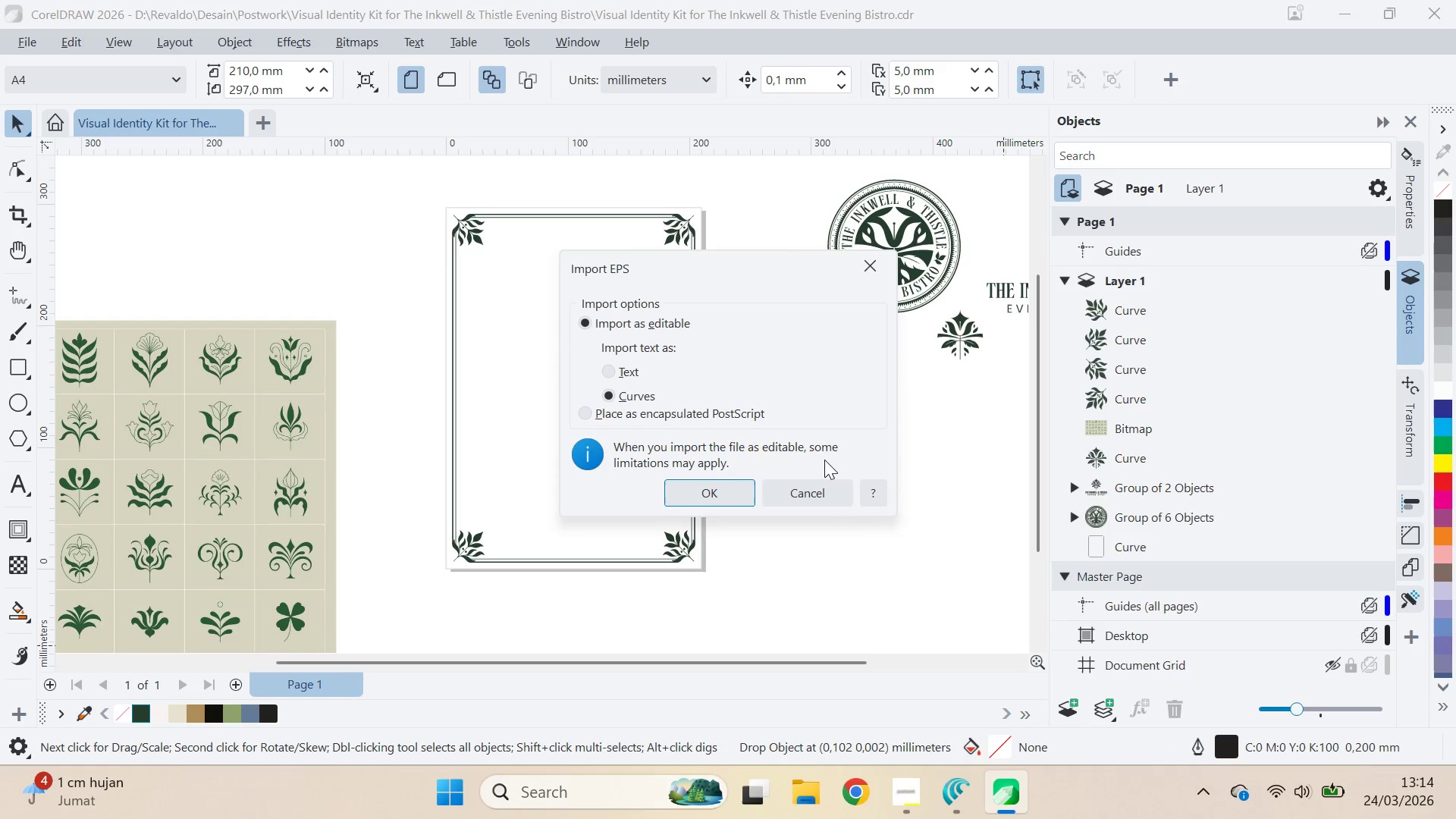 
left_click([728, 499])
 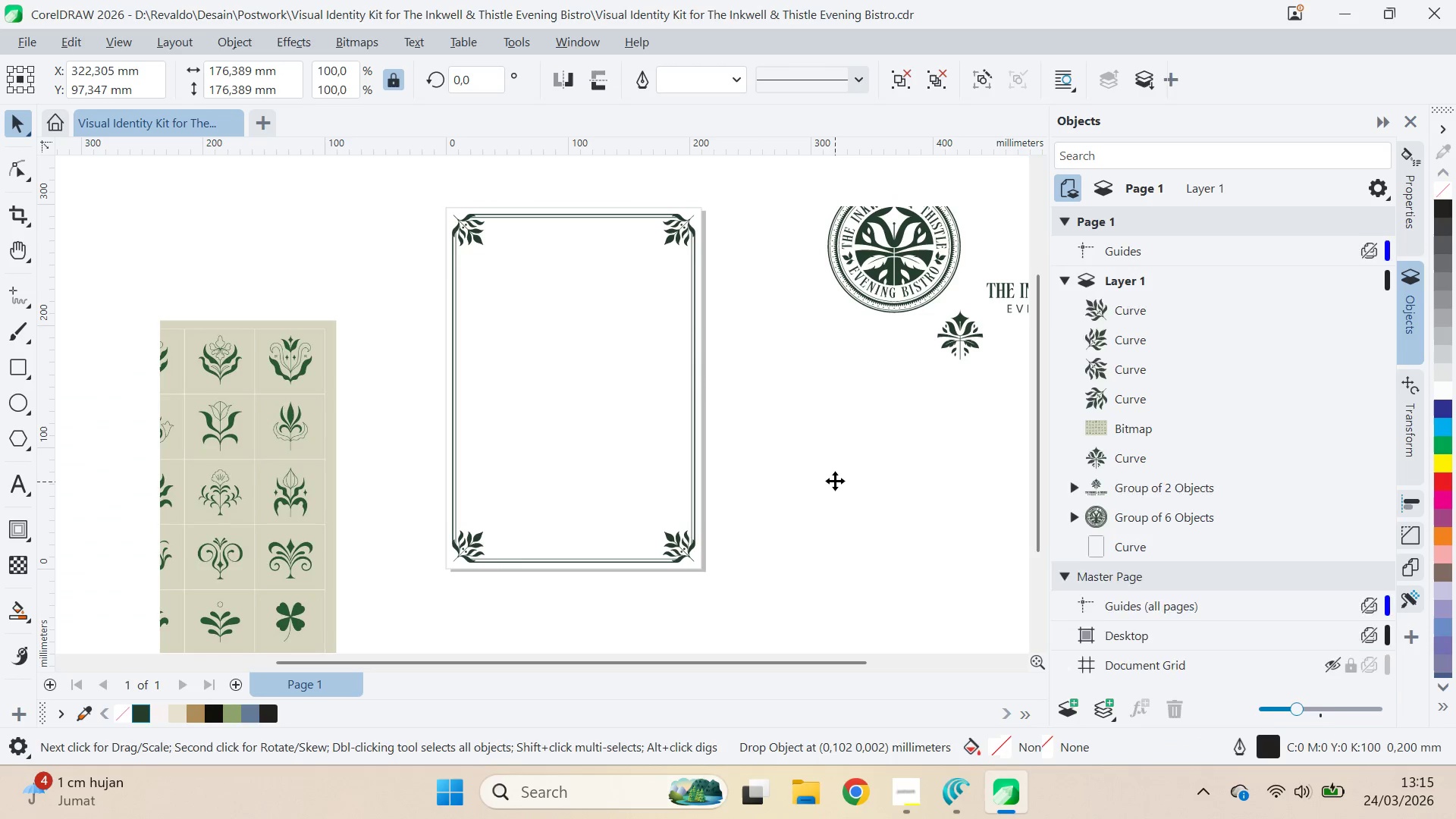 
left_click_drag(start_coordinate=[840, 473], to_coordinate=[513, 329])
 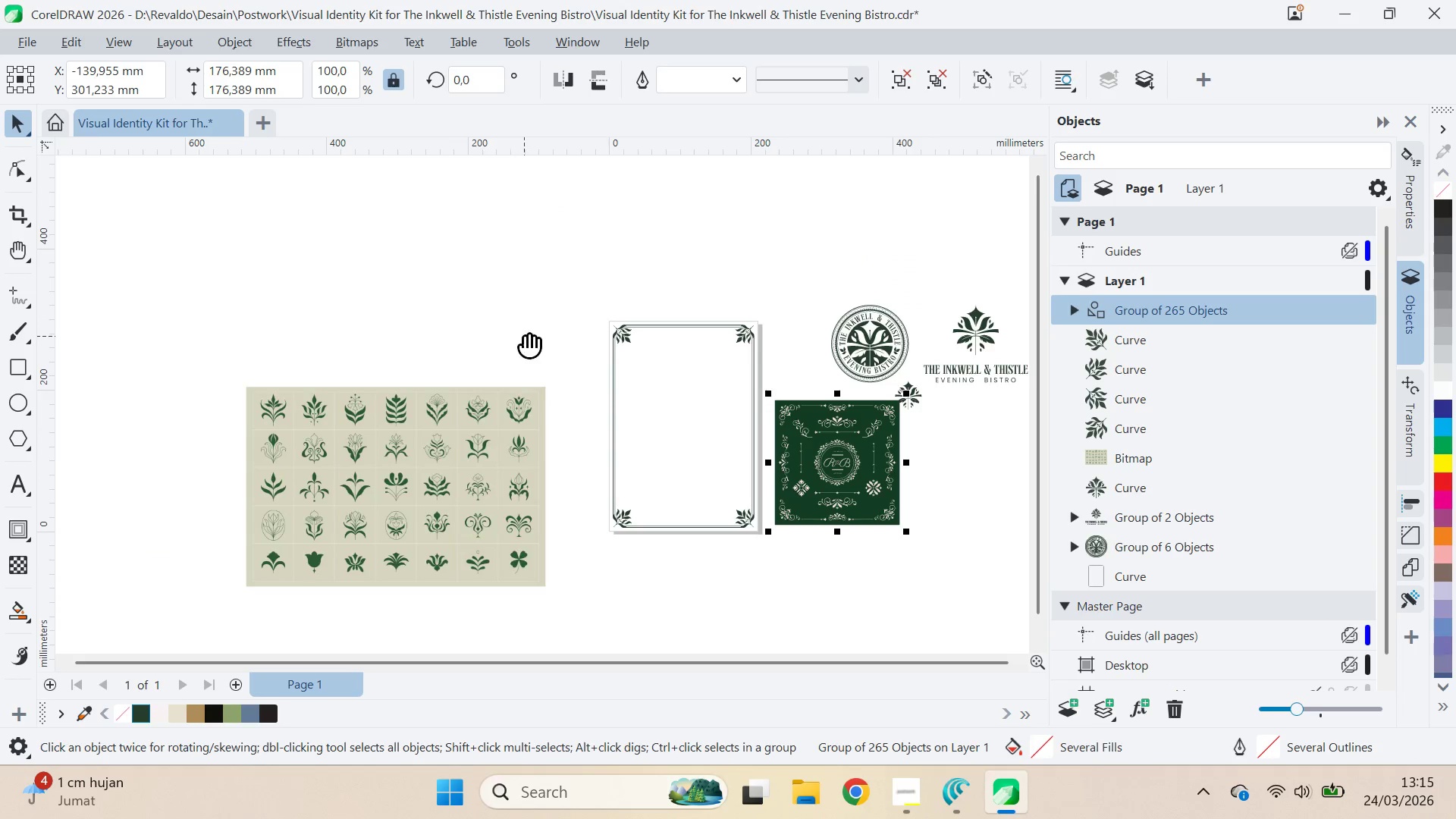 
scroll: coordinate [836, 479], scroll_direction: down, amount: 4.0
 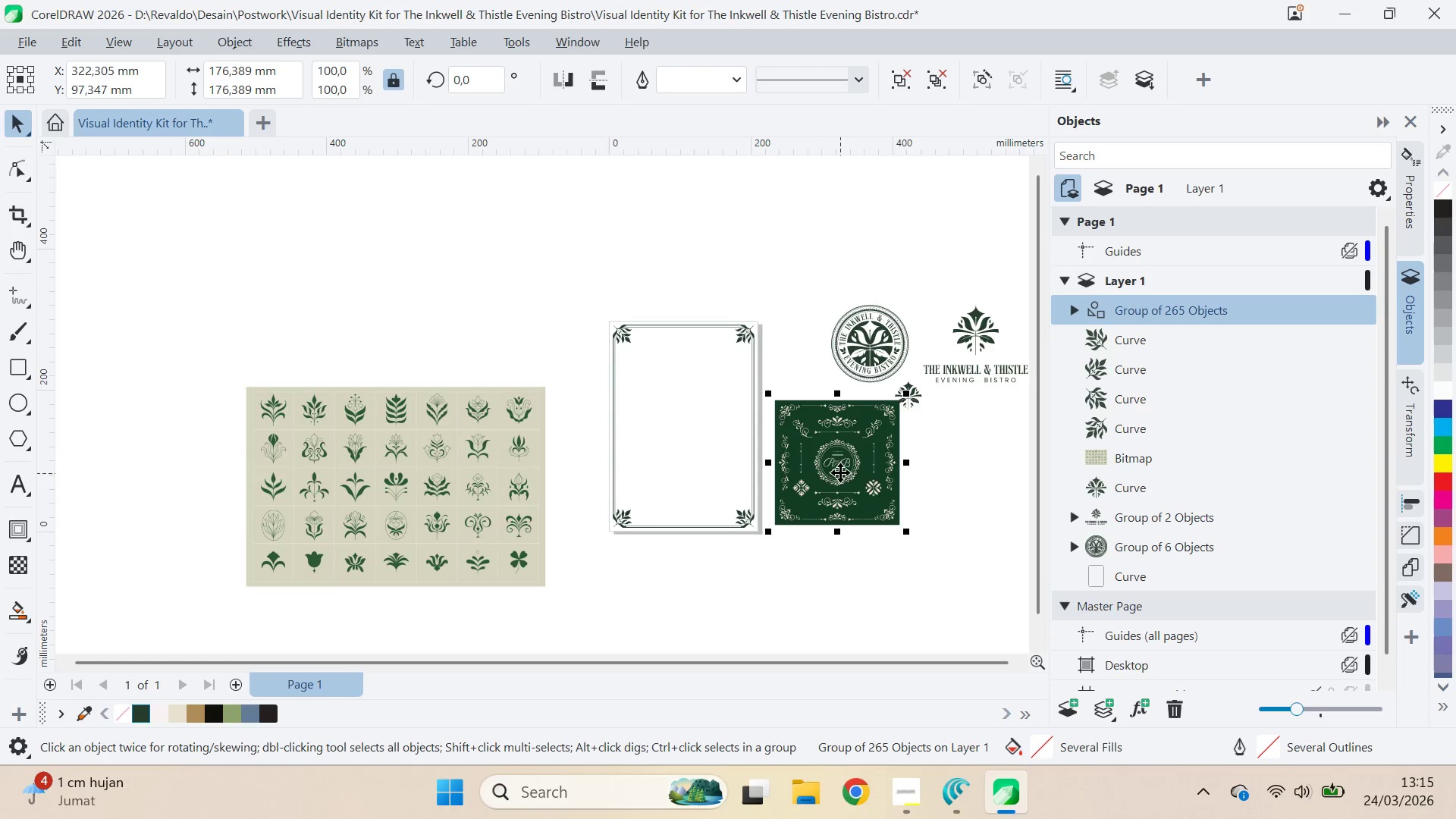 
type(qvqv)
 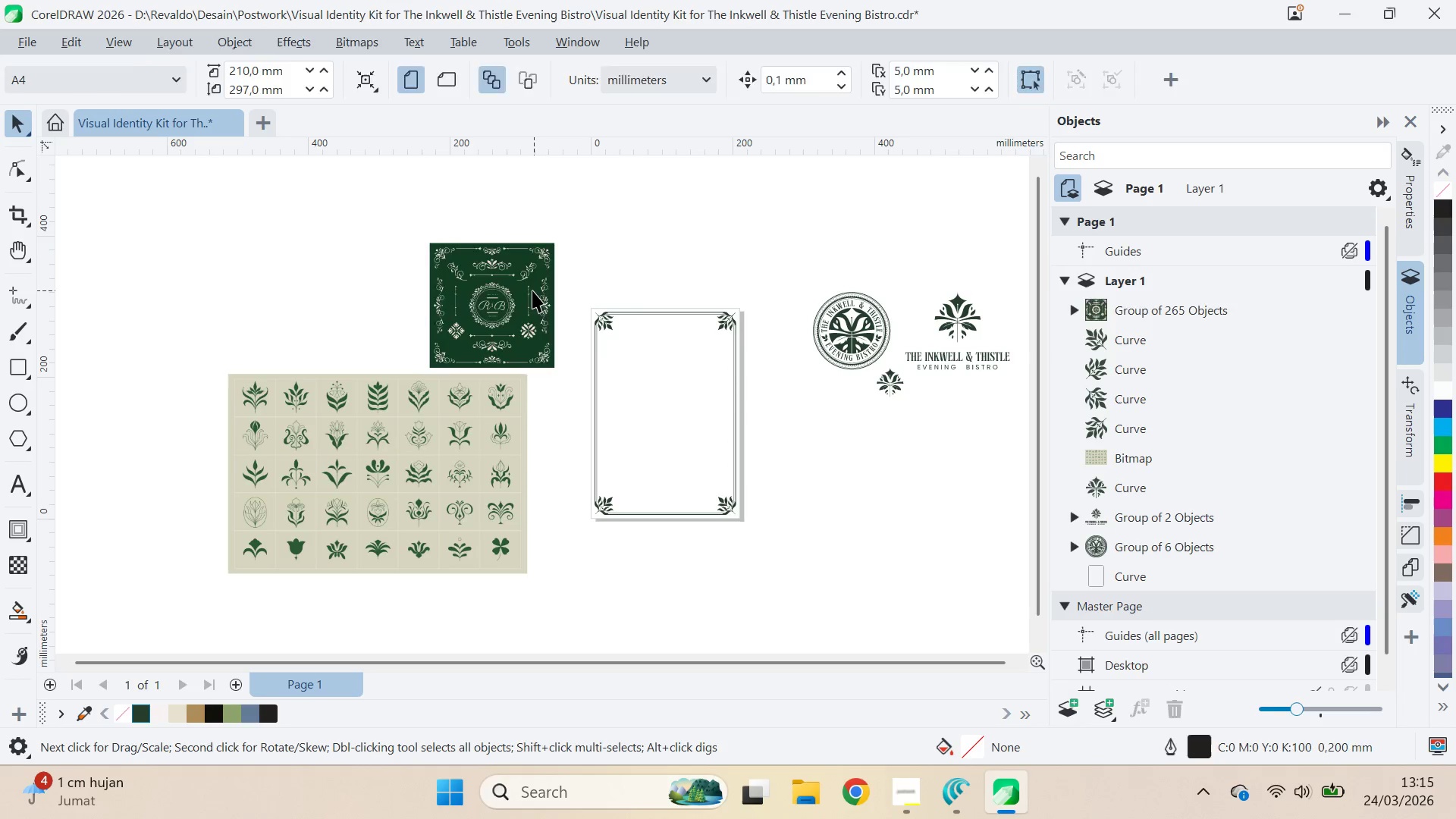 
left_click_drag(start_coordinate=[539, 348], to_coordinate=[626, 552])
 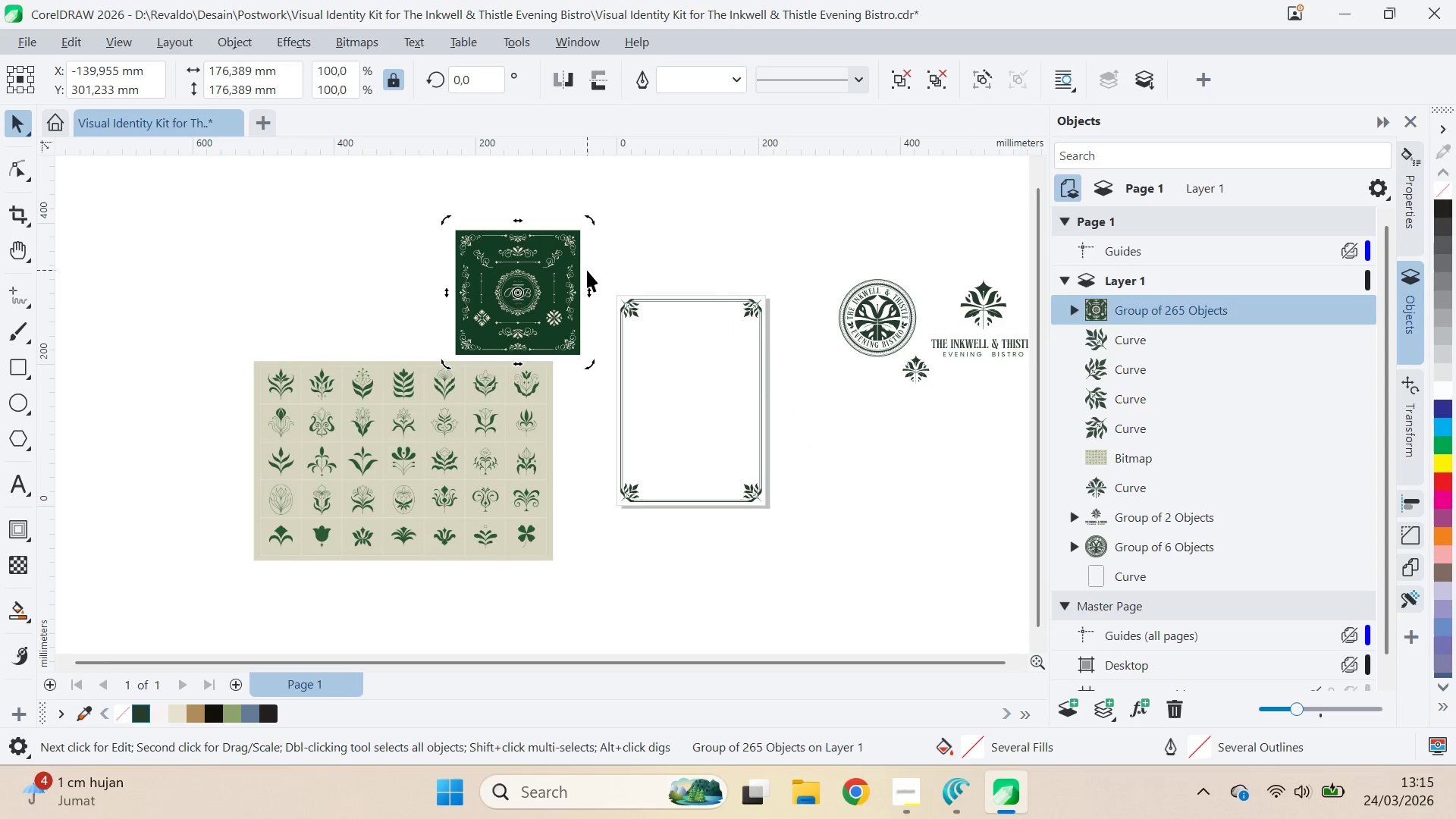 
left_click_drag(start_coordinate=[607, 249], to_coordinate=[582, 262])
 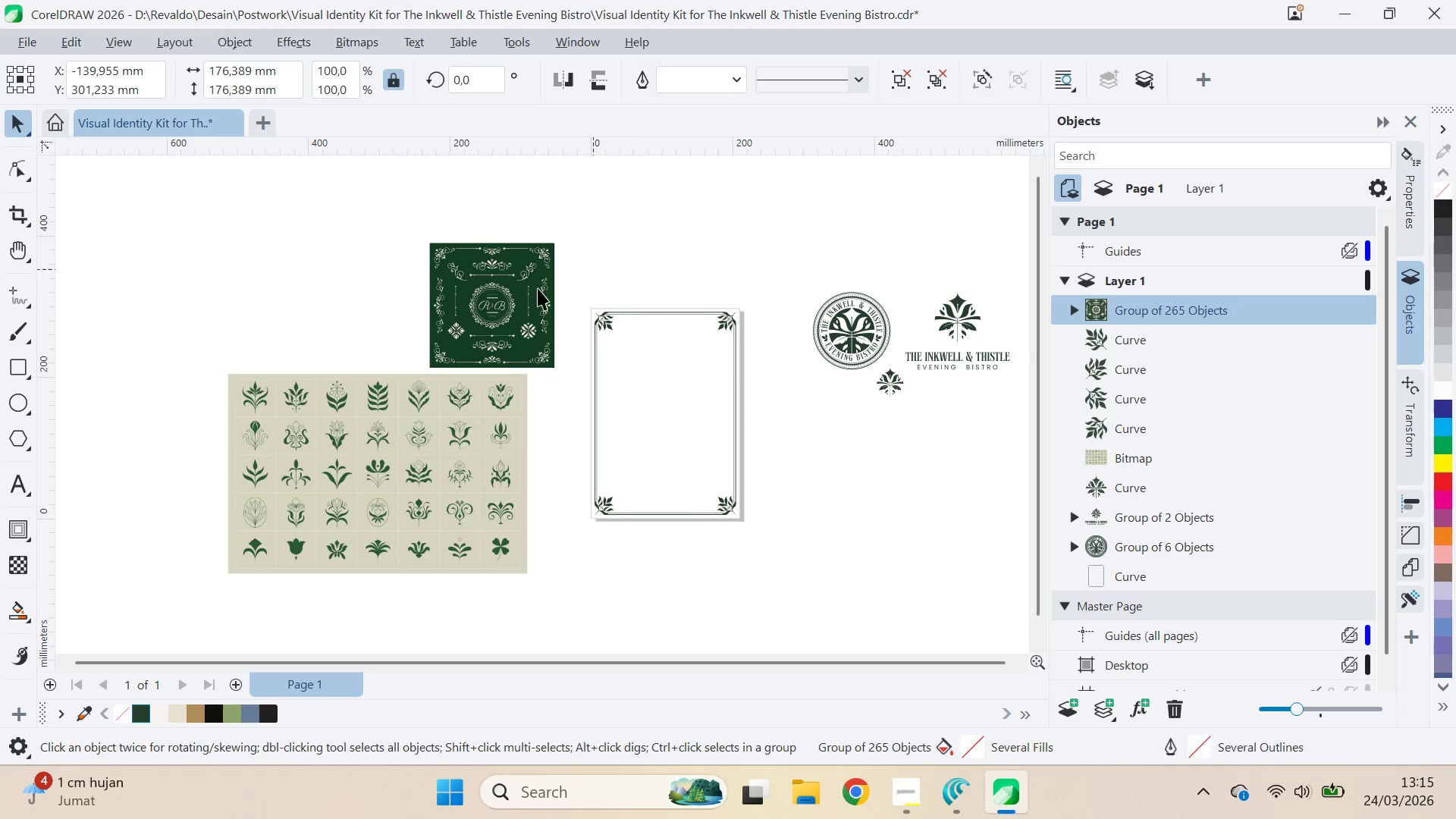 
left_click_drag(start_coordinate=[534, 290], to_coordinate=[514, 284])
 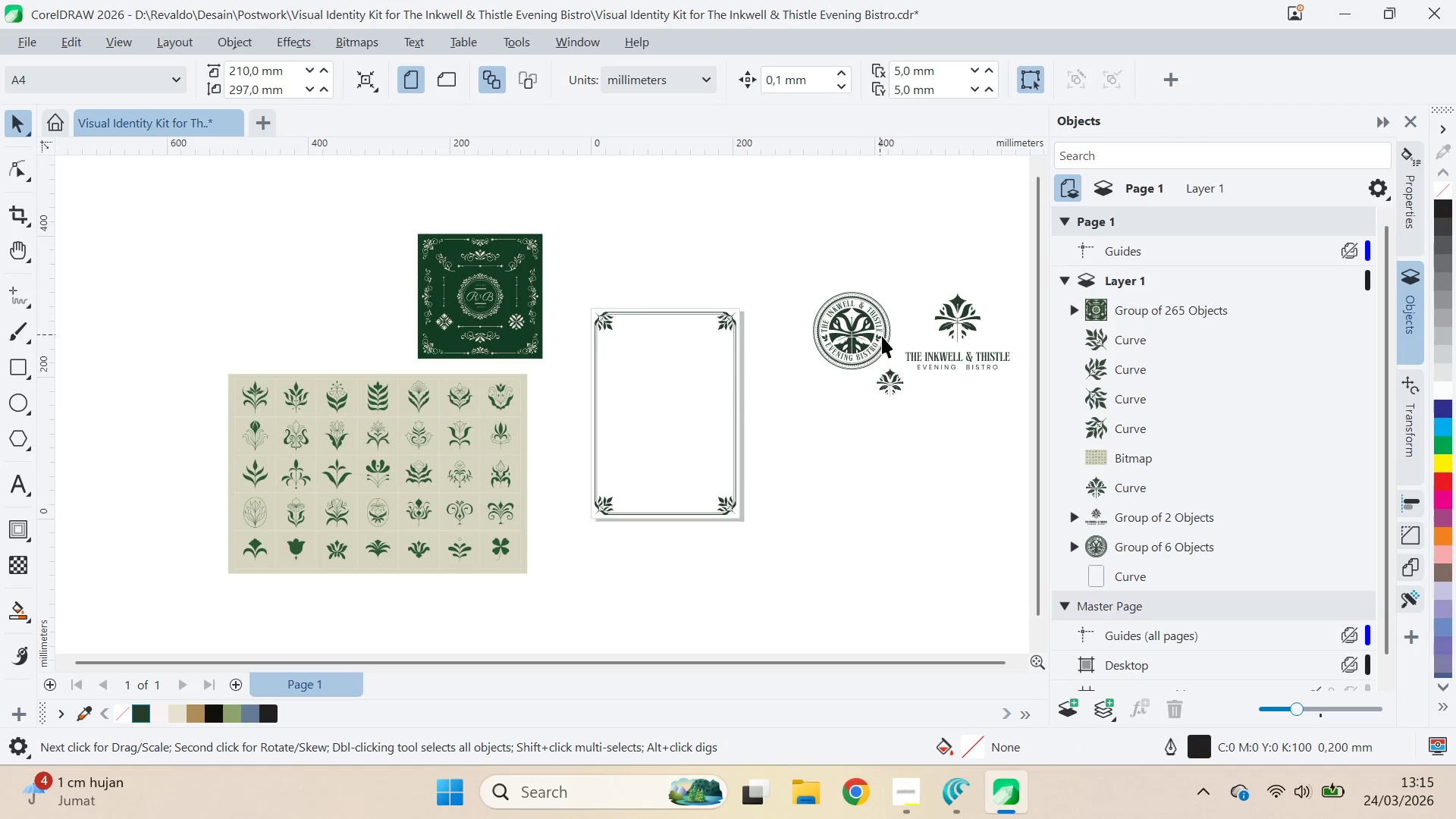 
left_click([952, 367])
 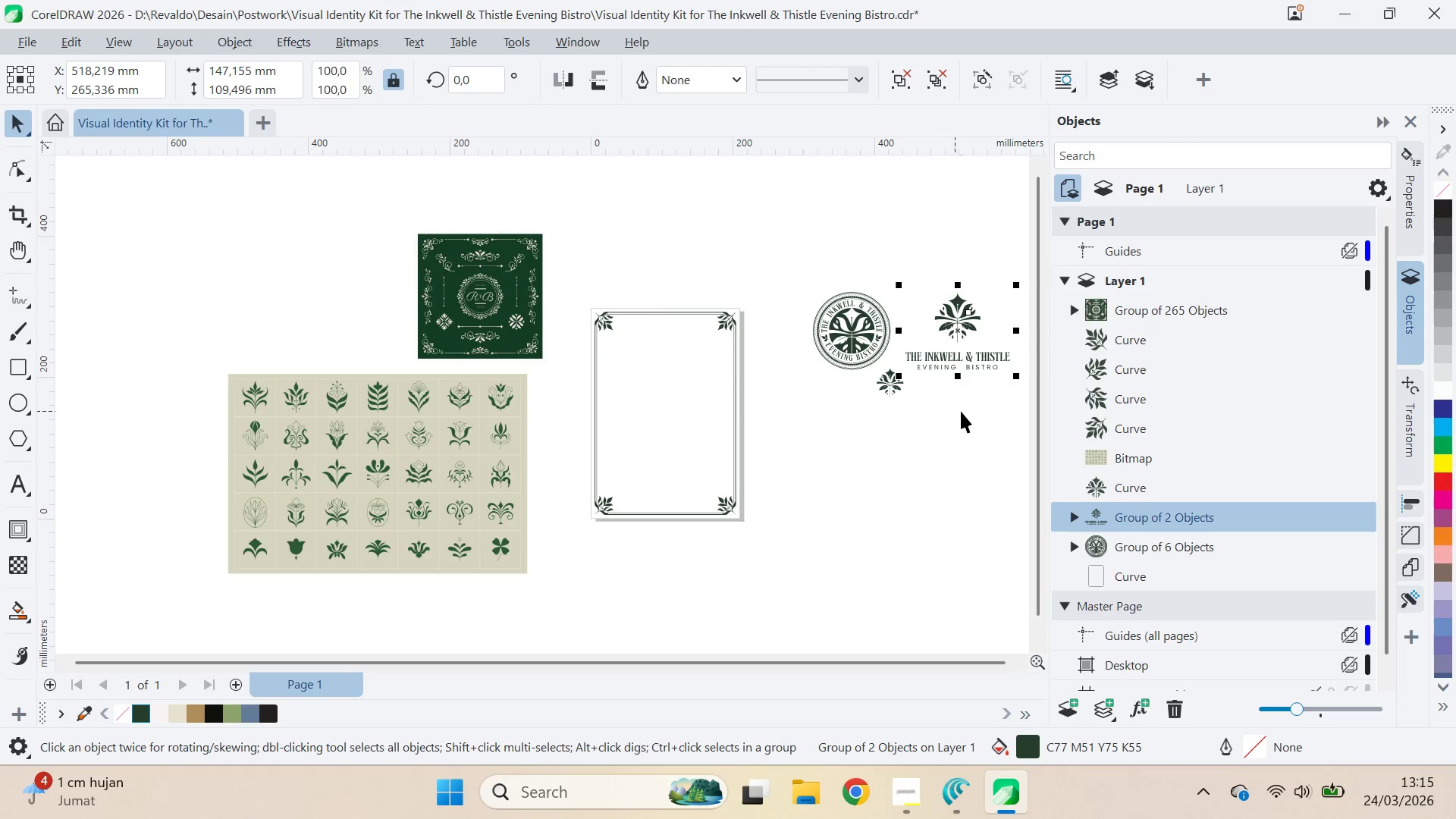 
hold_key(key=ControlLeft, duration=0.95)
 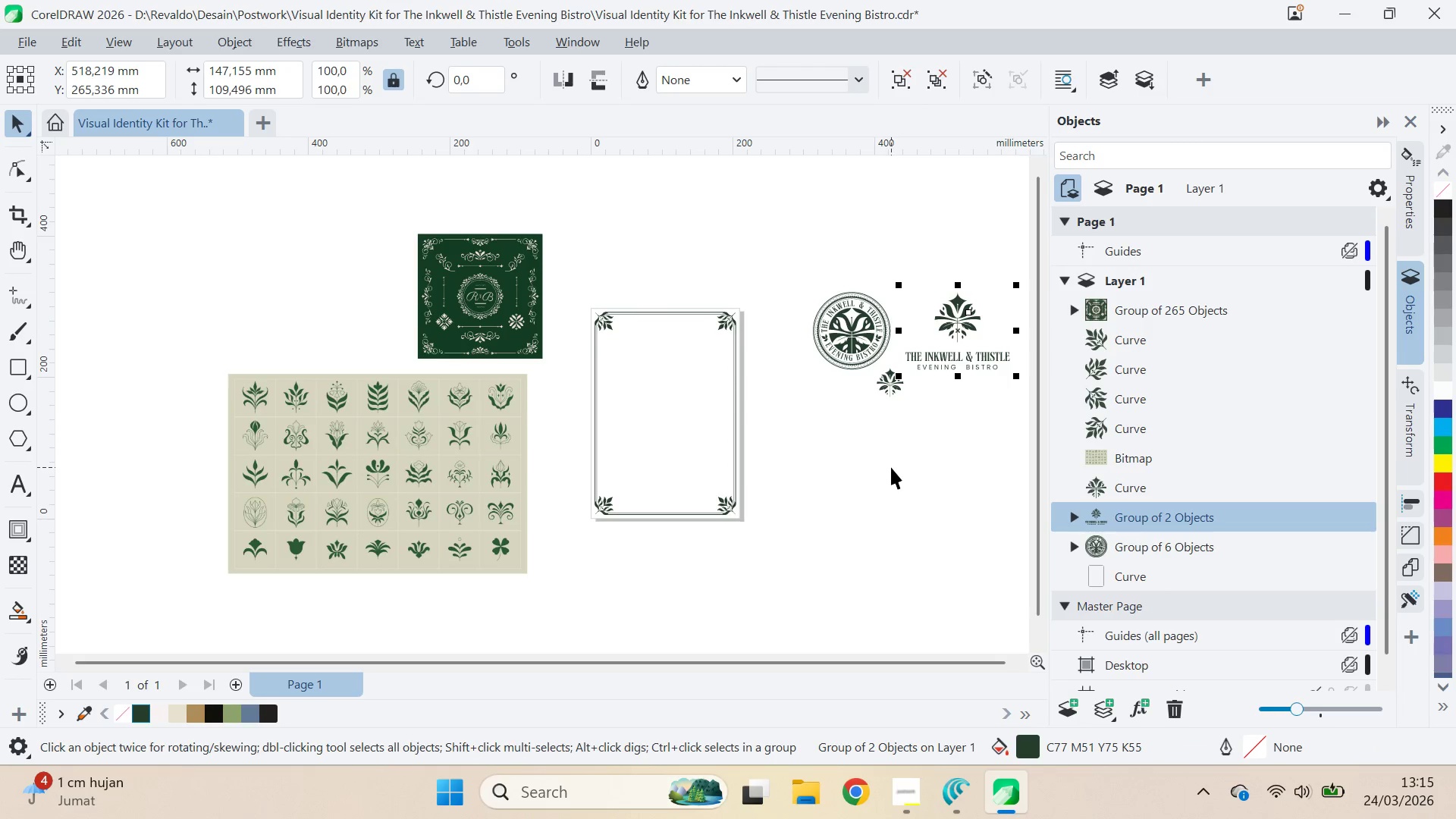 
key(Control+U)
 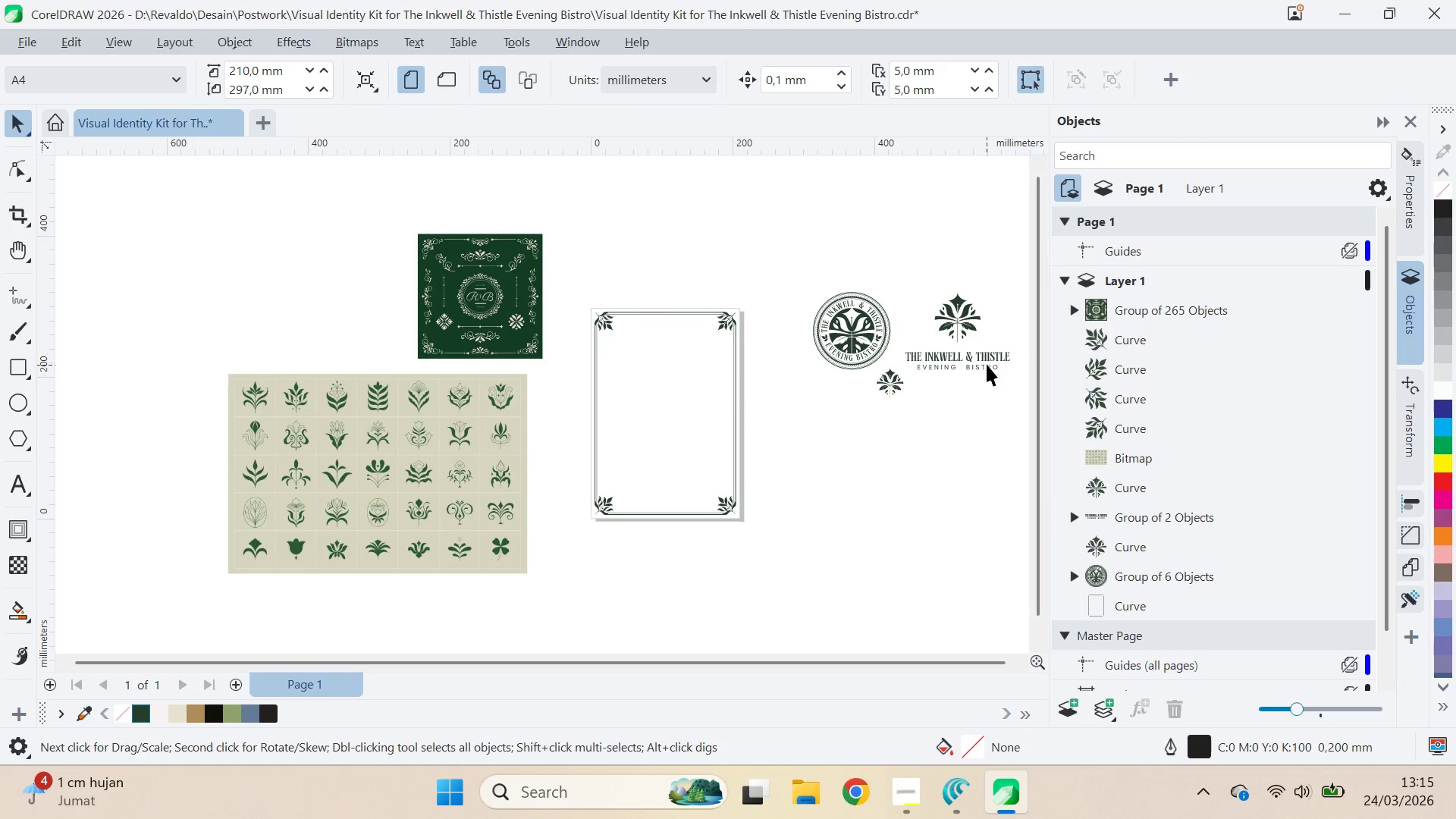 
left_click_drag(start_coordinate=[985, 366], to_coordinate=[695, 368])
 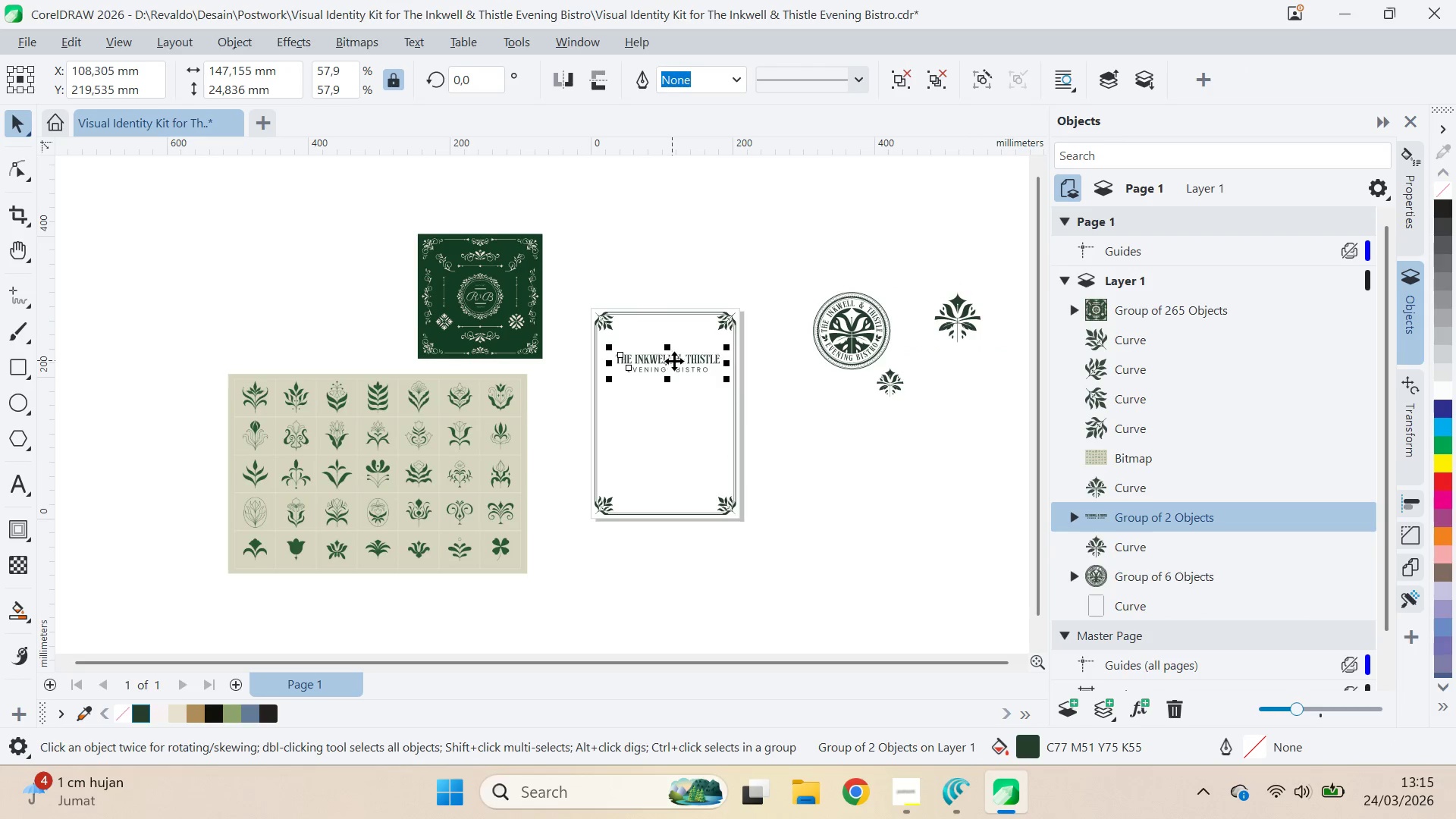 
left_click_drag(start_coordinate=[673, 361], to_coordinate=[682, 362])
 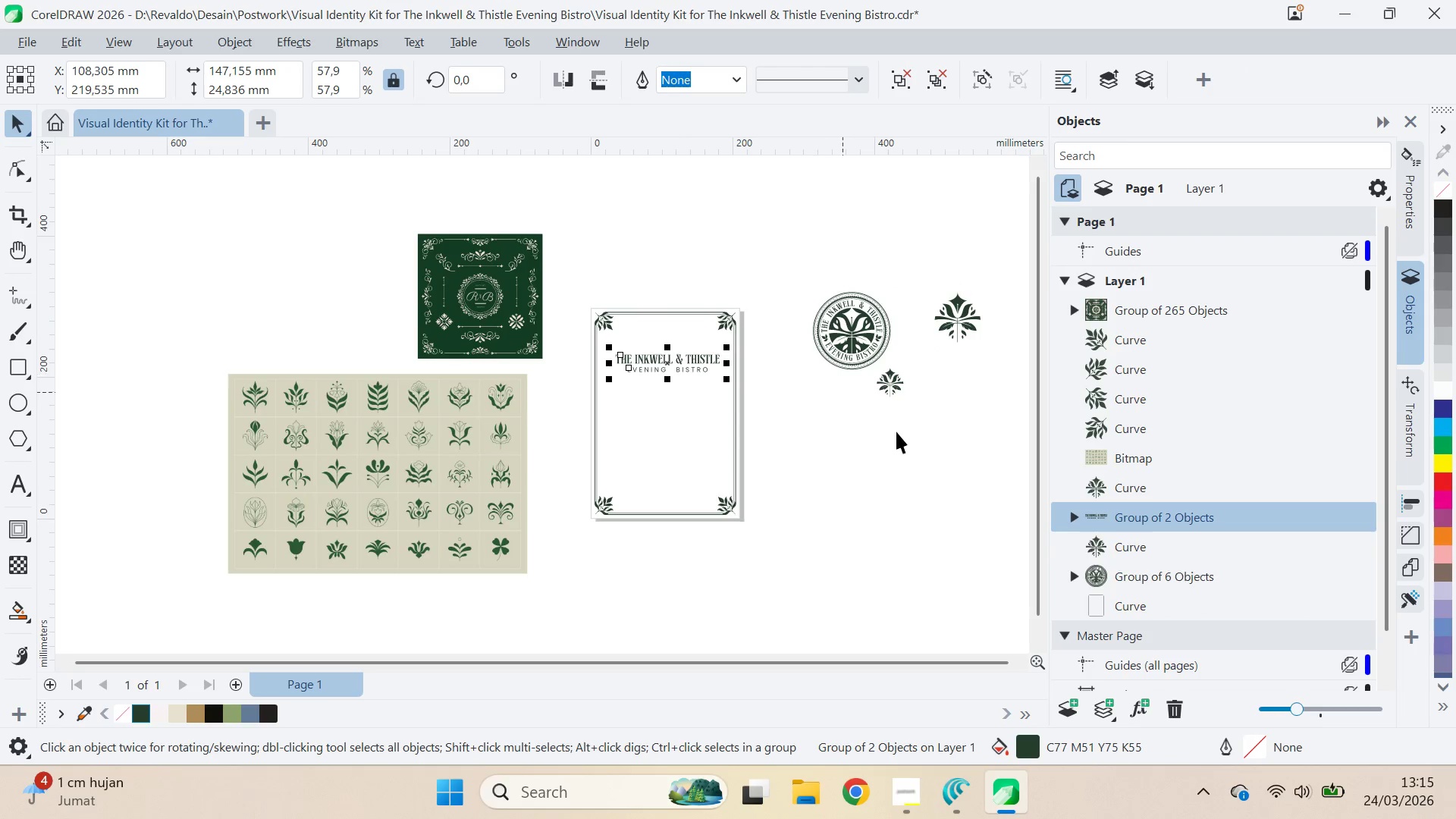 
key(Control+Z)
 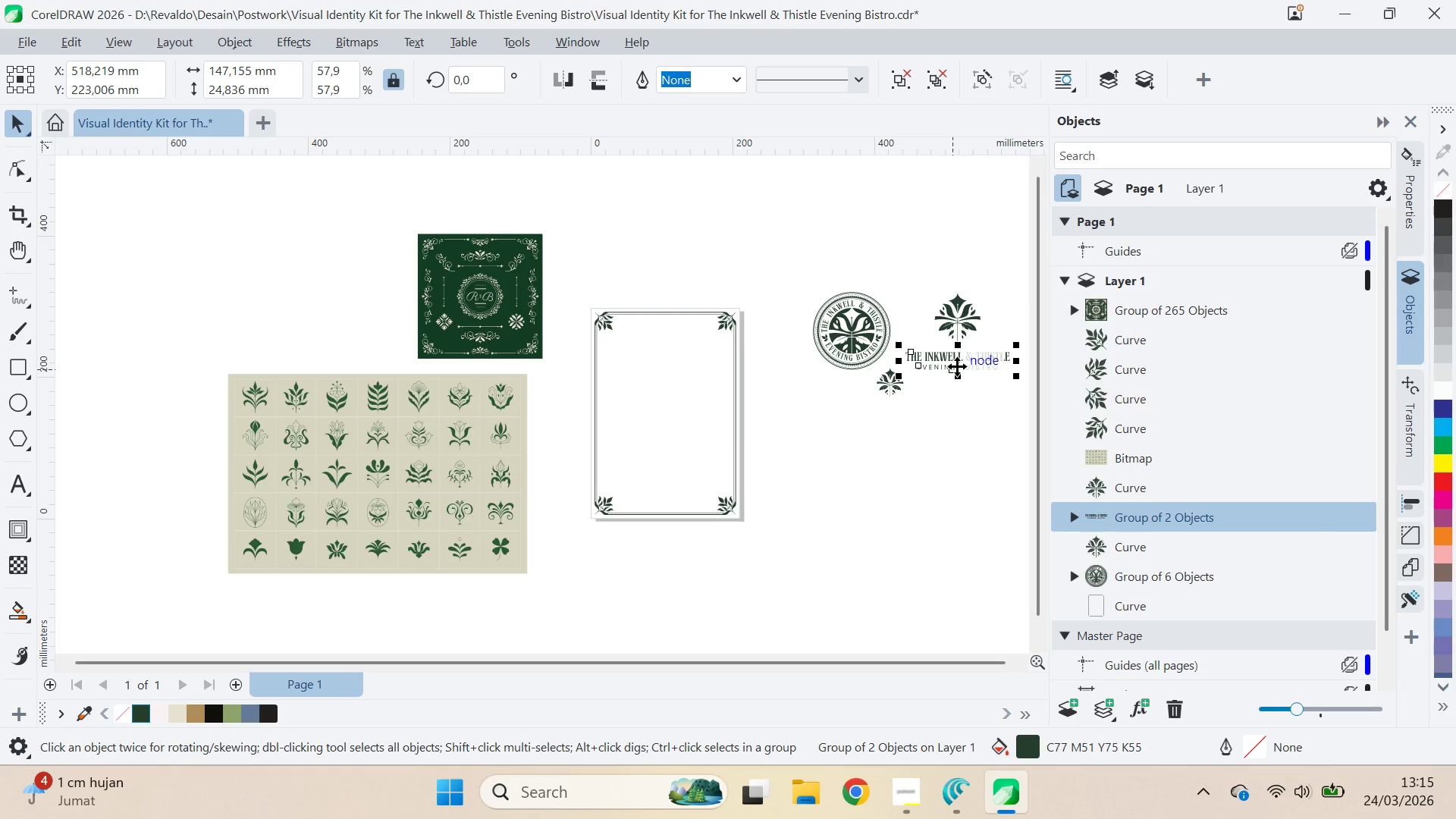 
left_click_drag(start_coordinate=[959, 363], to_coordinate=[674, 360])
 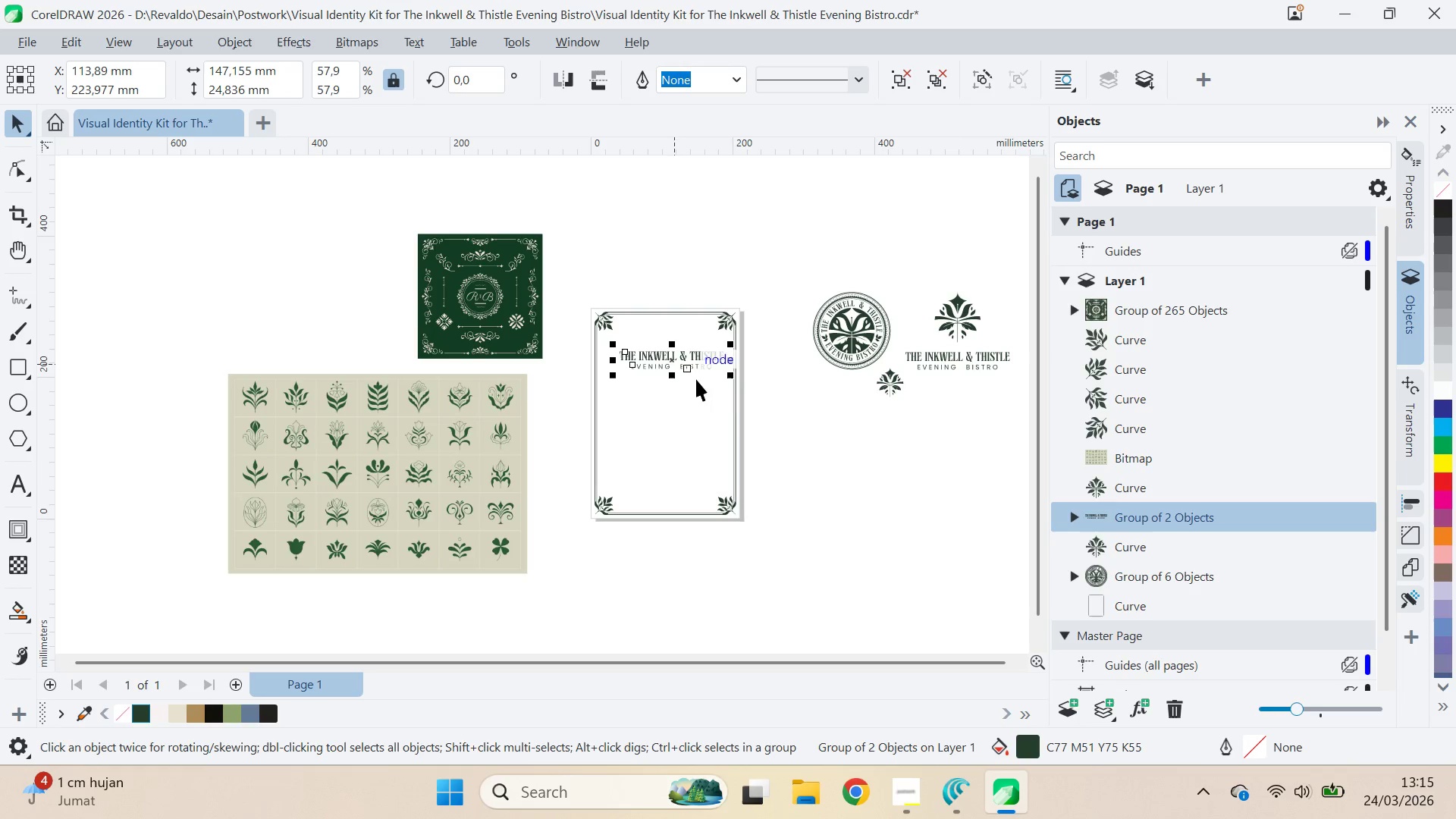 
hold_key(key=ShiftLeft, duration=0.41)
left_click([733, 397])
 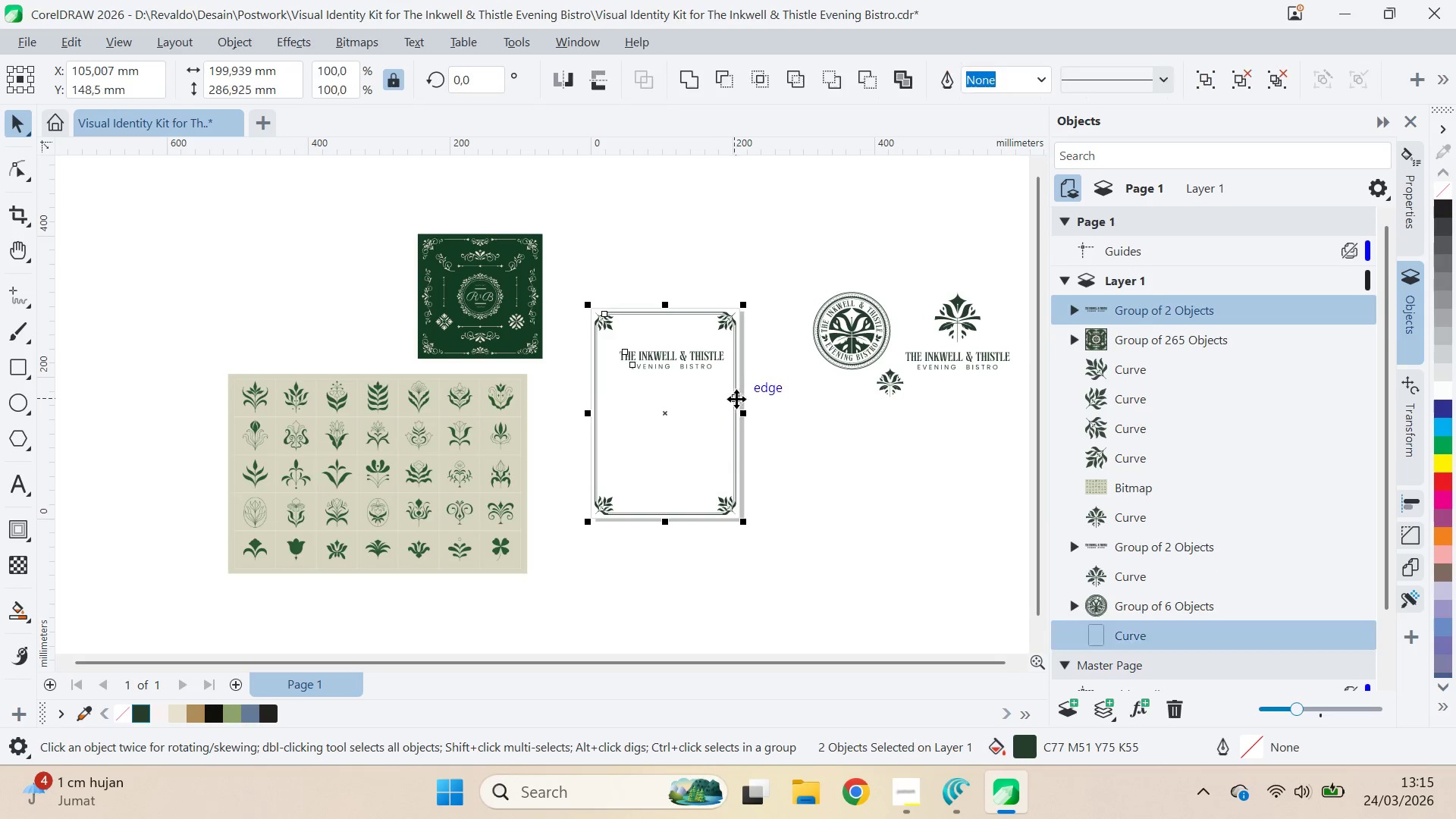 
key(C)
 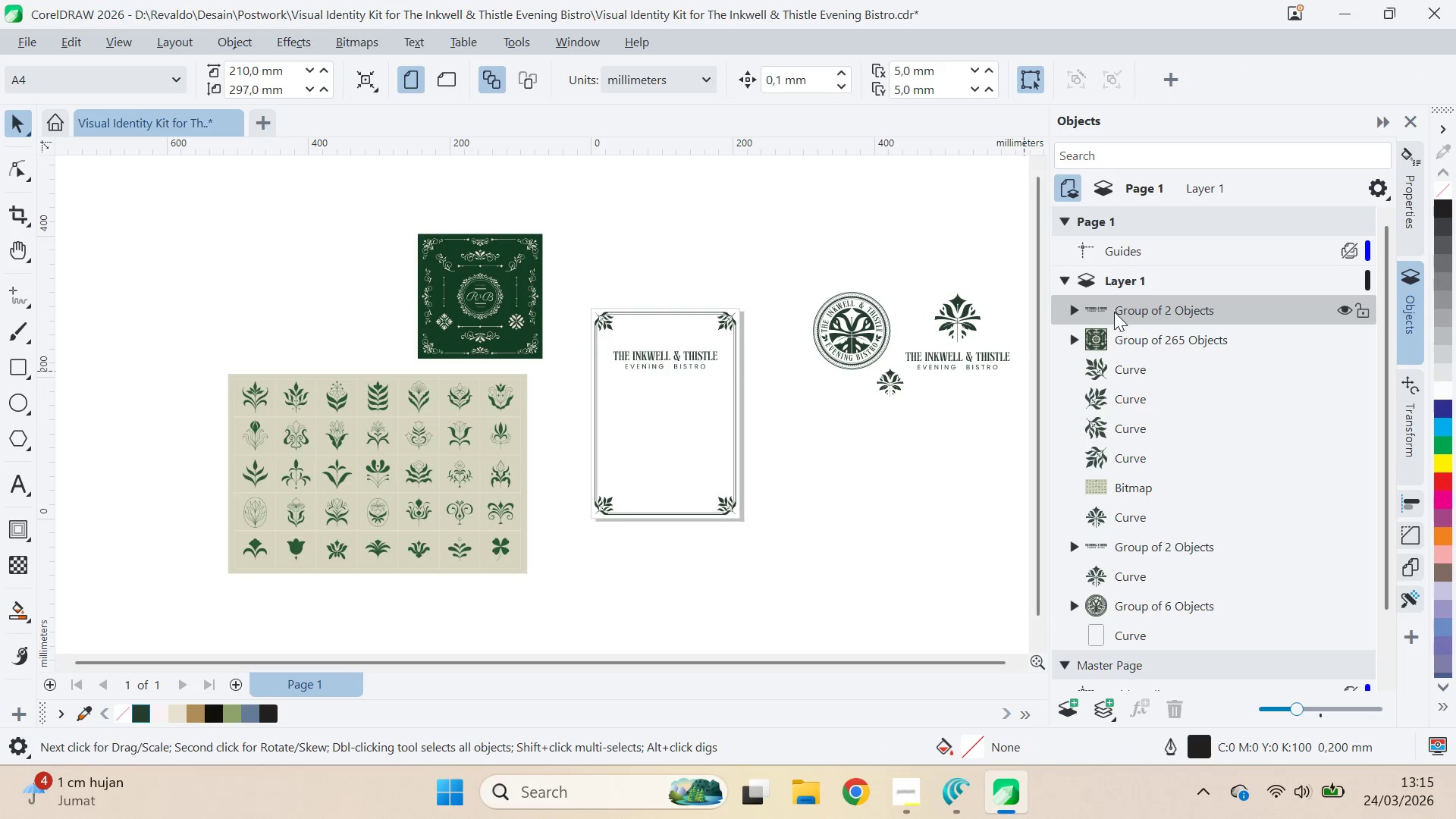 
hold_key(key=ShiftLeft, duration=0.67)
left_click([1138, 465])
 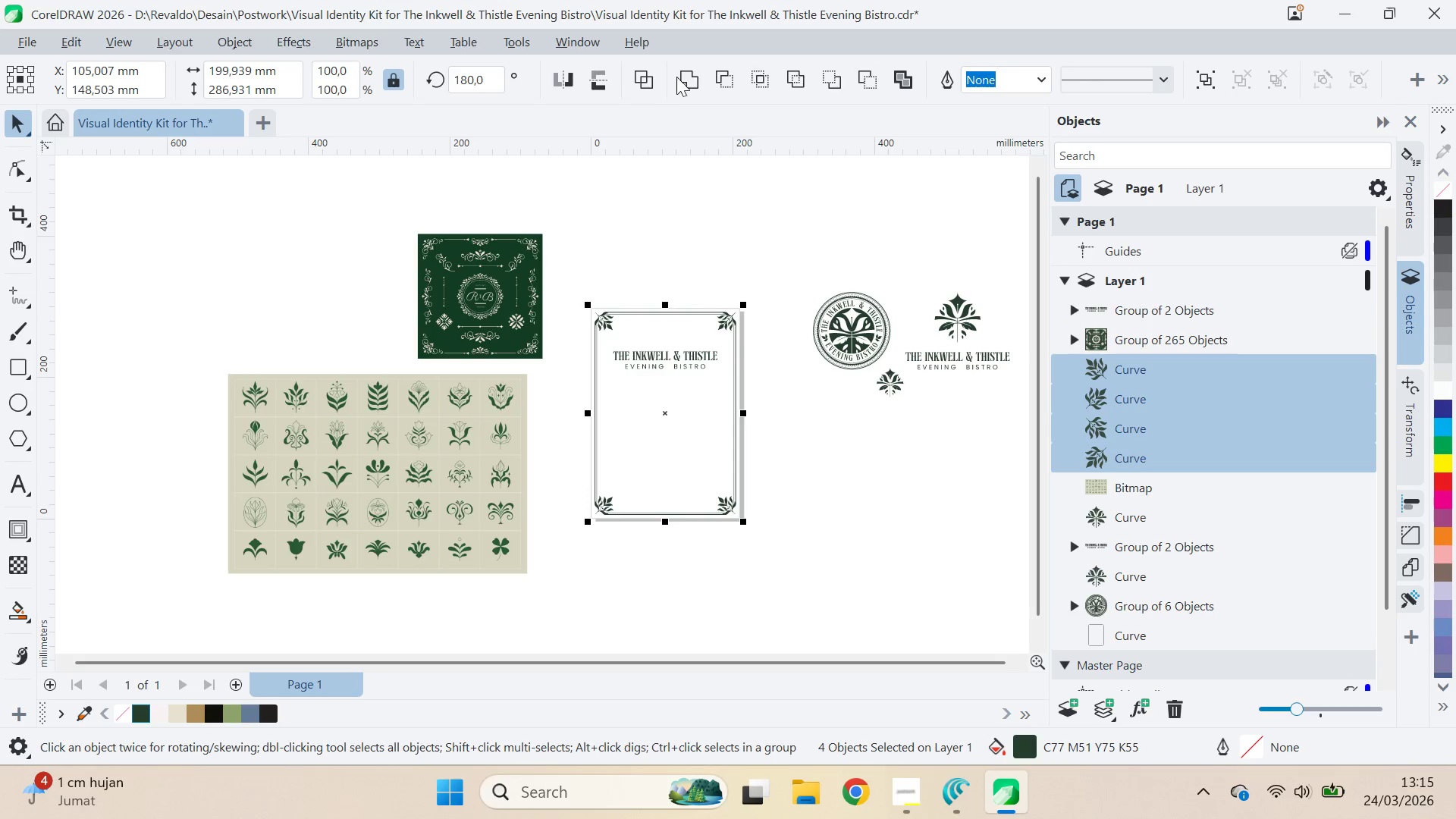 
left_click([689, 79])
 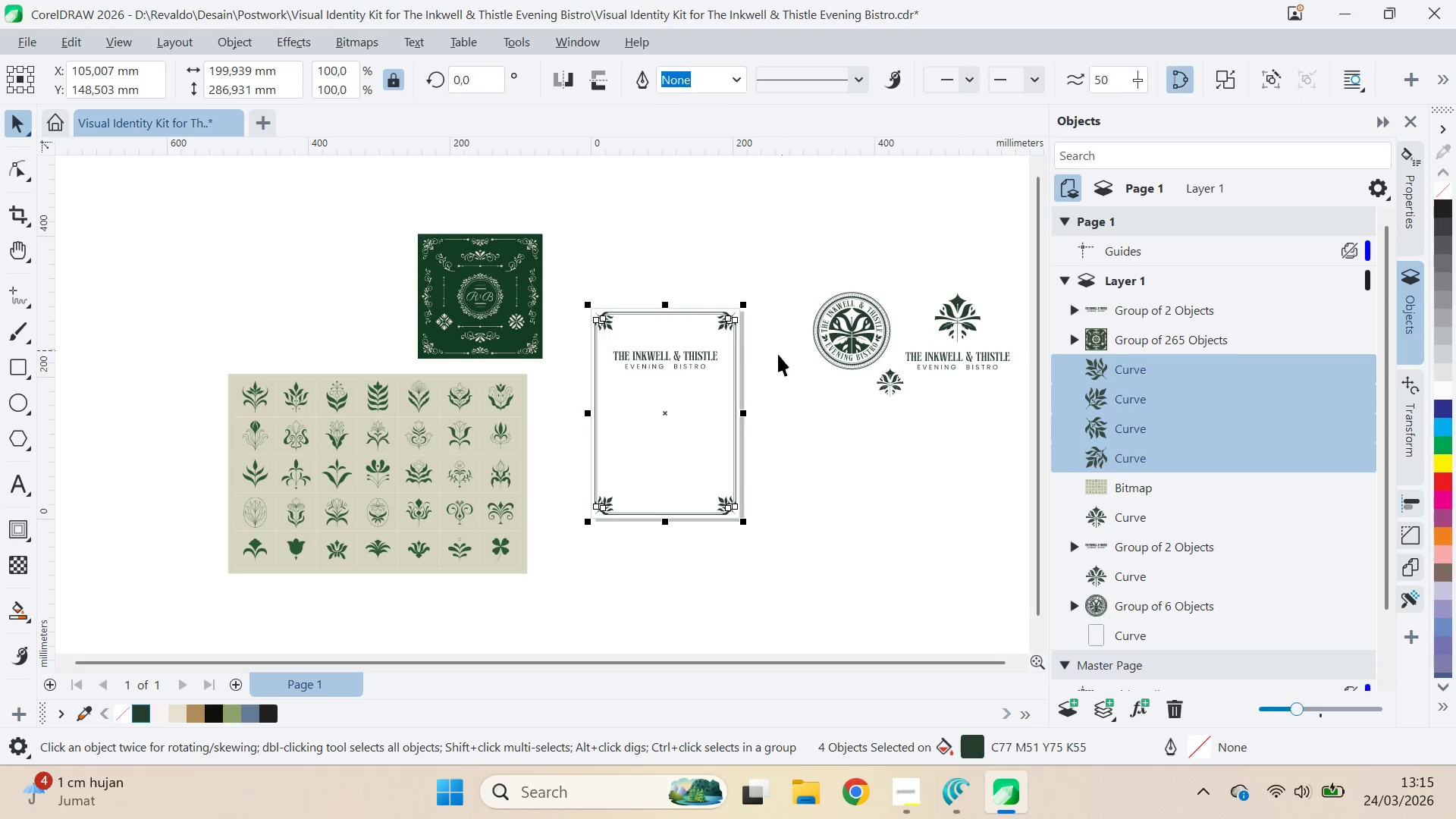 
hold_key(key=ShiftLeft, duration=0.62)
 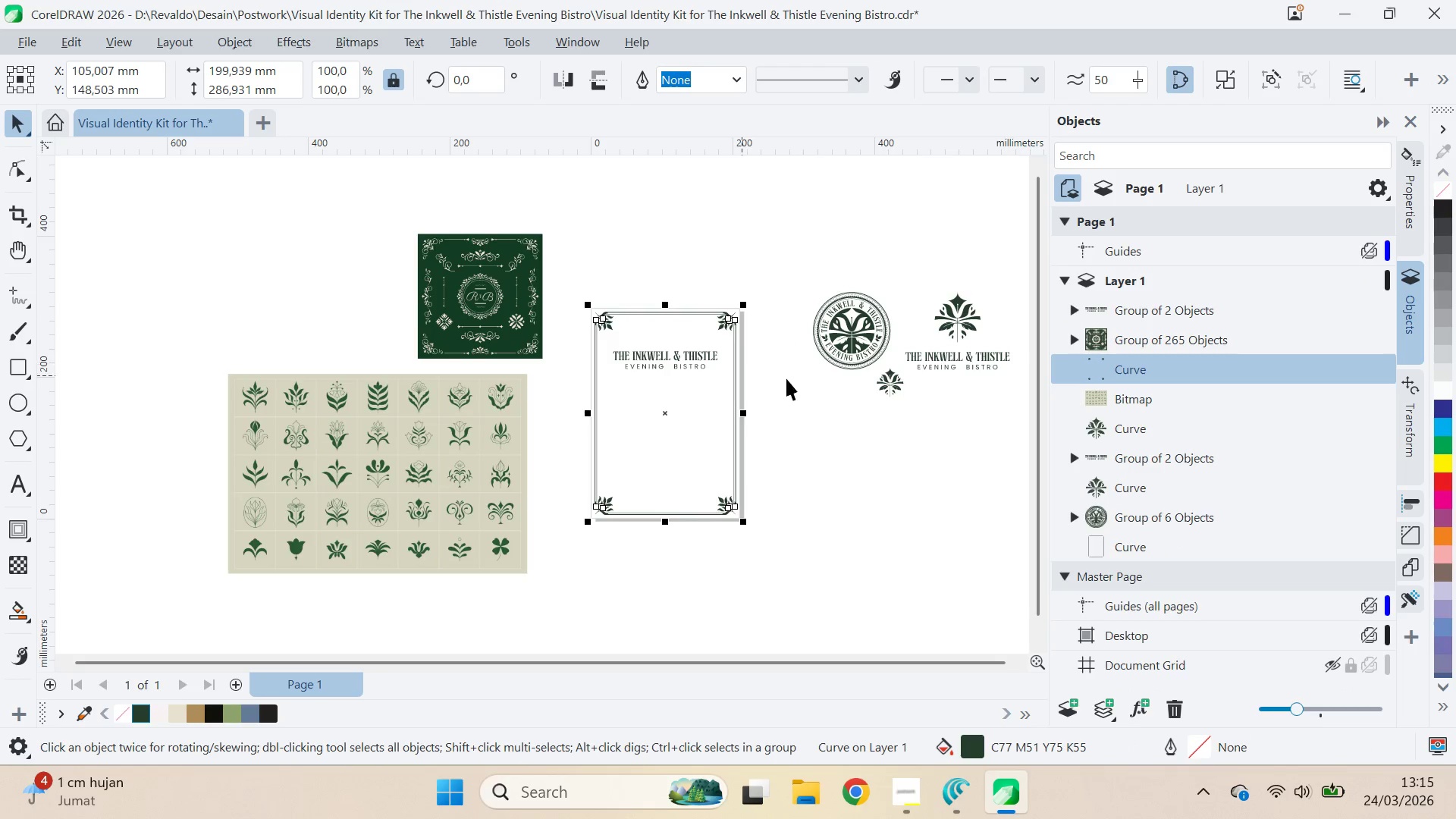 
key(Control+Z)
 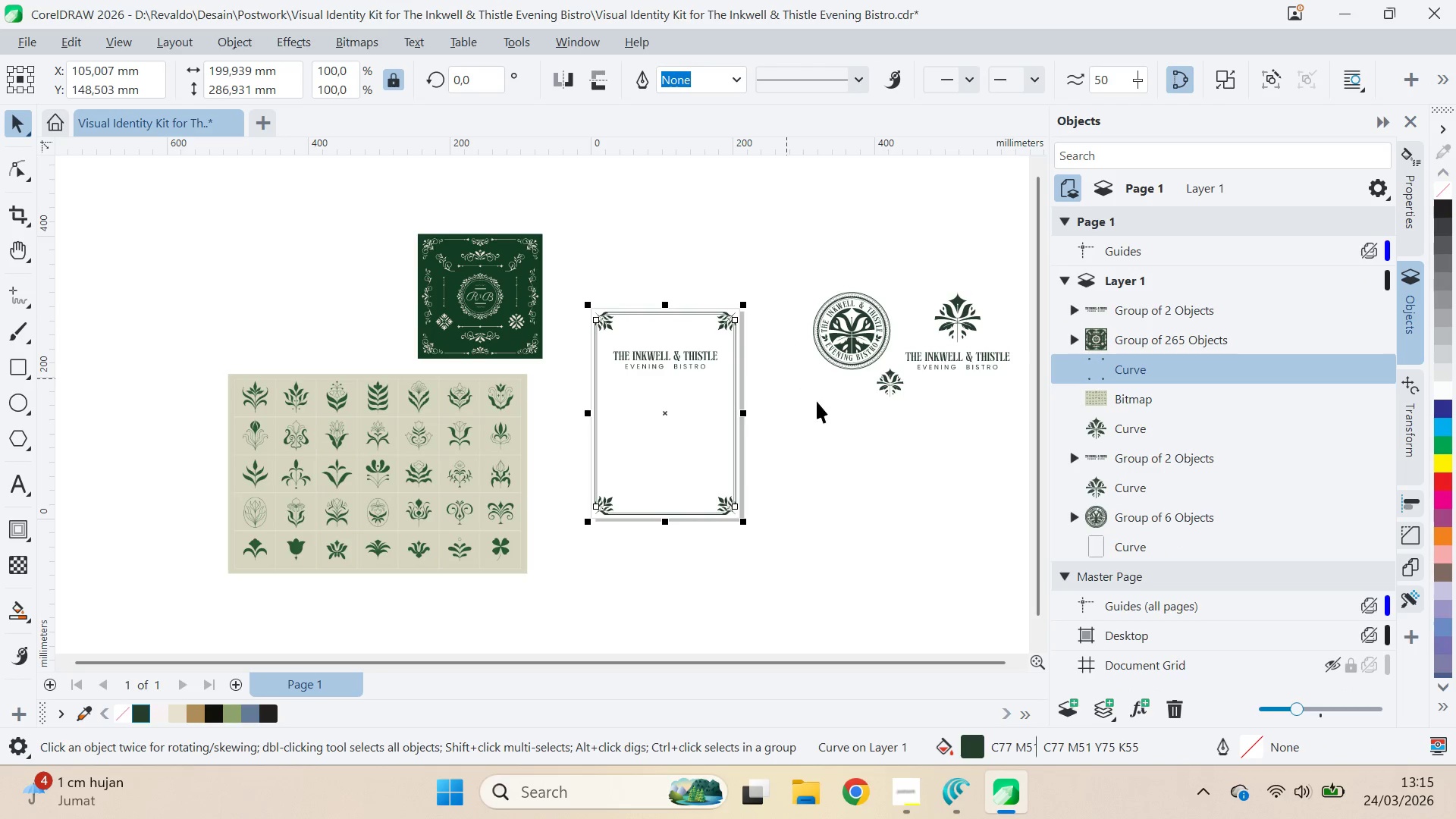 
left_click([818, 403])
 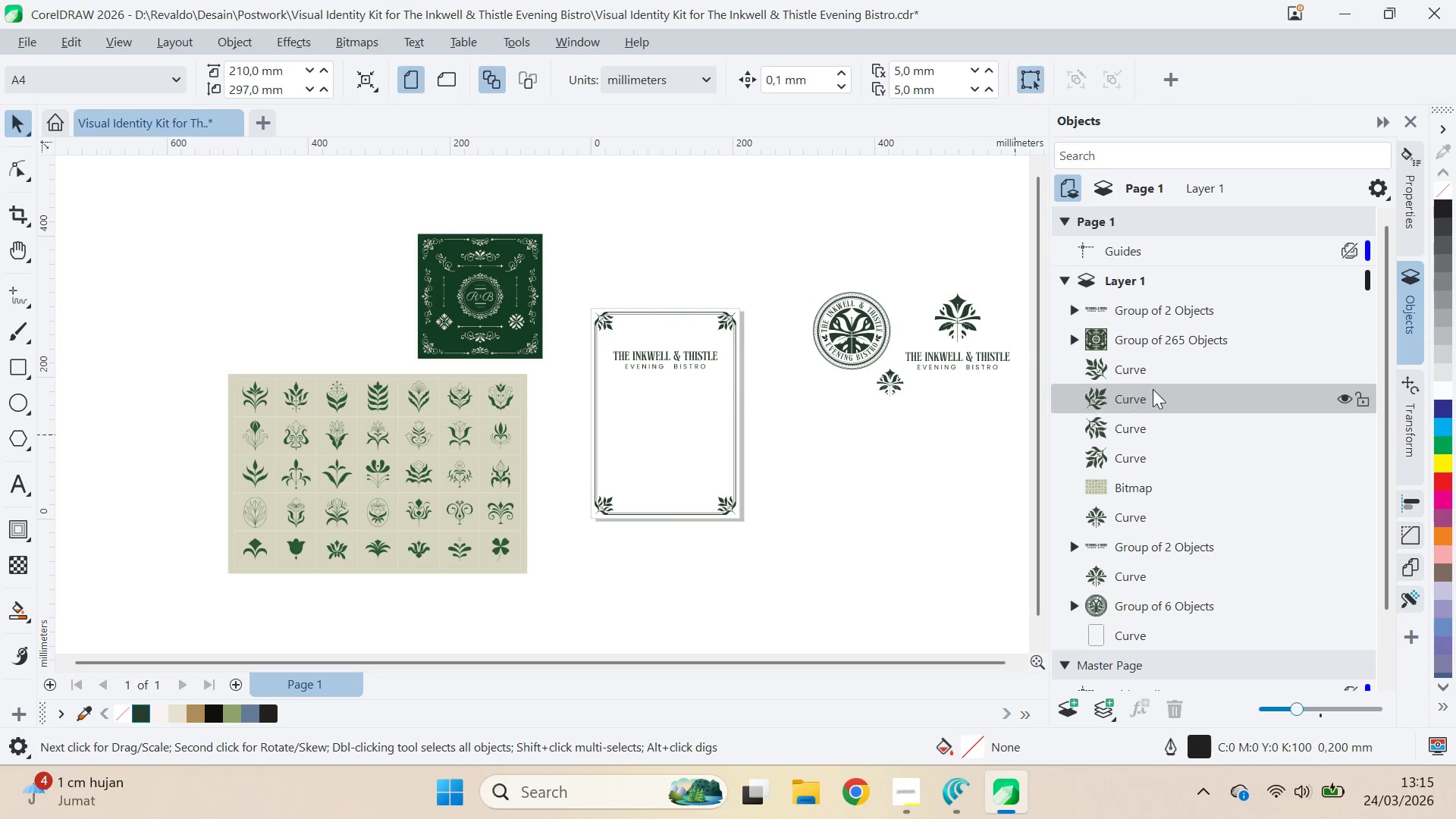 
left_click([1142, 365])
 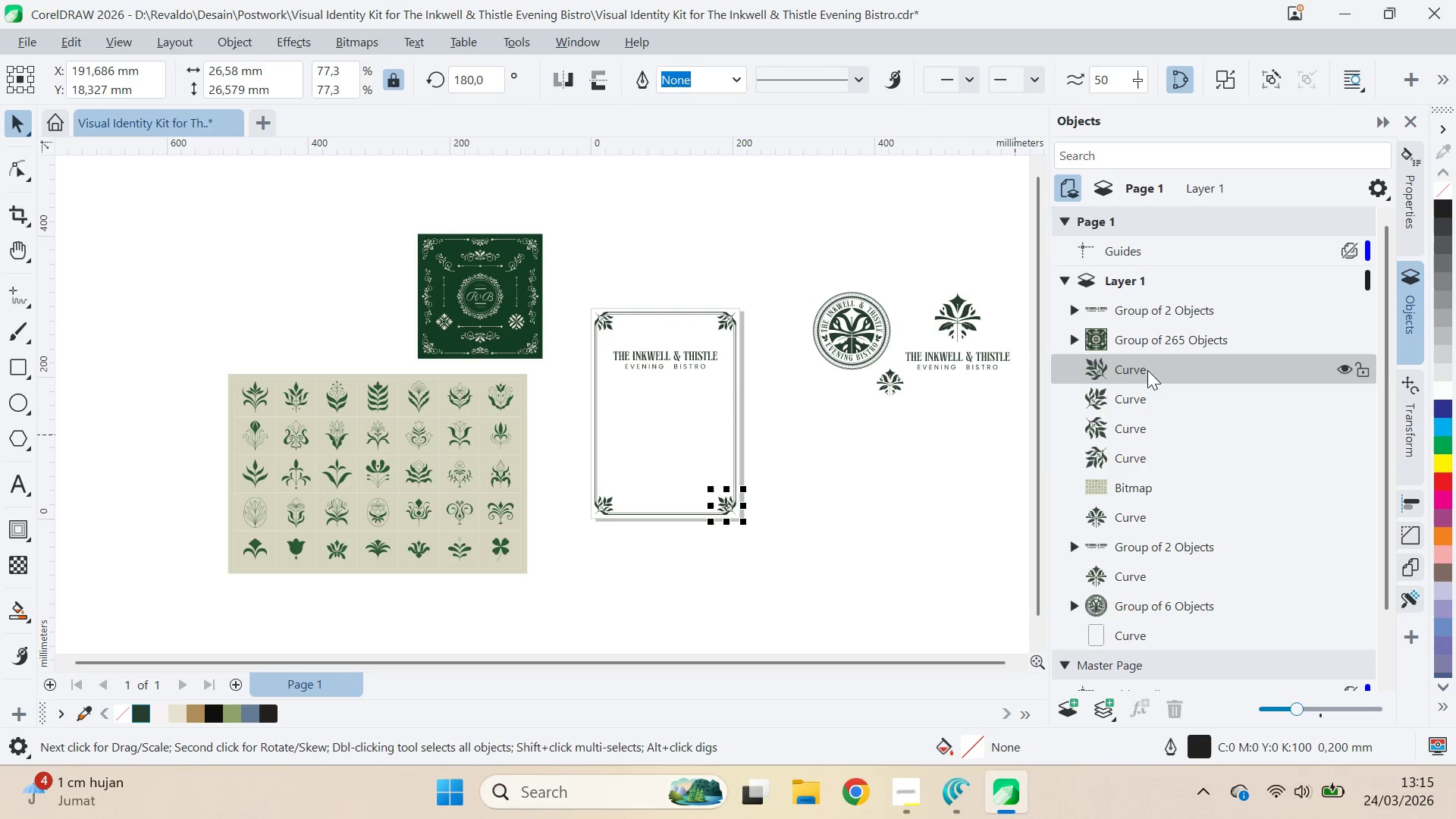 
hold_key(key=ShiftLeft, duration=0.52)
left_click([1145, 465])
 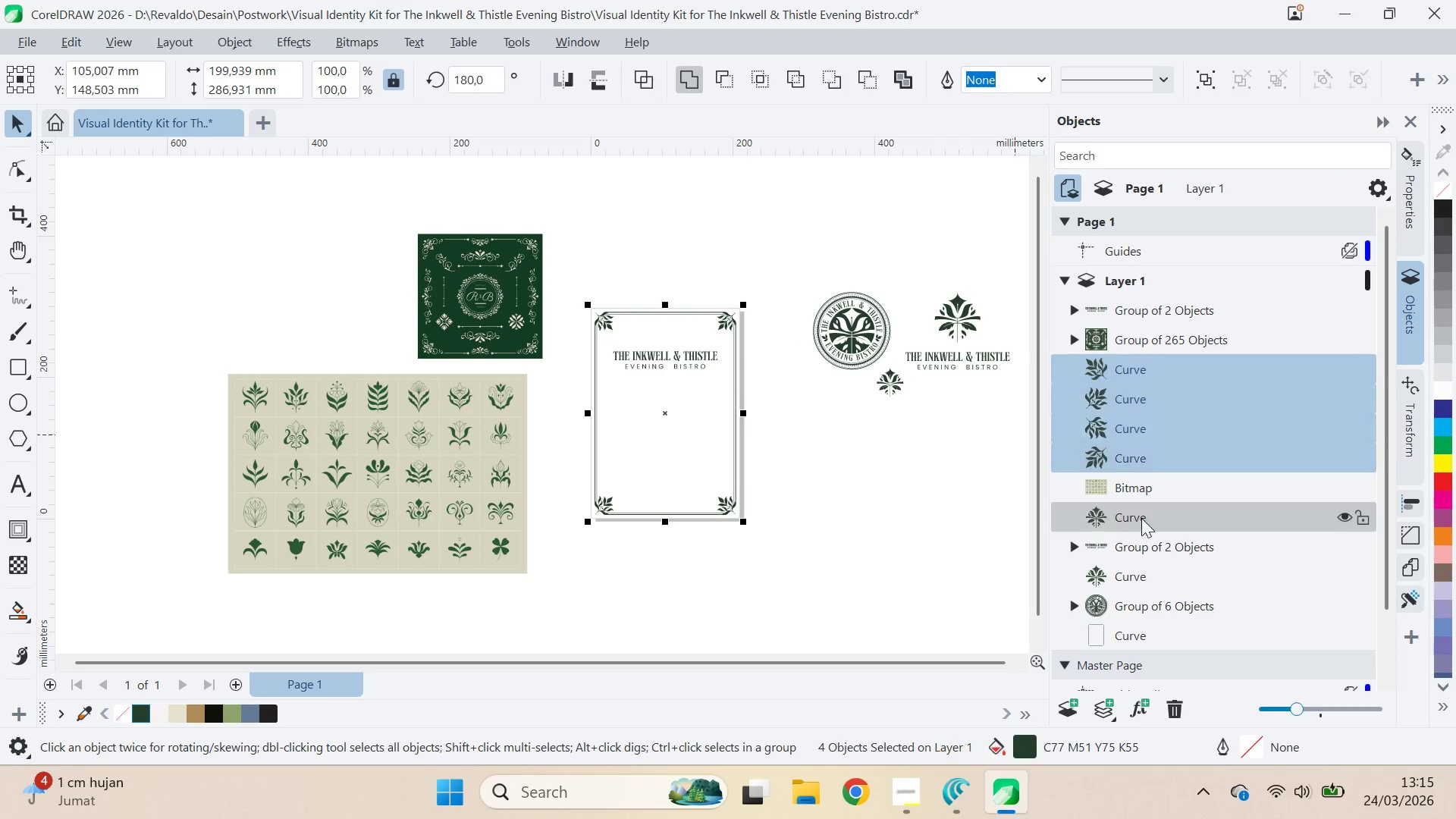 
hold_key(key=ControlLeft, duration=0.86)
 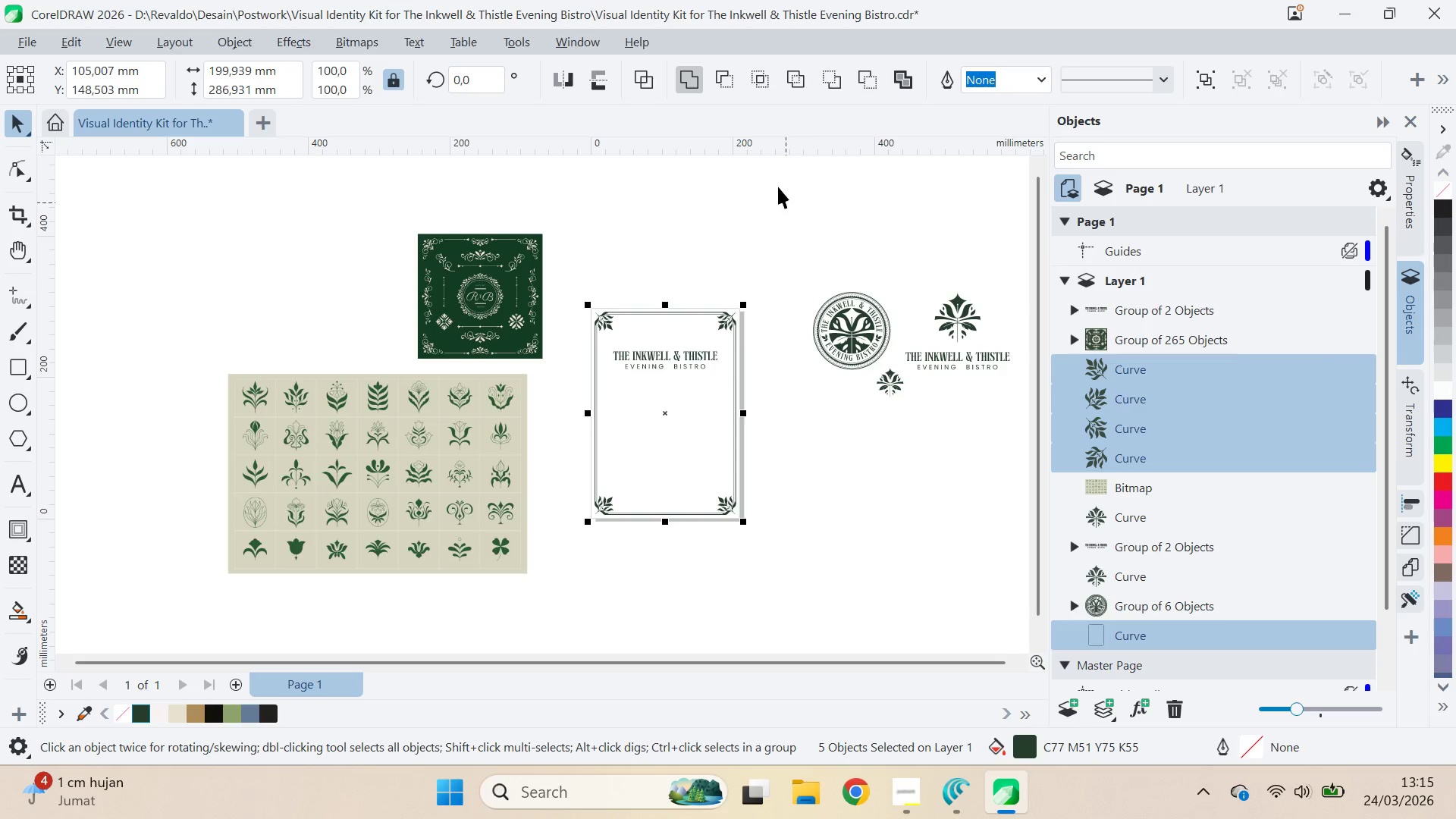 
key(Control+G)
 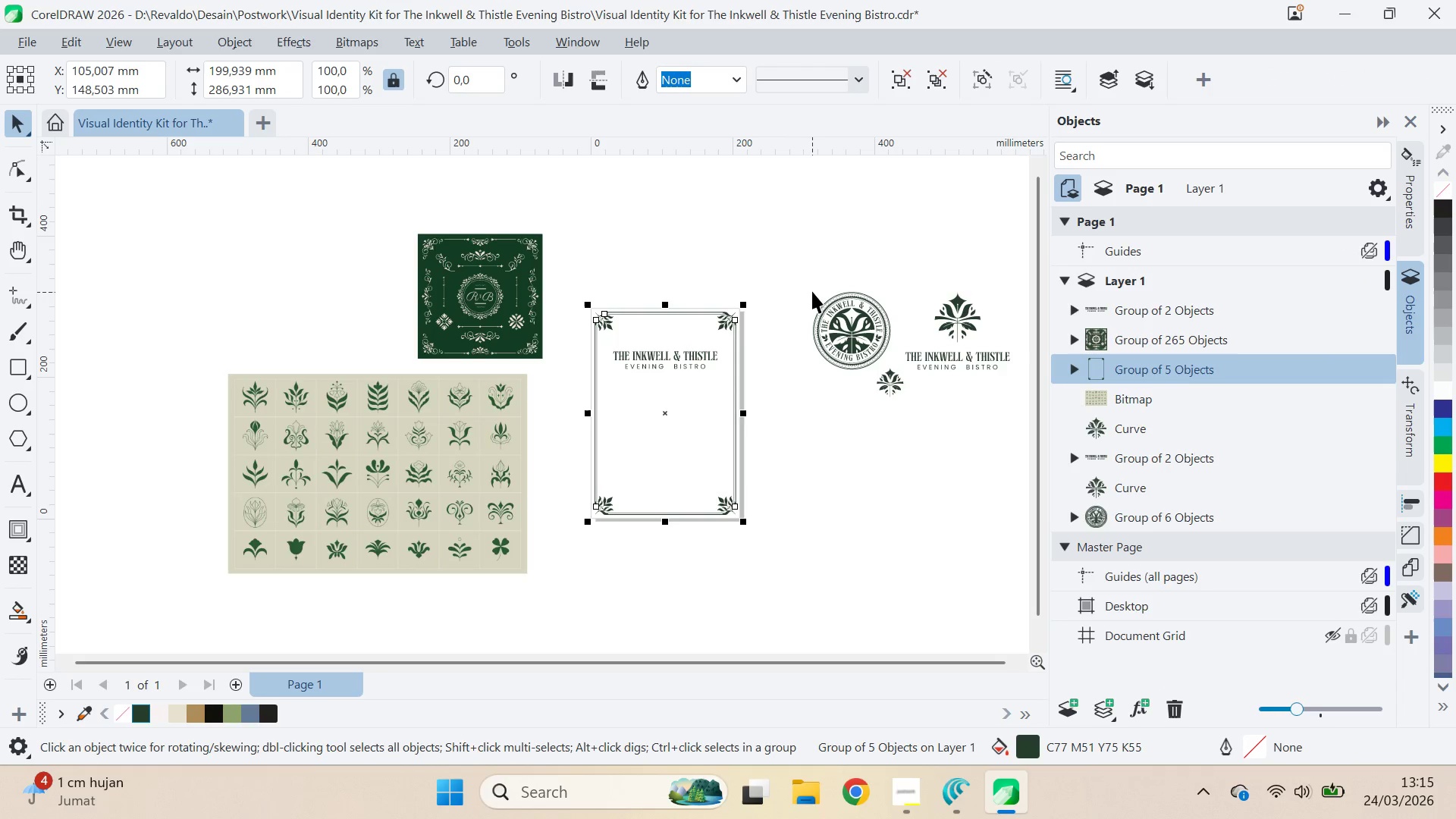 
left_click([813, 291])
 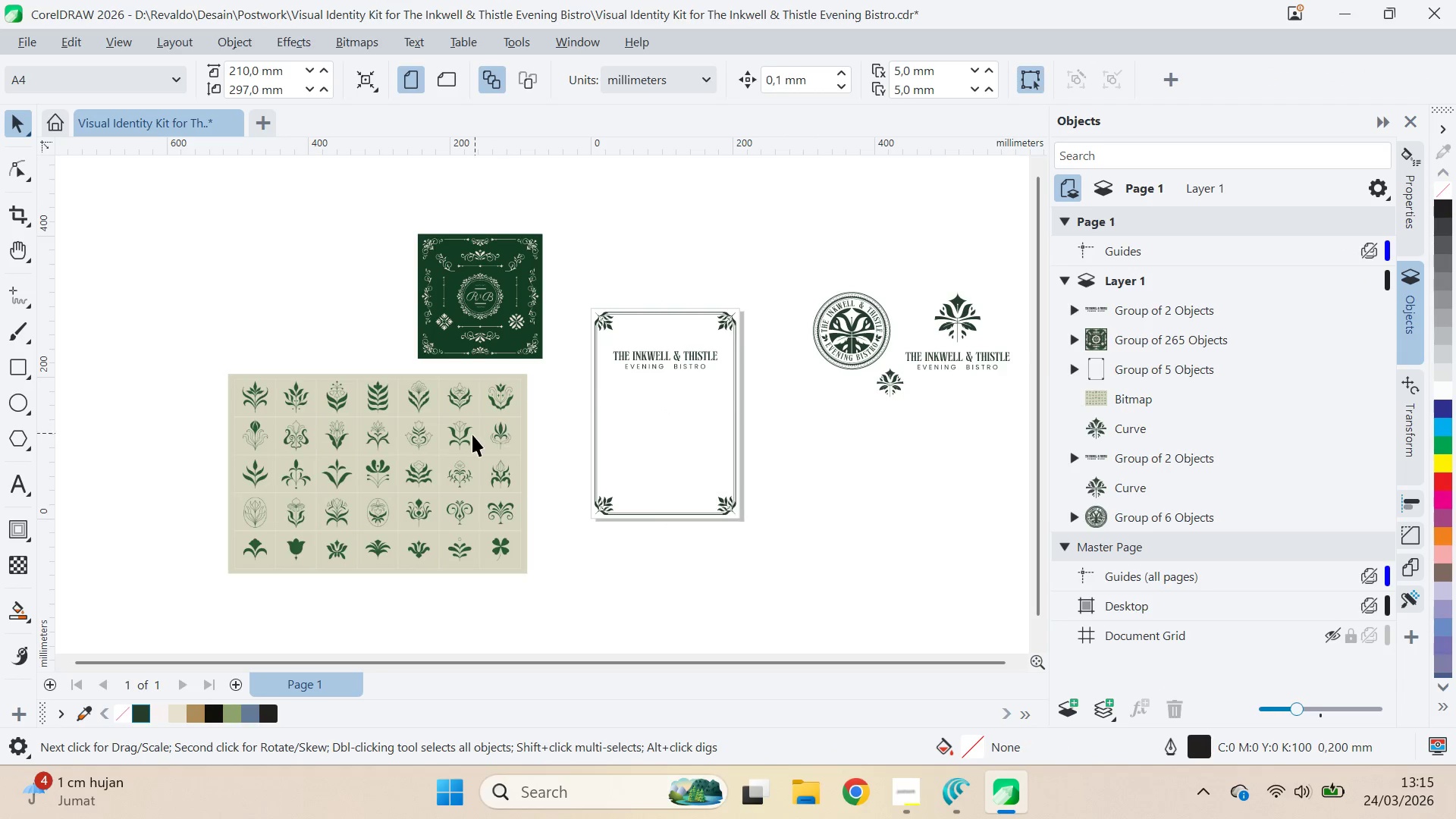 
left_click([516, 330])
 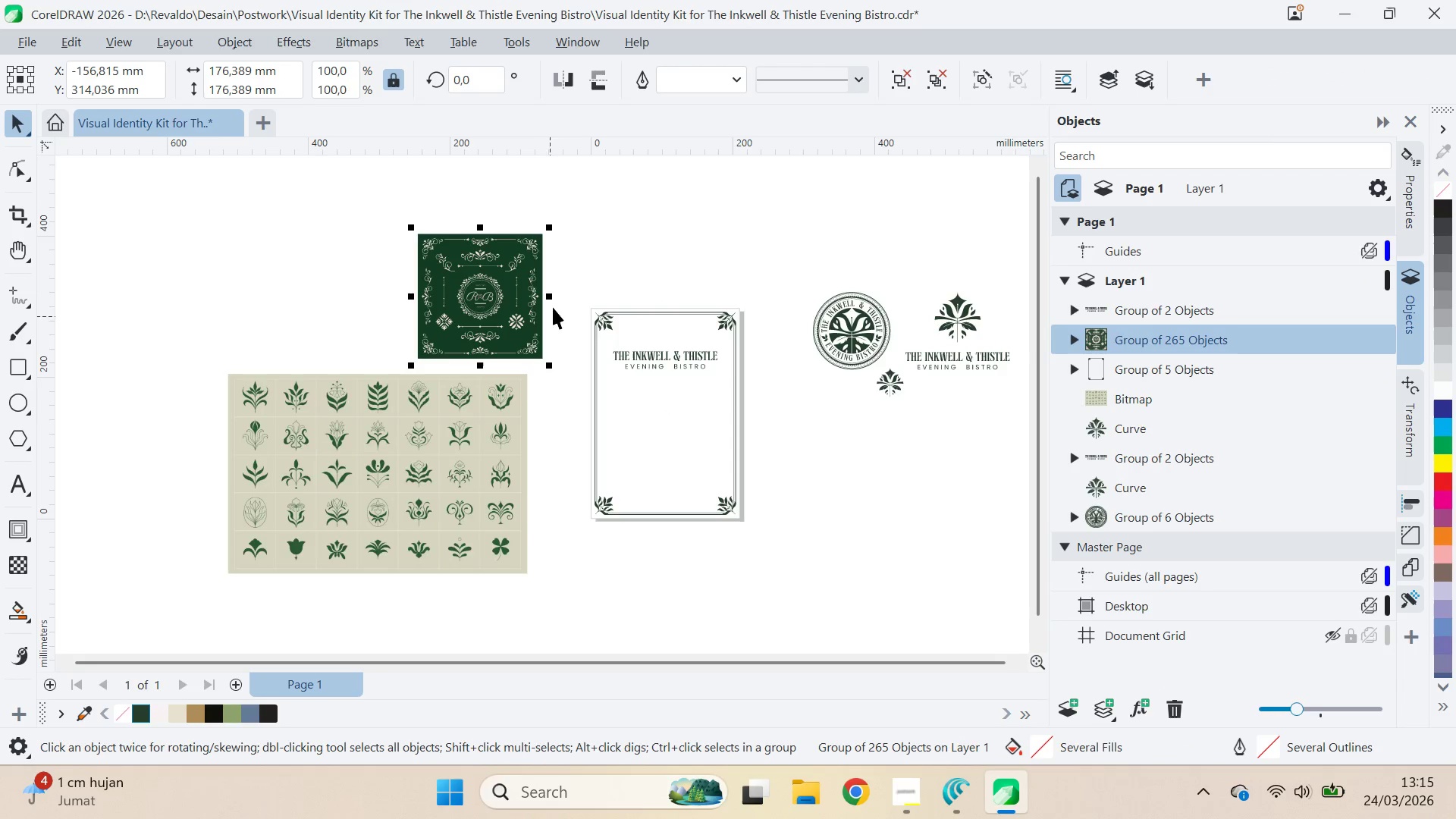 
scroll: coordinate [566, 311], scroll_direction: up, amount: 4.0
 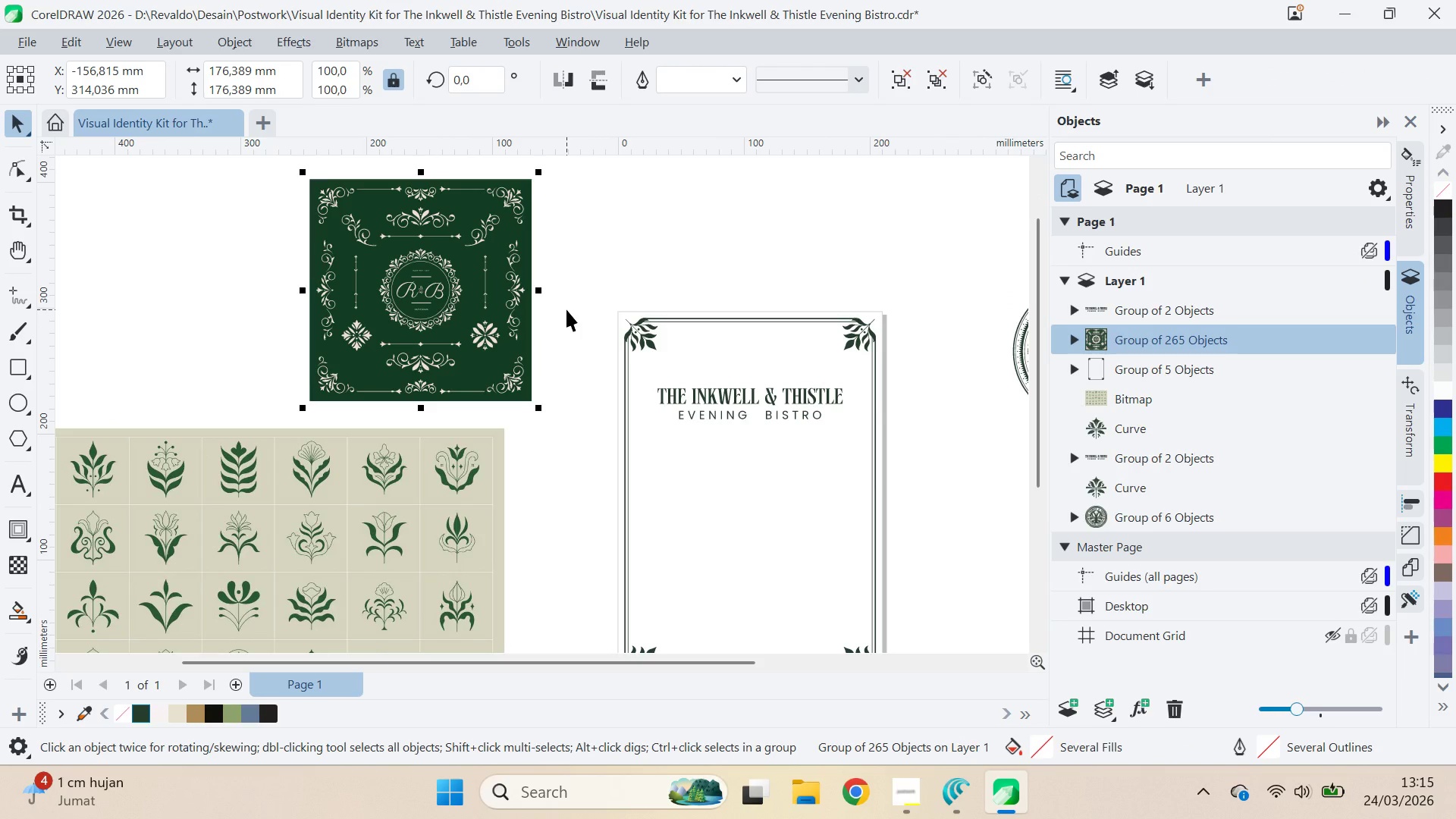 
key(Alt+Tab)
 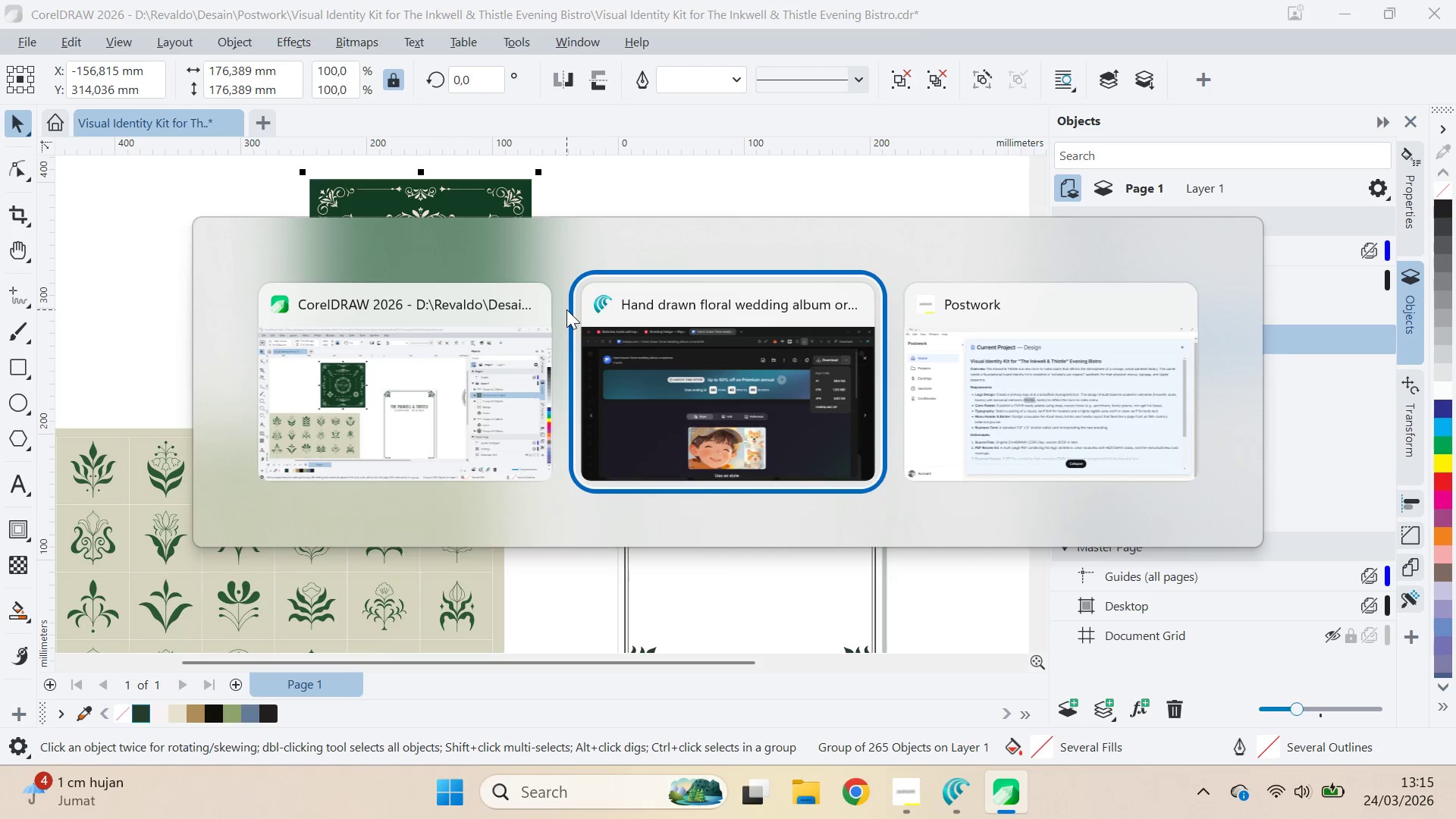 
key(Alt+Tab)
 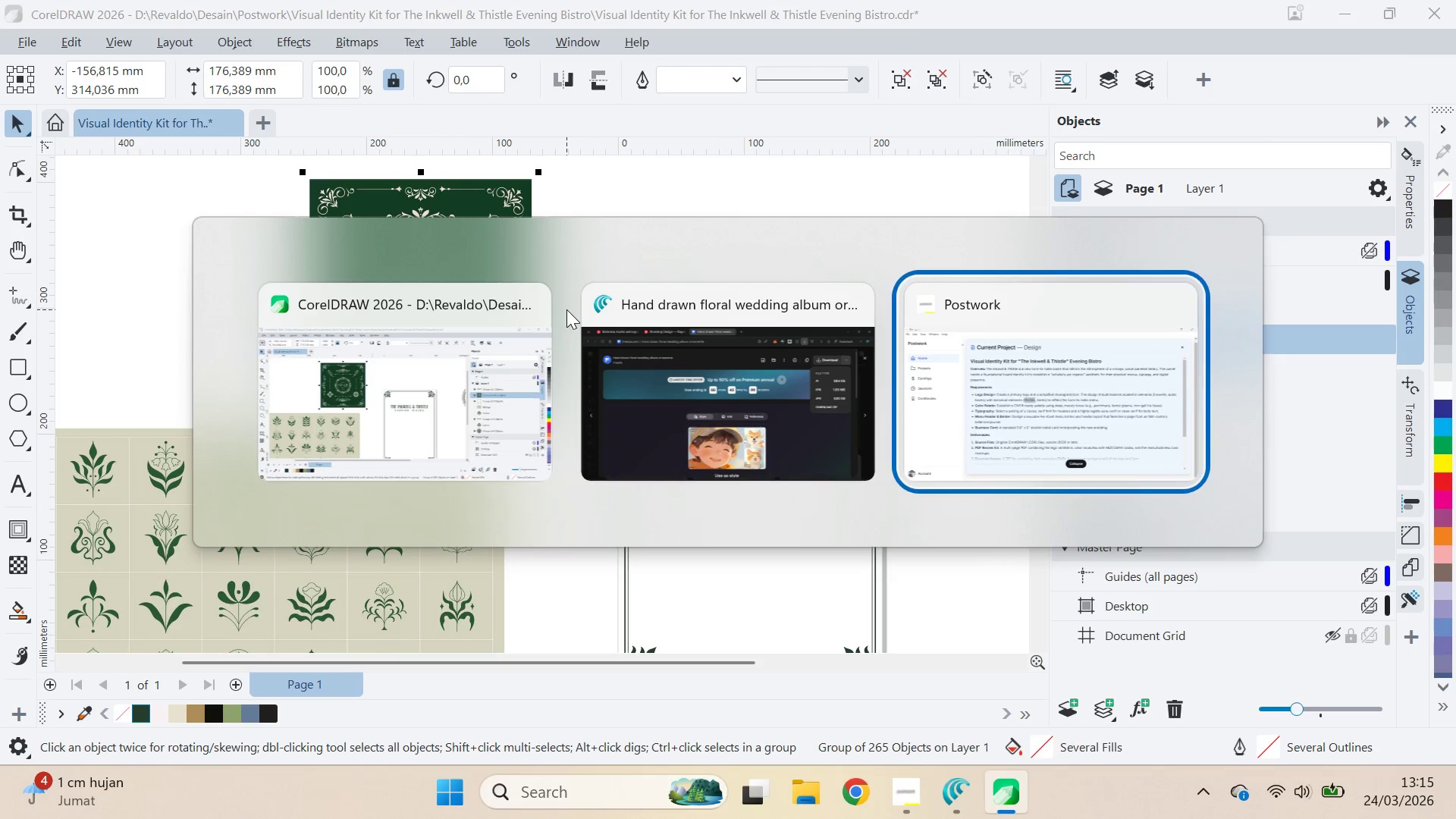 
key(Alt+Tab)
 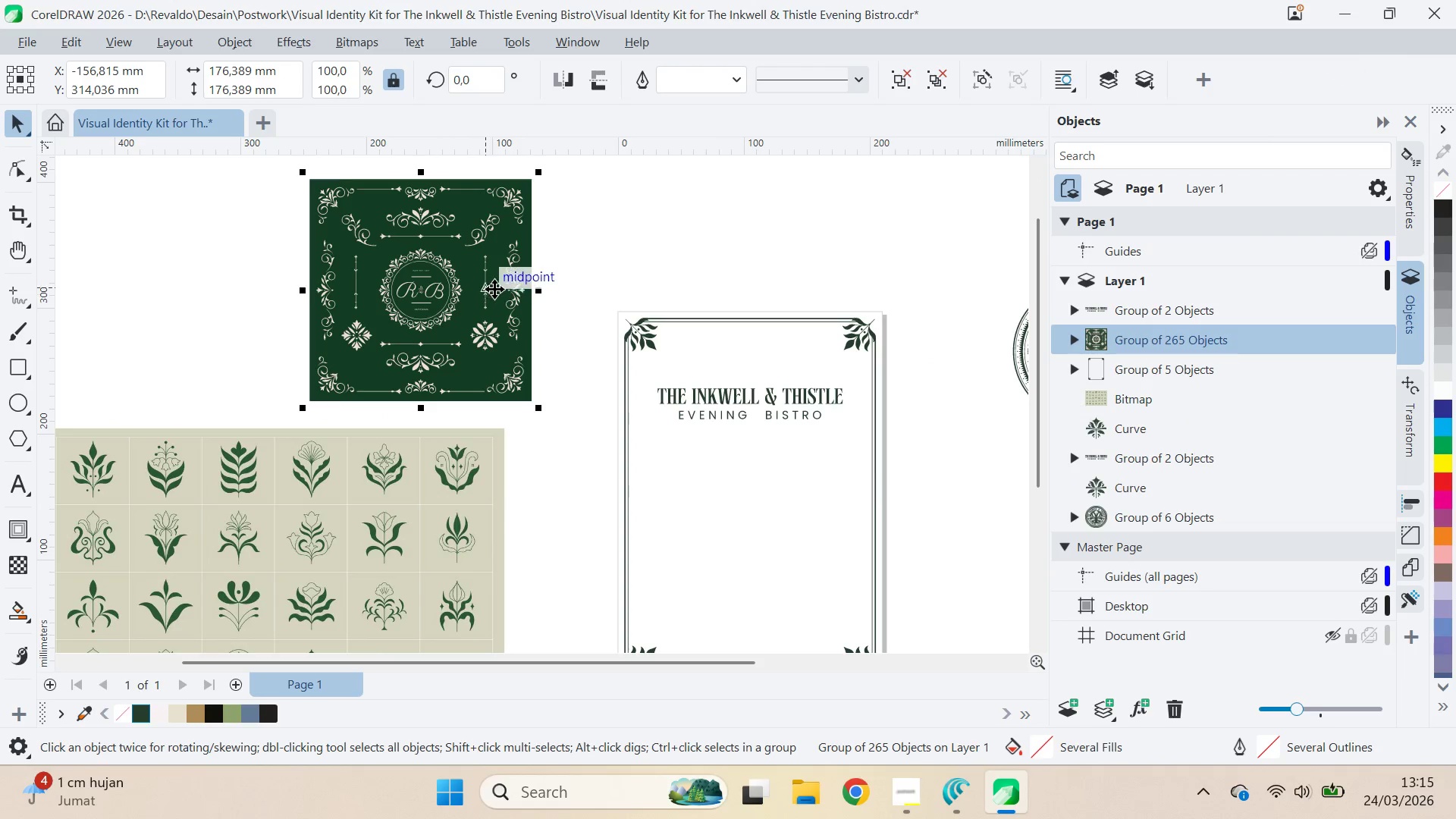 
key(Control+U)
 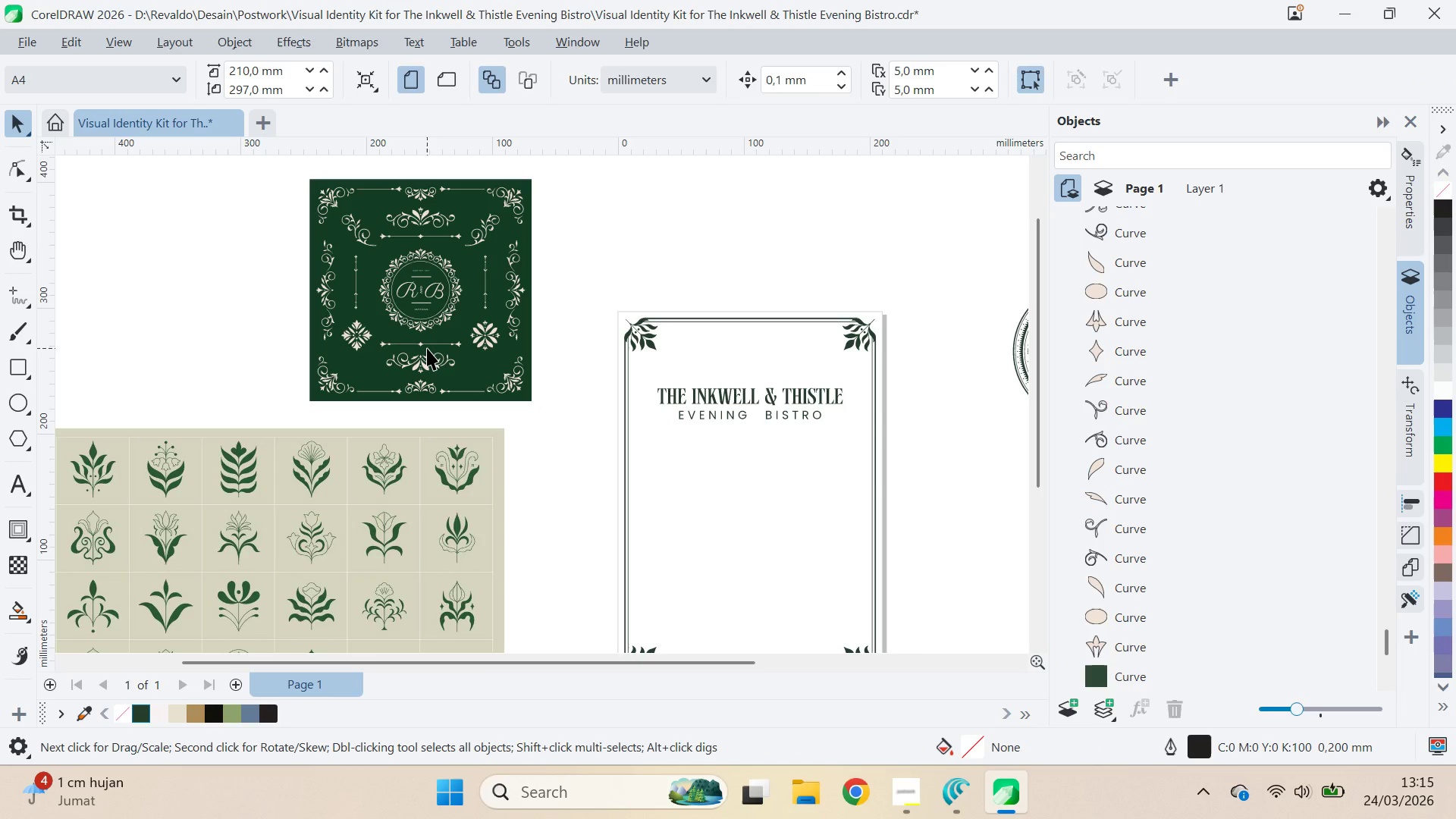 
left_click([425, 347])
 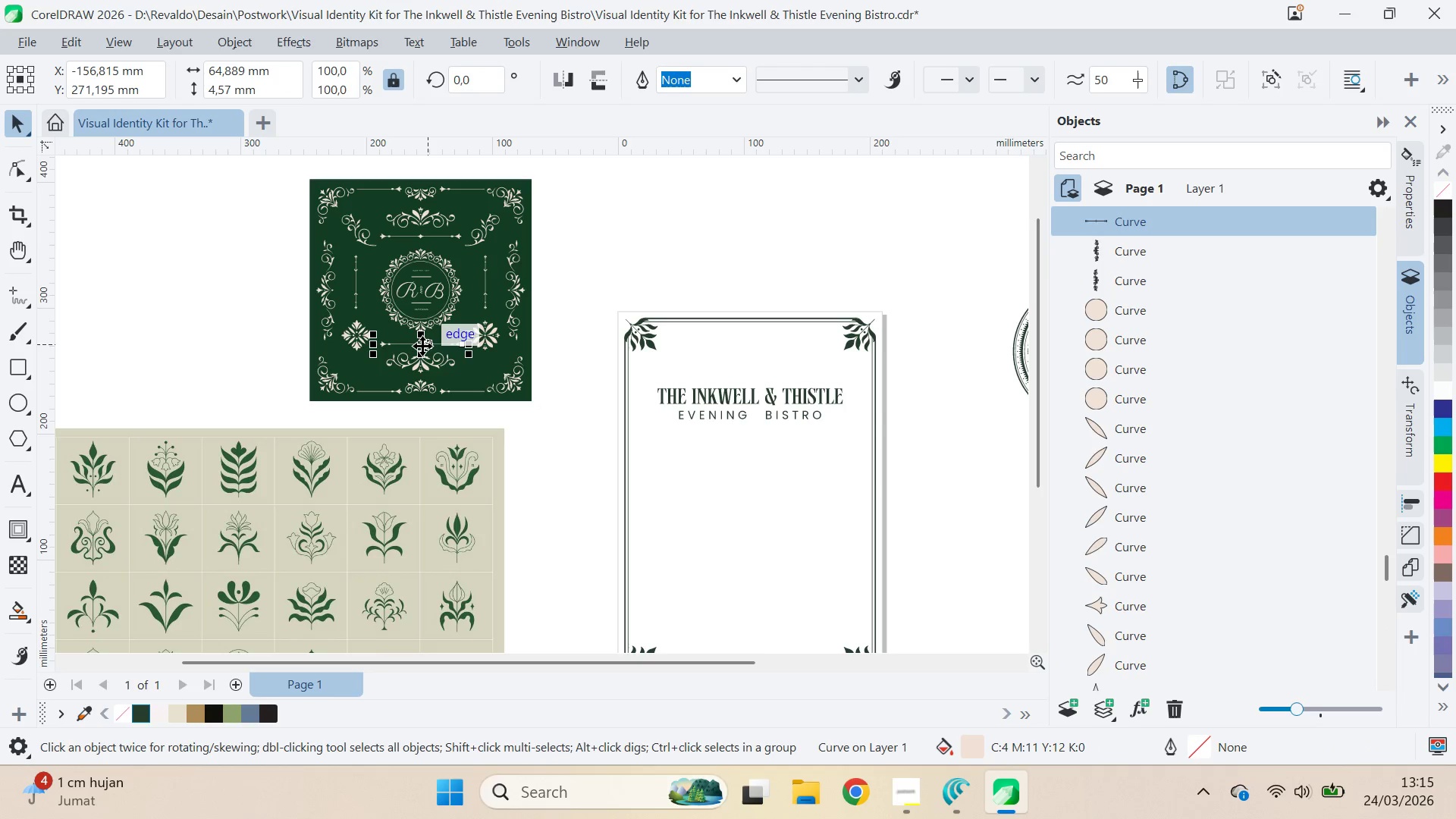 
left_click_drag(start_coordinate=[422, 346], to_coordinate=[748, 375])
 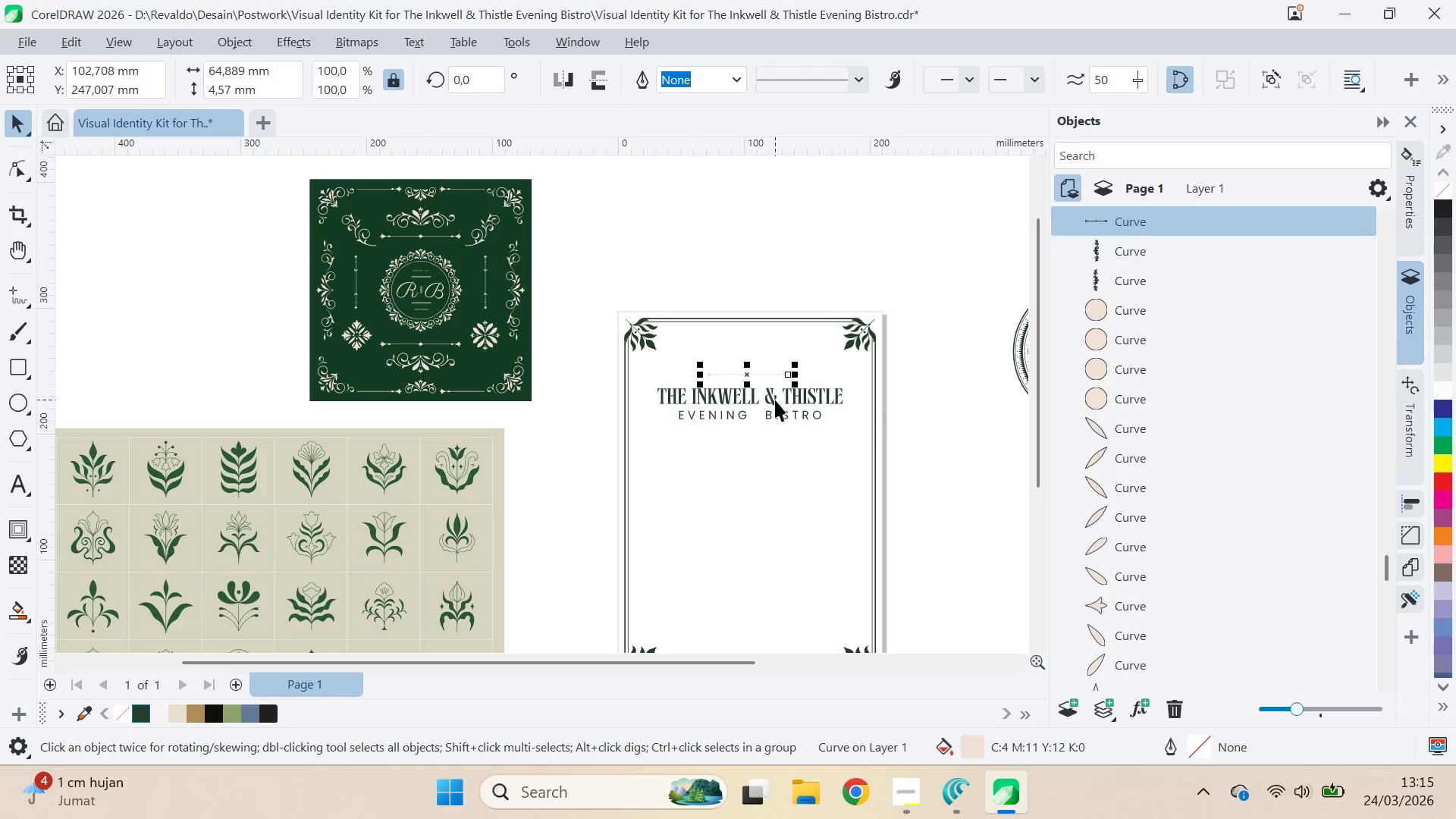 
left_click([776, 400])
 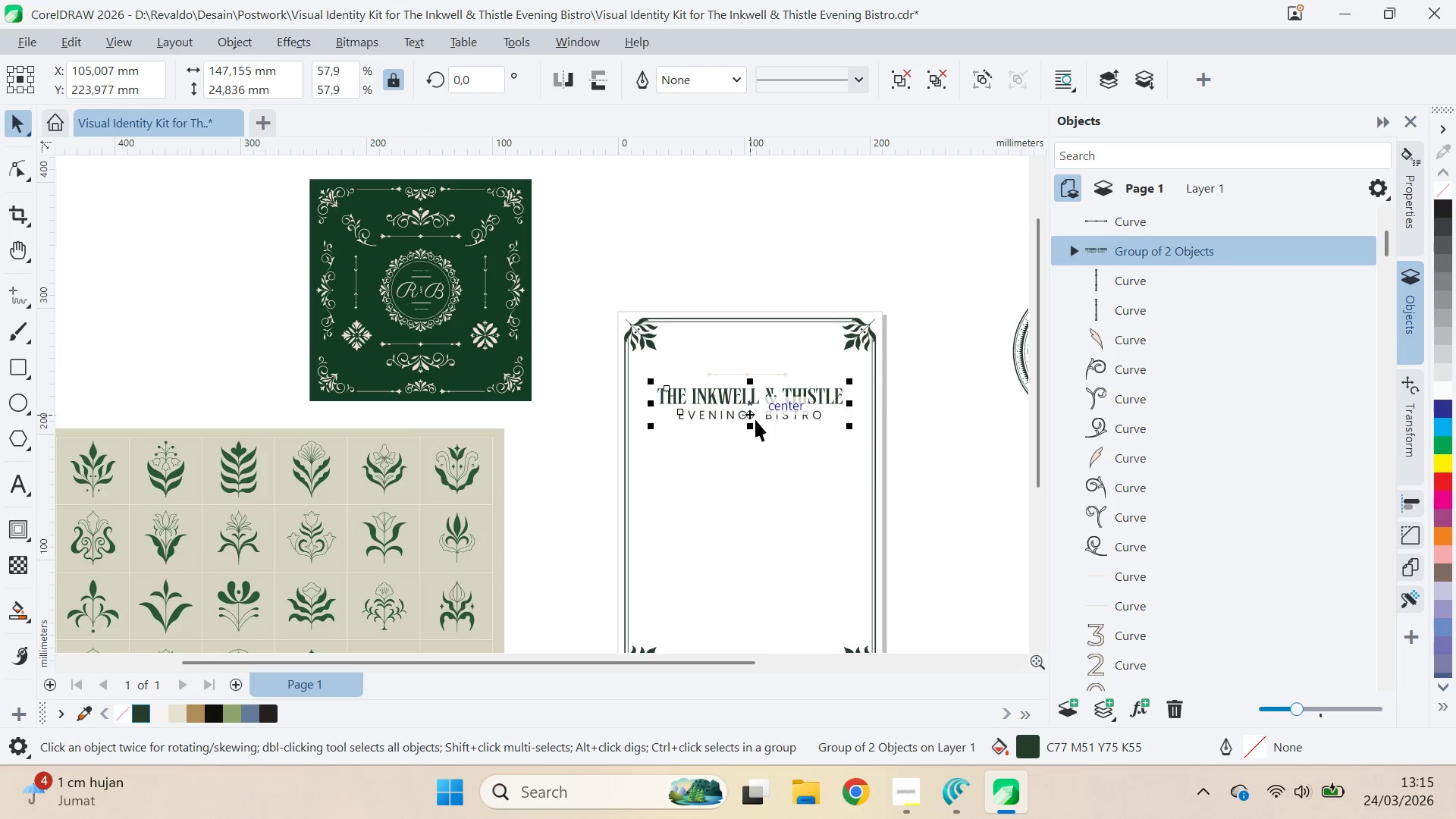 
scroll: coordinate [773, 381], scroll_direction: up, amount: 5.0
 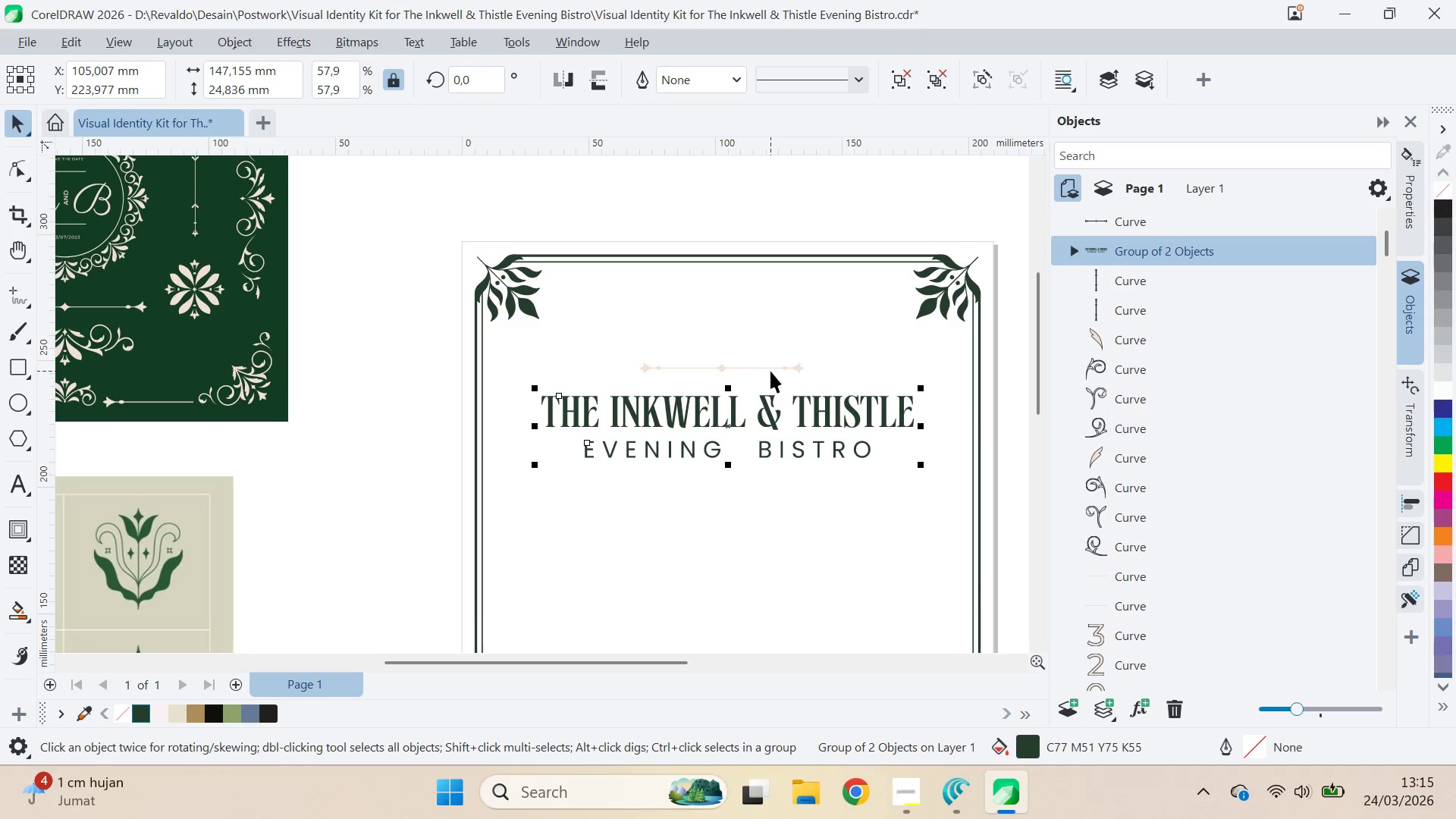 
left_click([770, 369])
 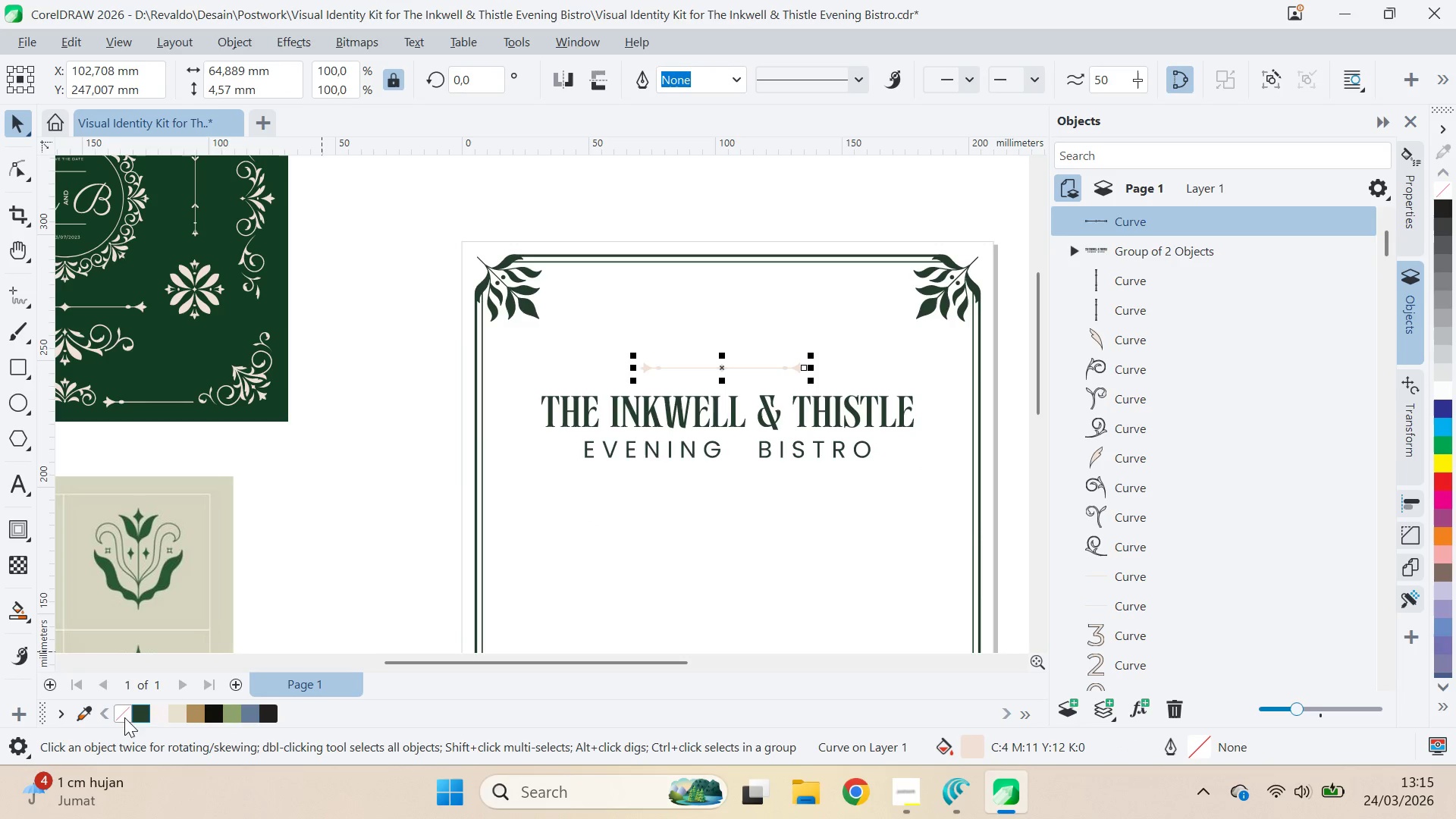 
left_click([139, 711])
 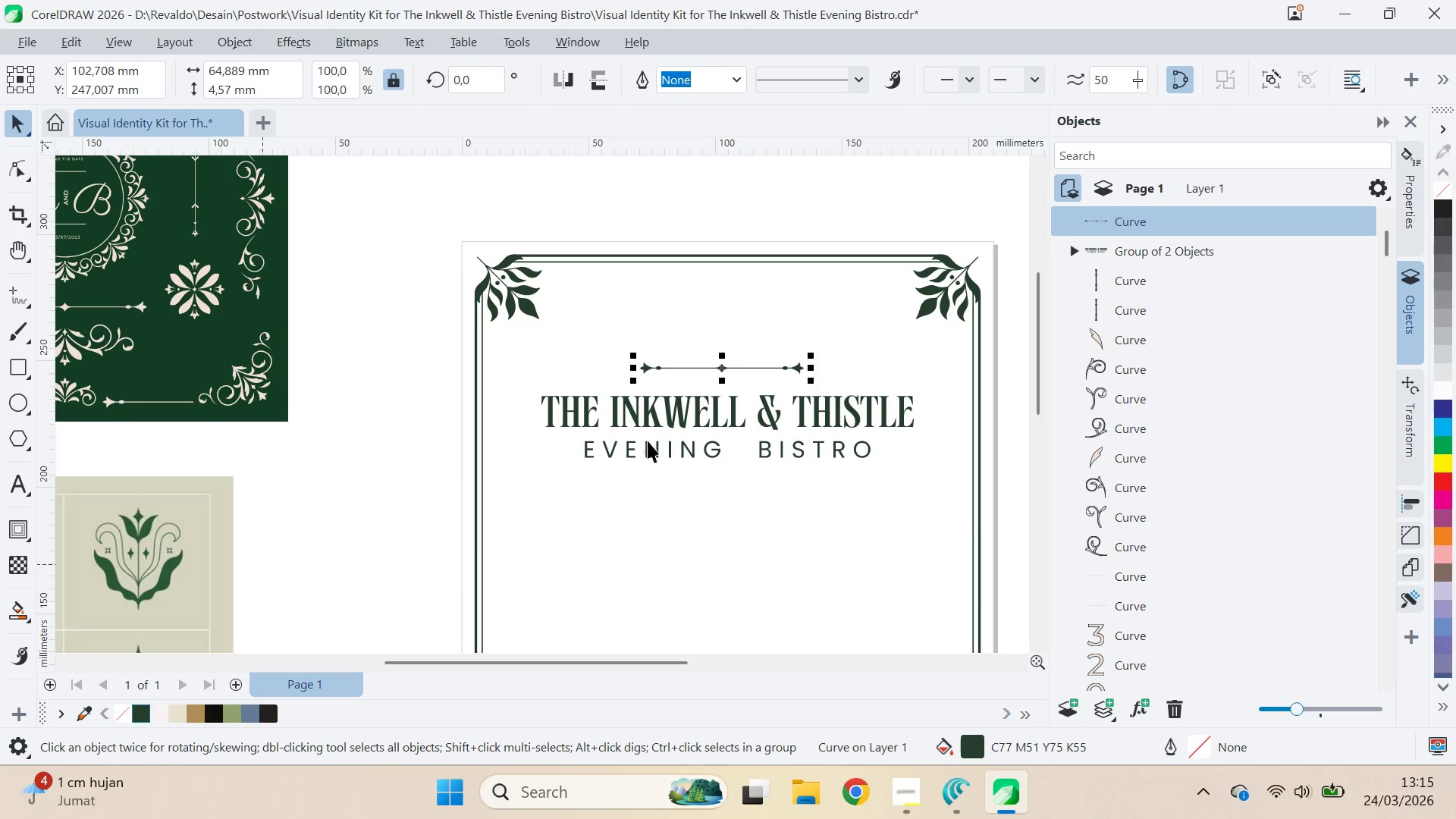 
type(qv)
 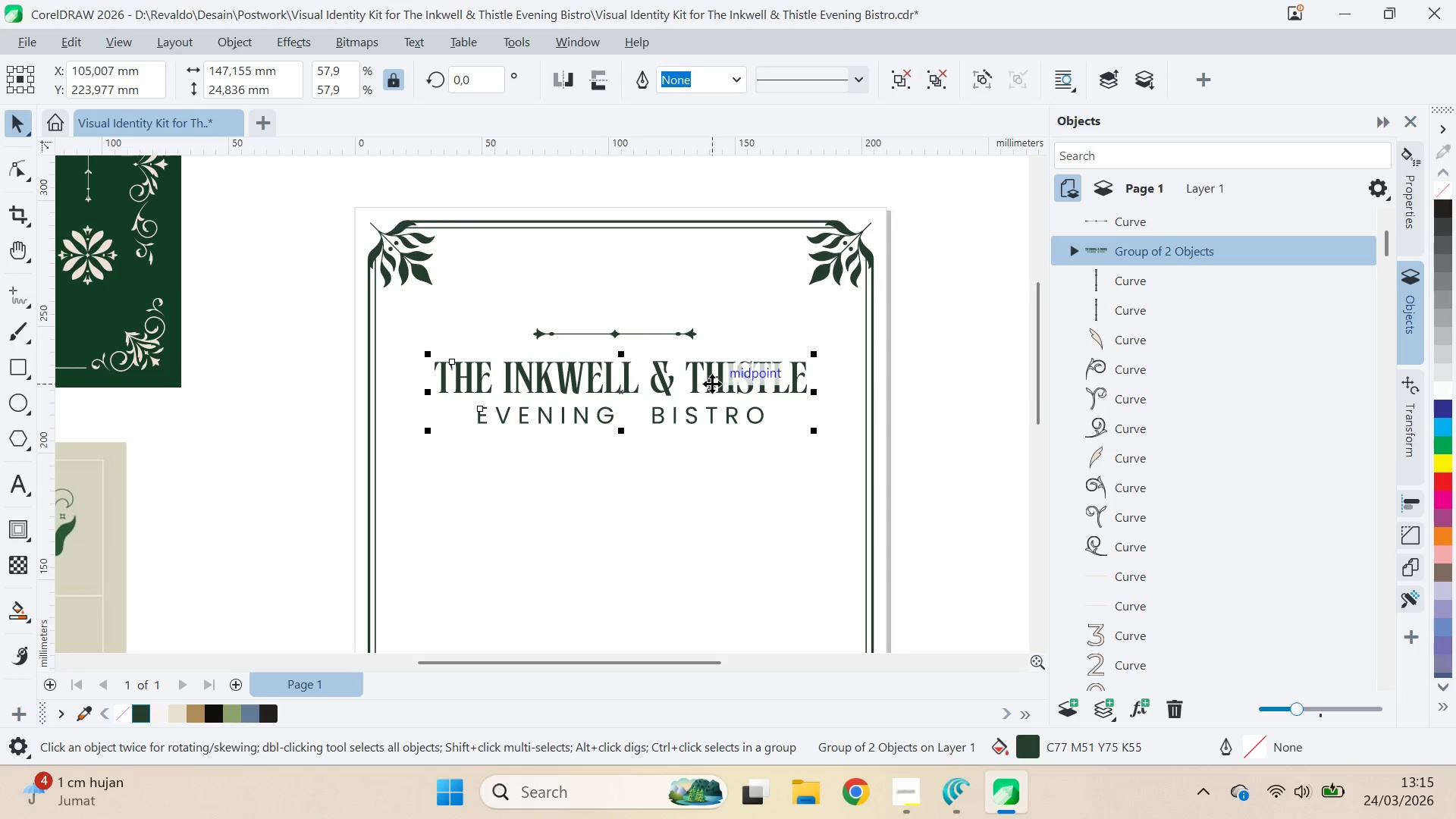 
left_click_drag(start_coordinate=[712, 440], to_coordinate=[605, 406])
 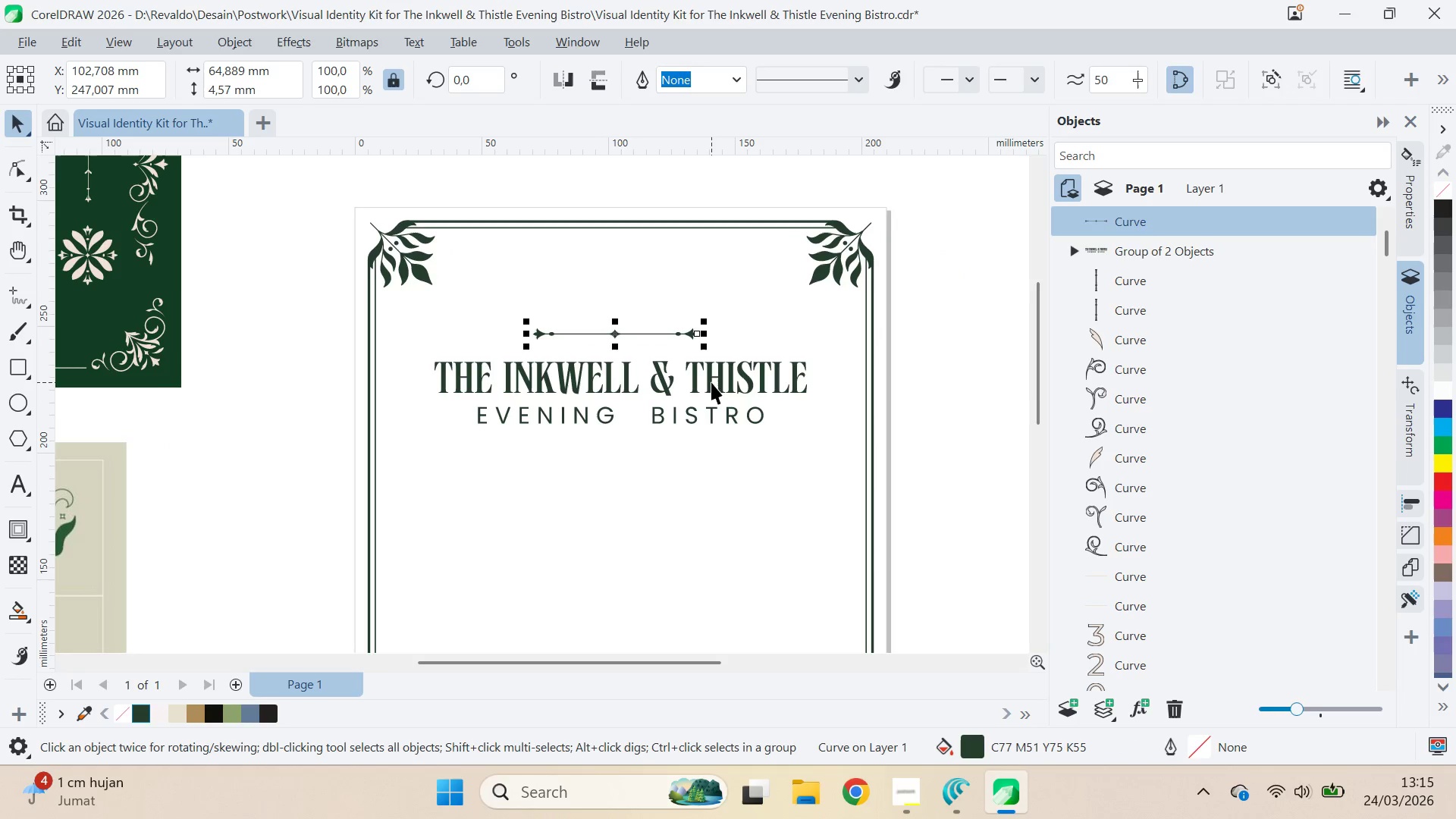 
left_click([711, 382])
 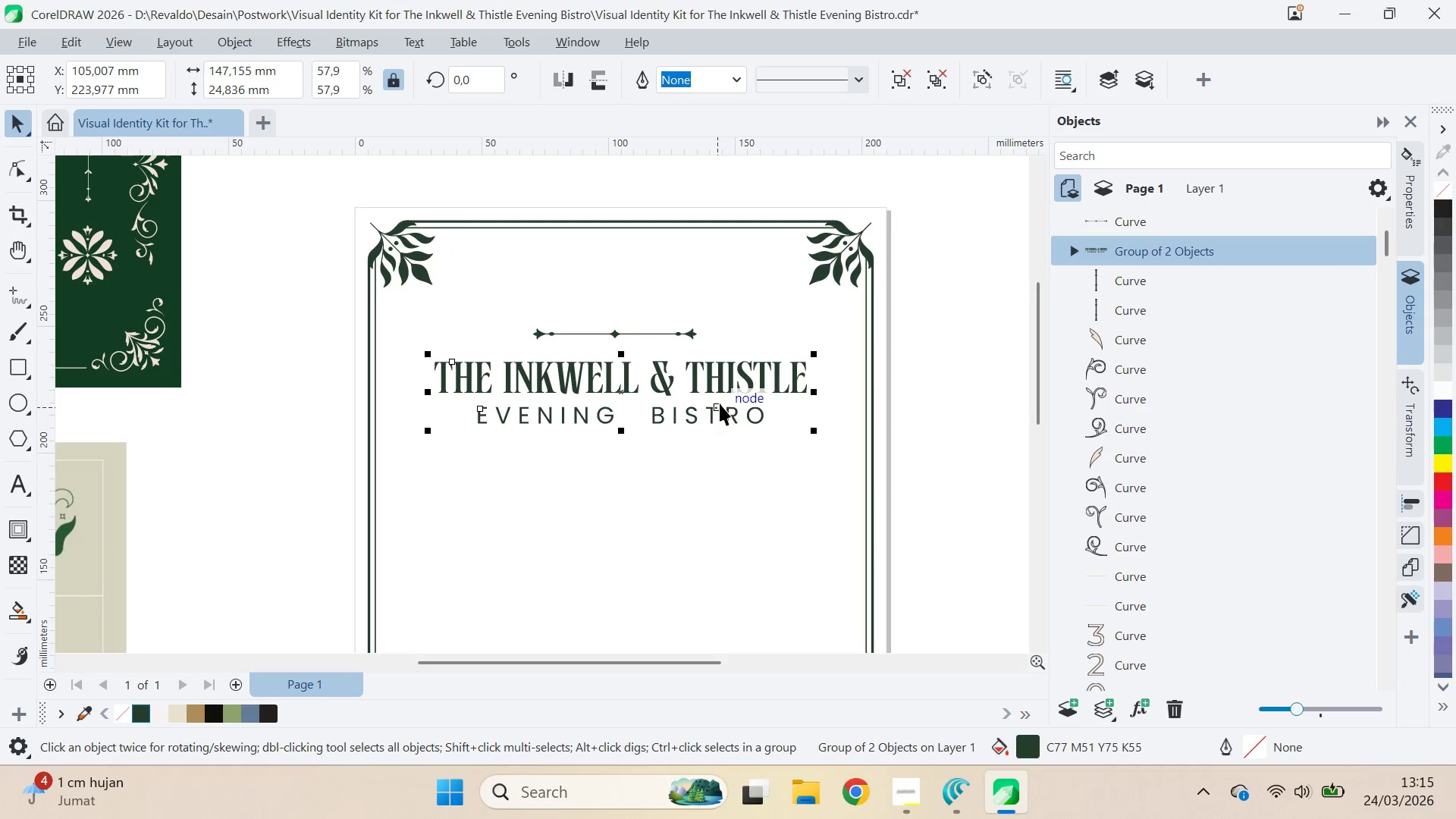 
key(Control+K)
 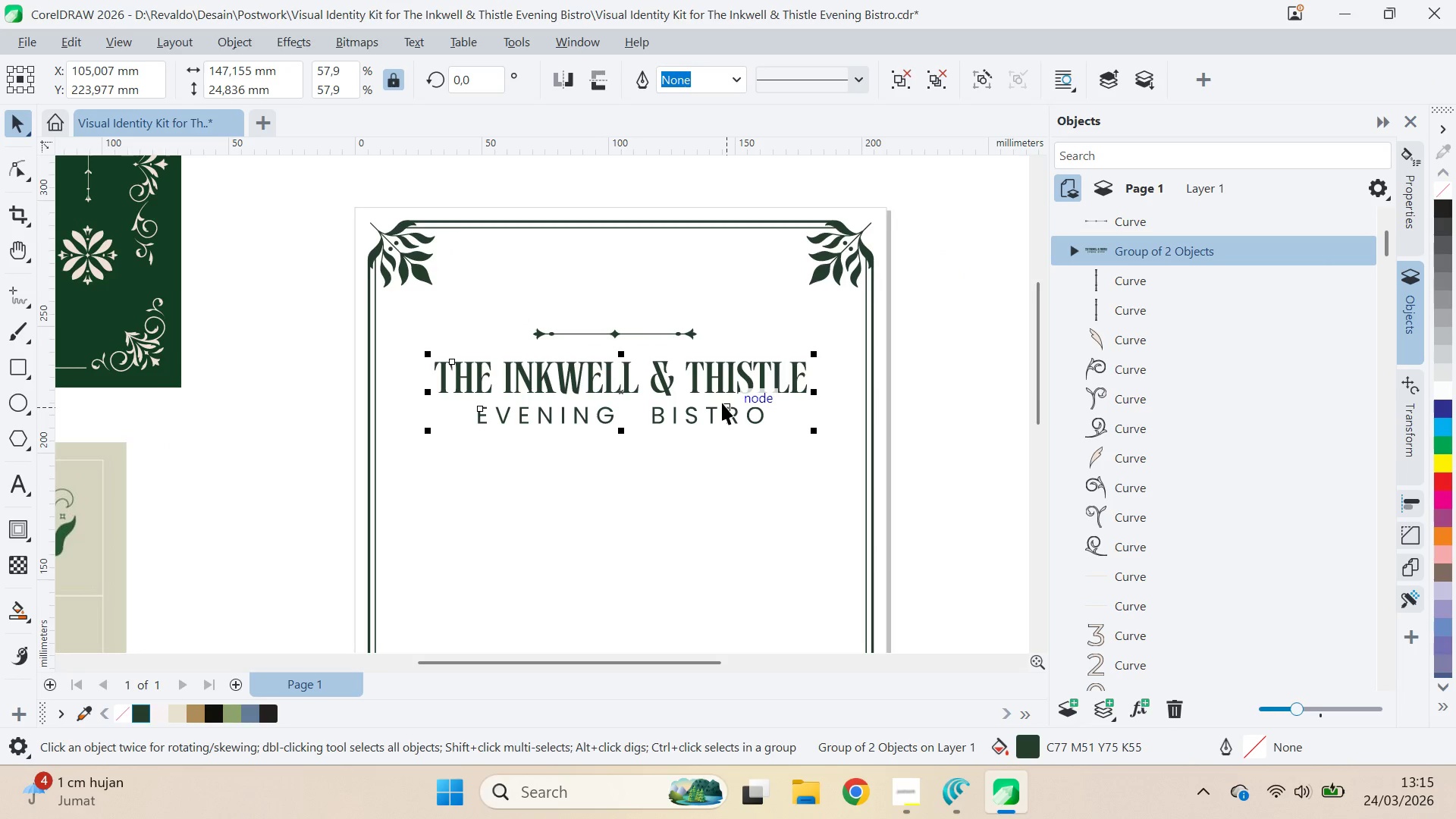 
key(Control+U)
 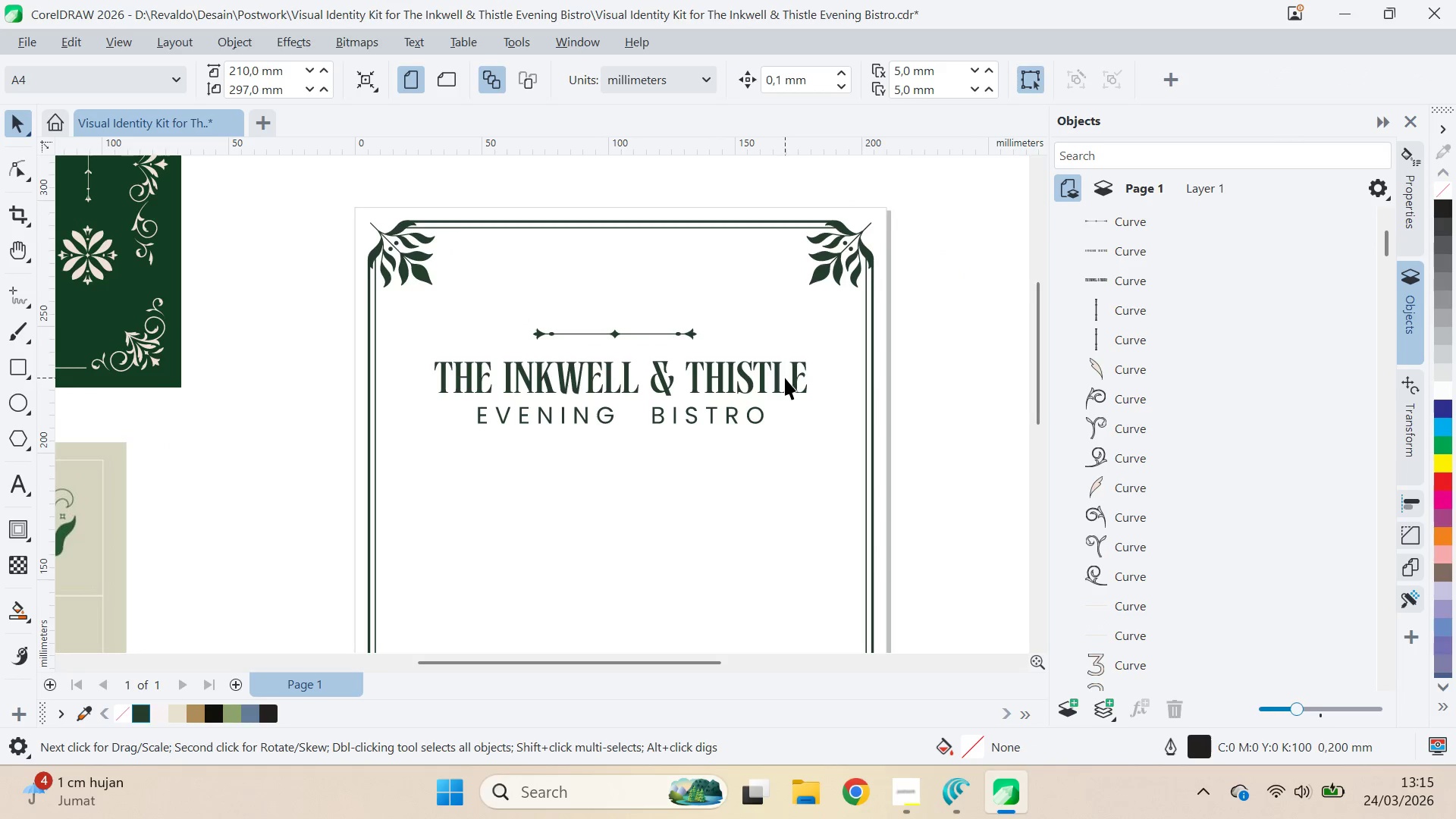 
left_click([777, 376])
 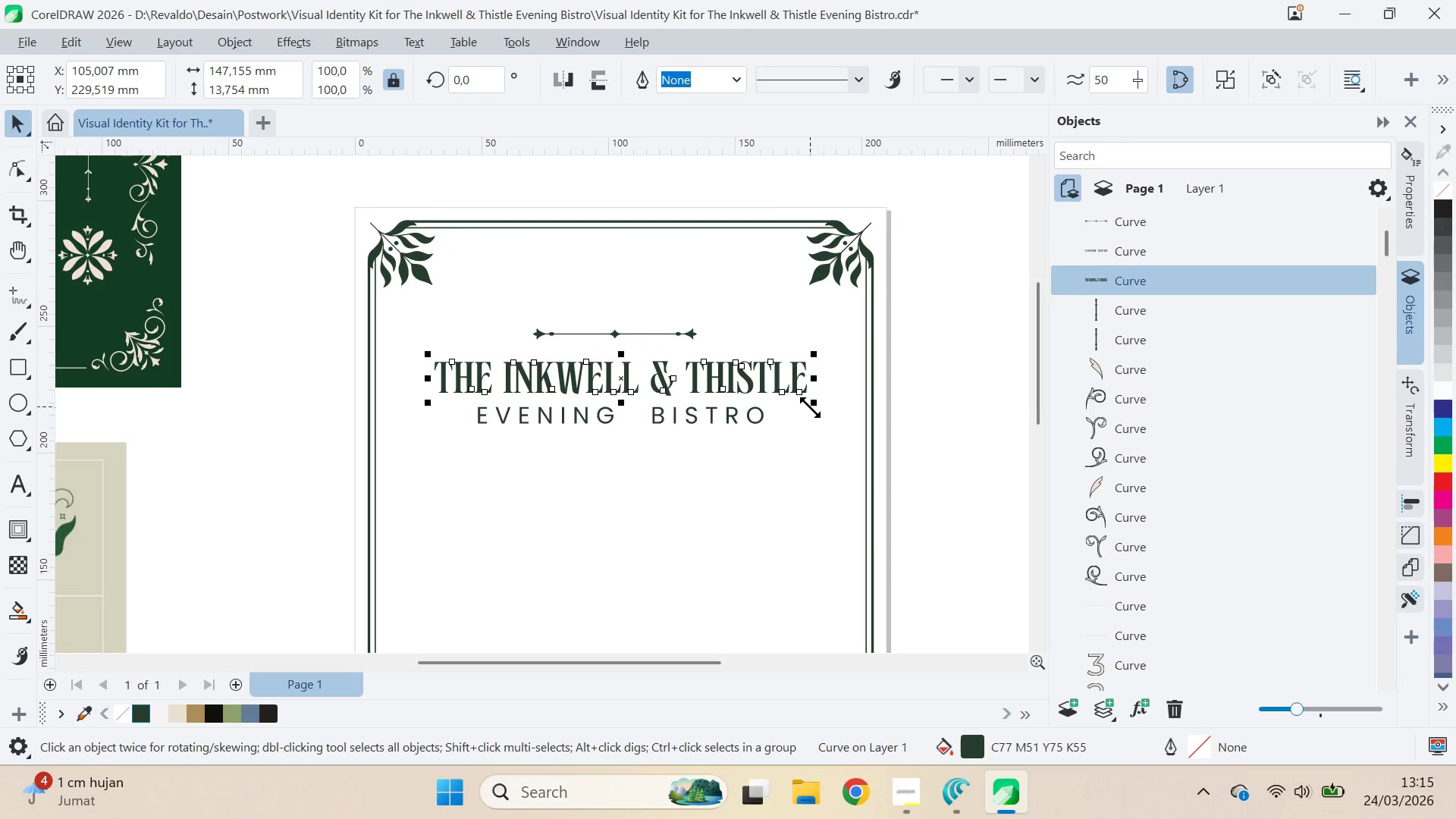 
hold_key(key=ShiftLeft, duration=1.5)
left_click_drag(start_coordinate=[814, 407], to_coordinate=[799, 409])
 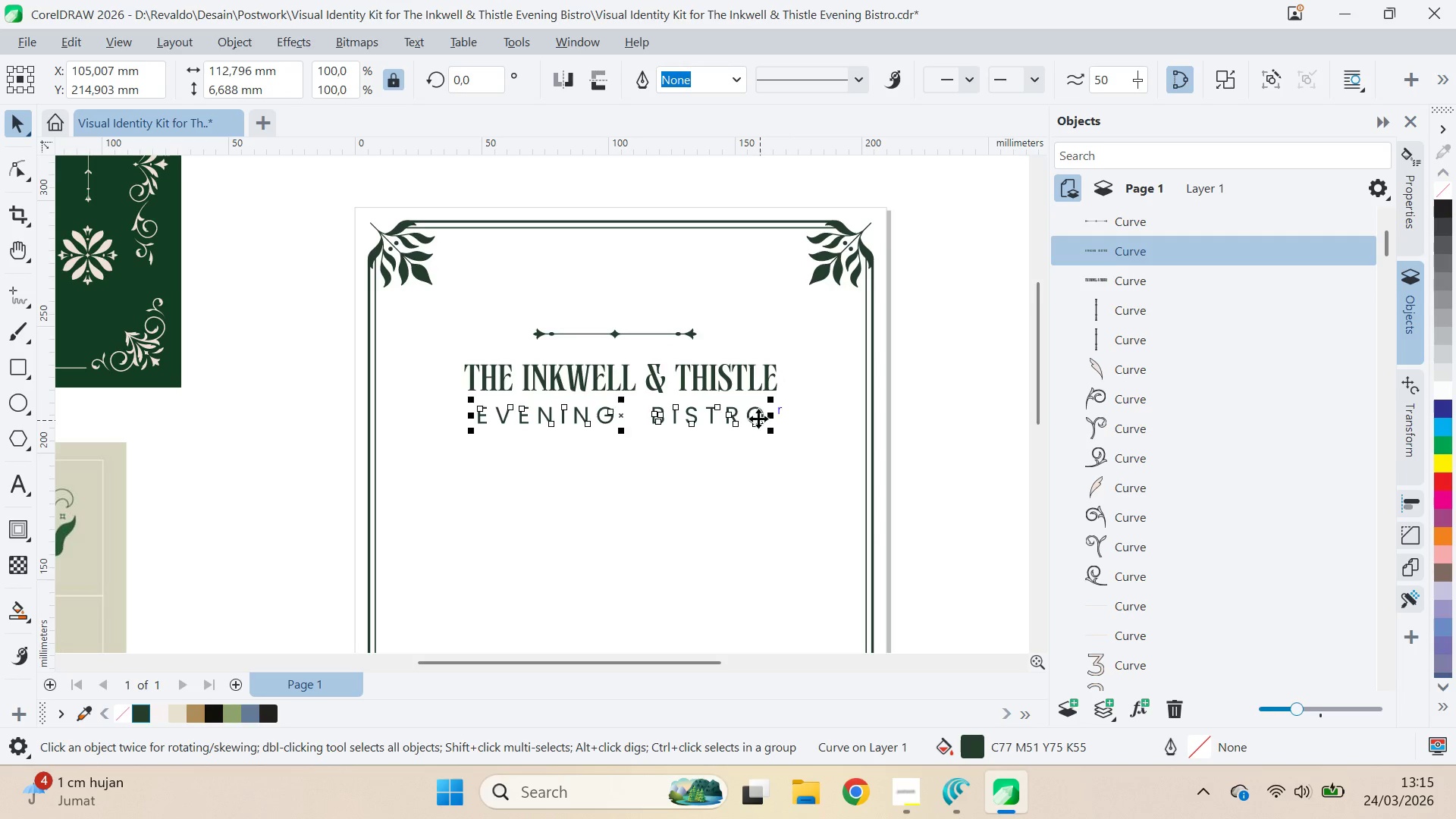 
hold_key(key=ShiftLeft, duration=0.59)
 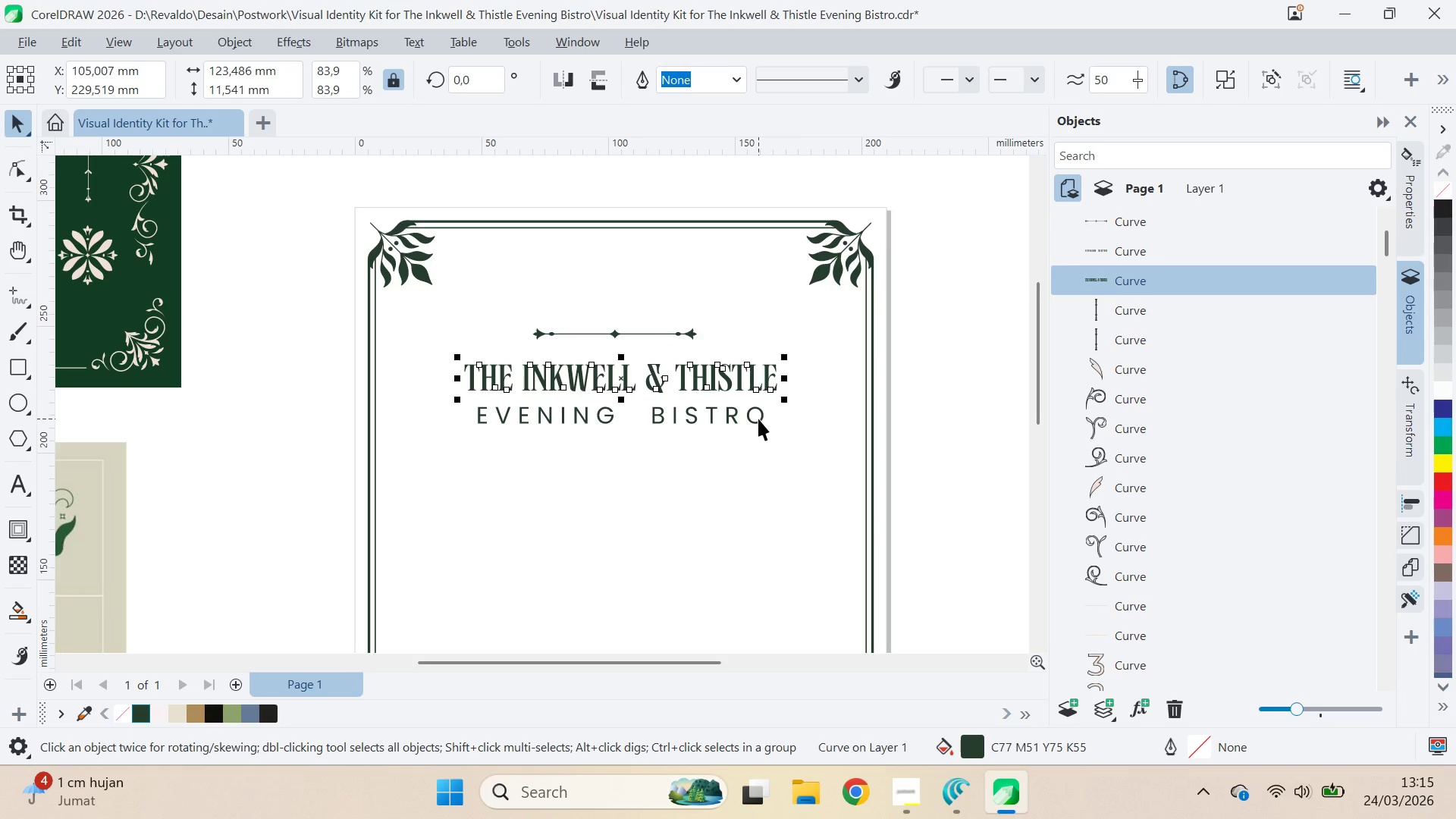 
left_click([758, 419])
 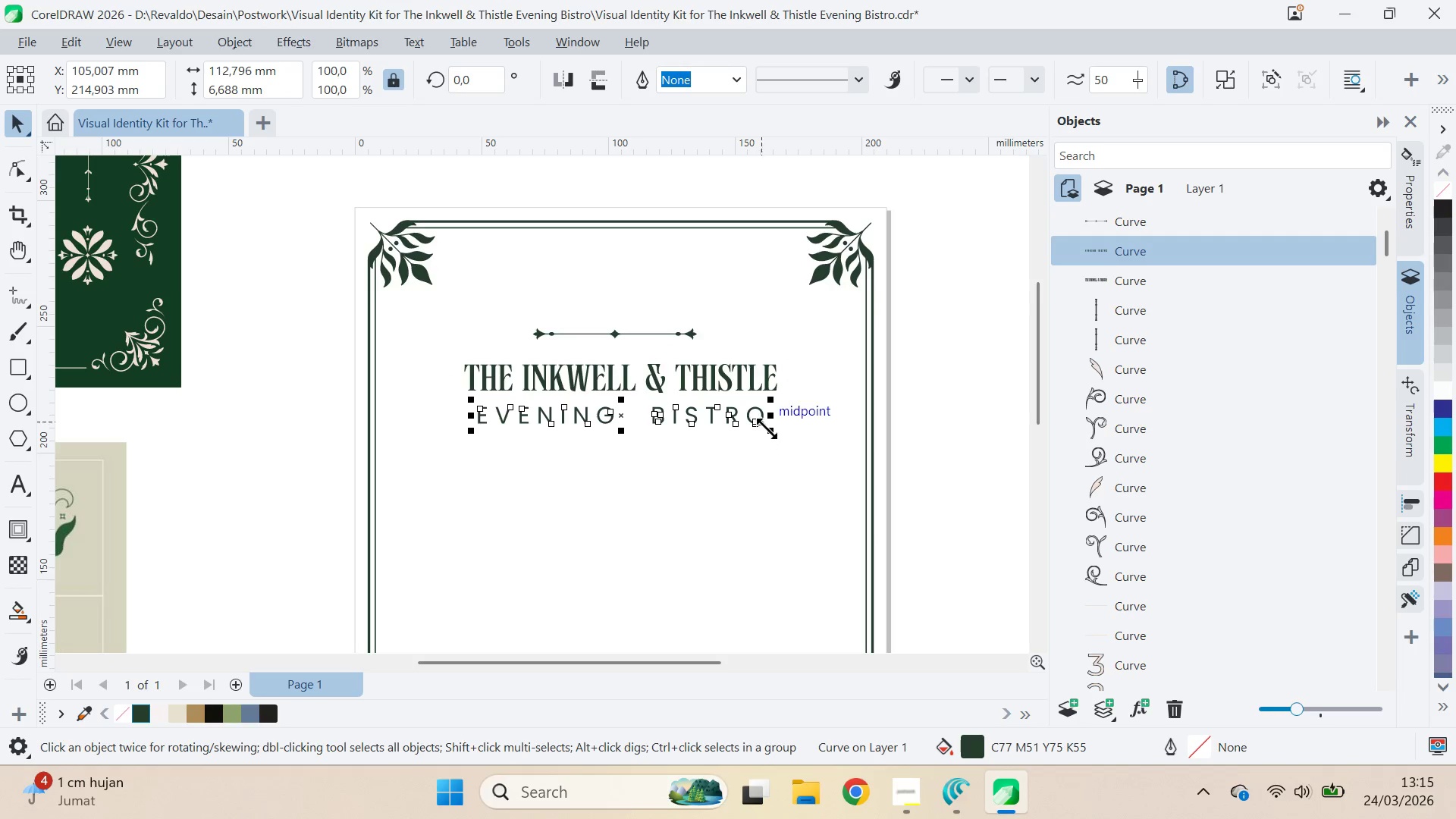 
hold_key(key=ShiftLeft, duration=1.06)
left_click_drag(start_coordinate=[769, 433], to_coordinate=[745, 447])
 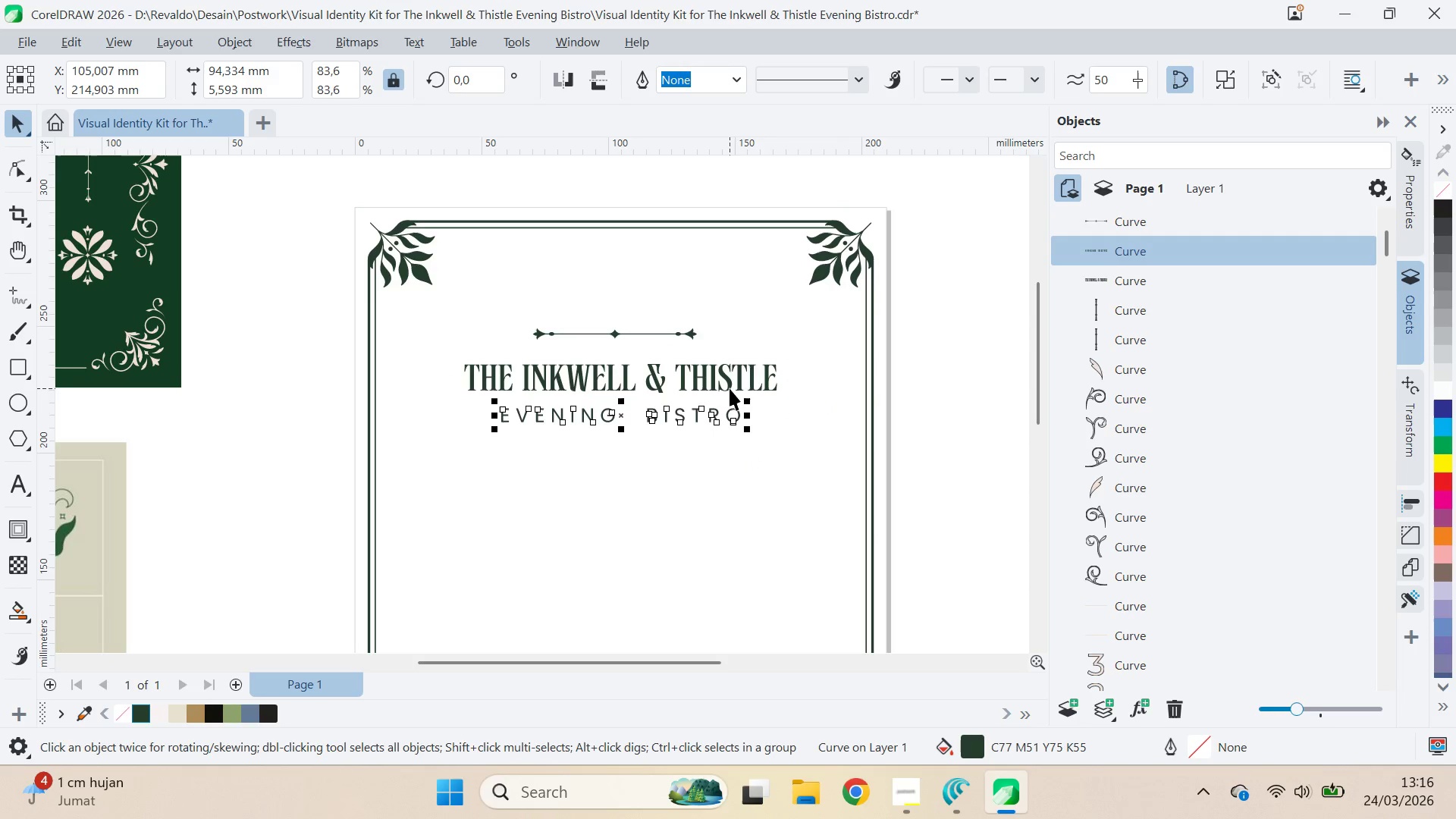 
left_click_drag(start_coordinate=[729, 381], to_coordinate=[732, 336])
 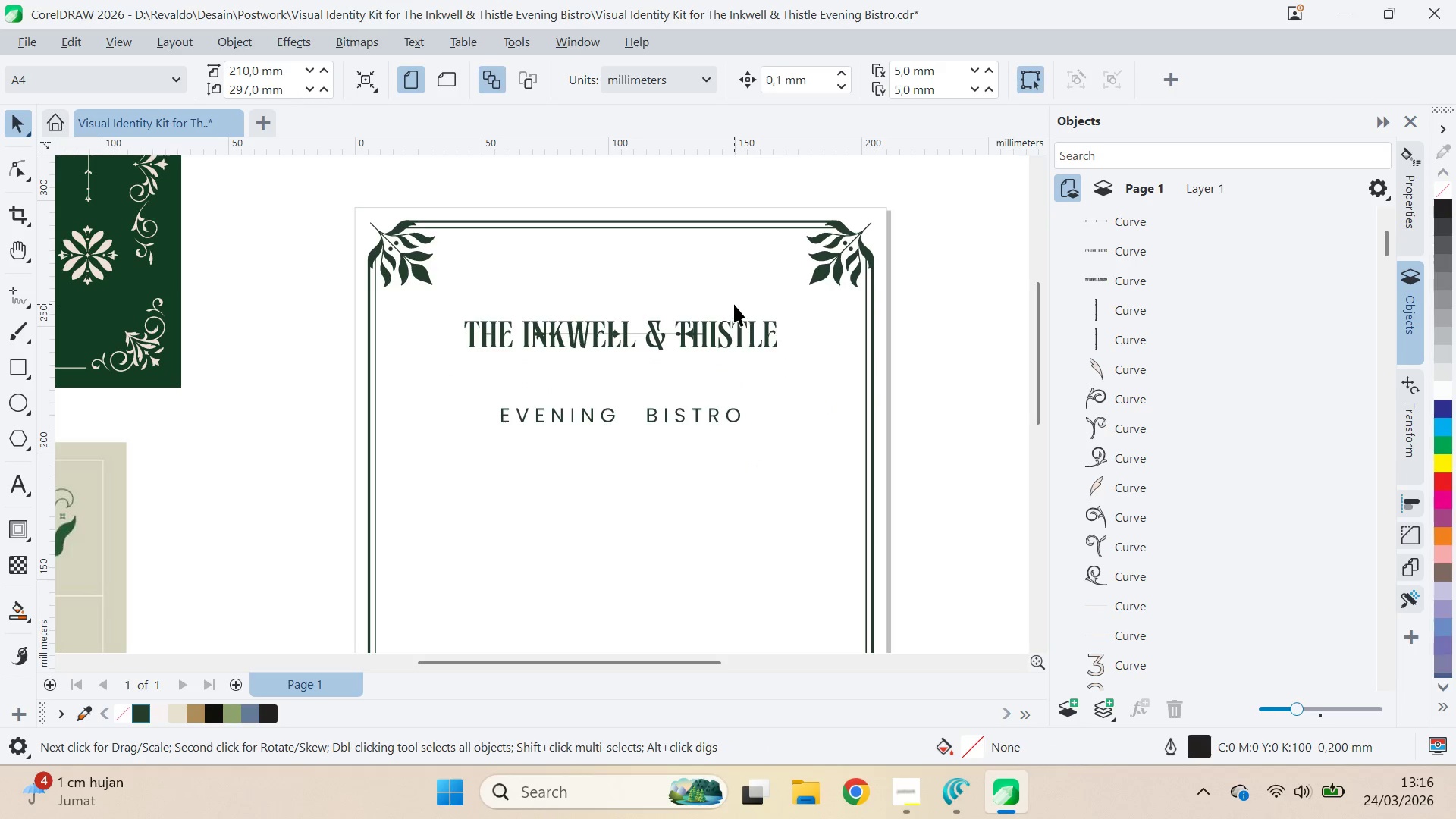 
hold_key(key=ShiftLeft, duration=0.72)
left_click_drag(start_coordinate=[733, 331], to_coordinate=[734, 305])
 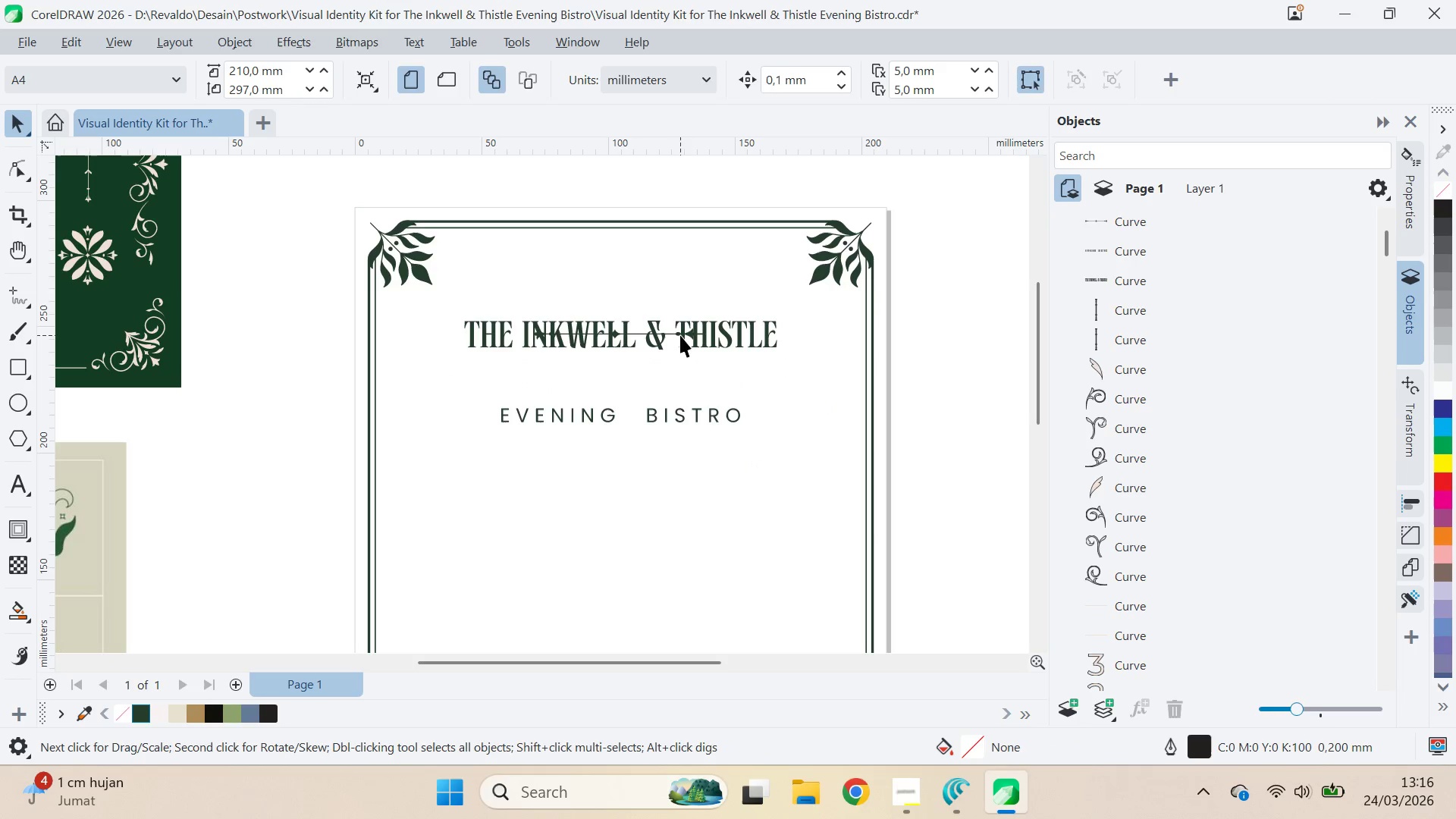 
left_click_drag(start_coordinate=[675, 332], to_coordinate=[671, 359])
 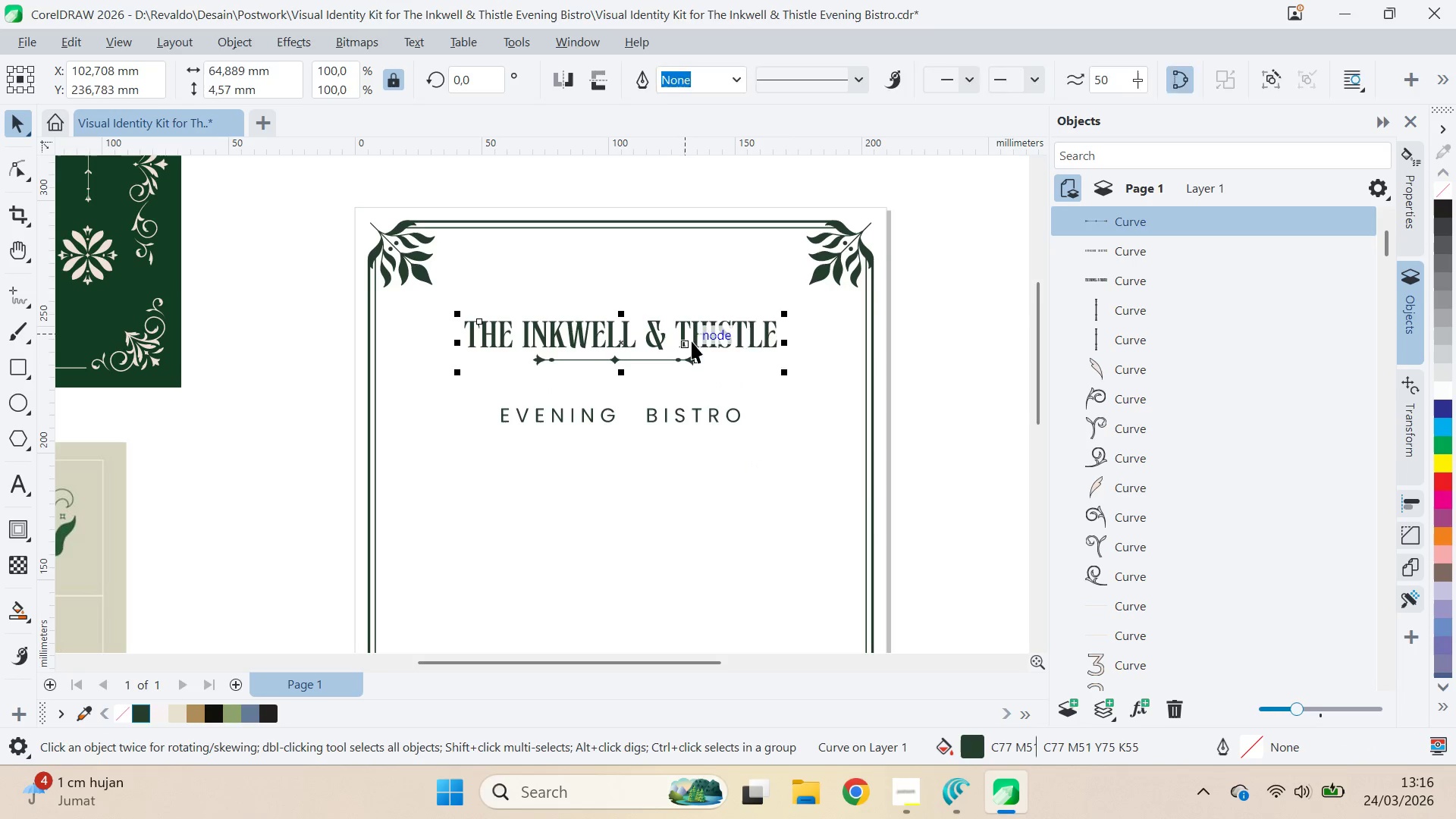 
hold_key(key=ShiftLeft, duration=1.17)
 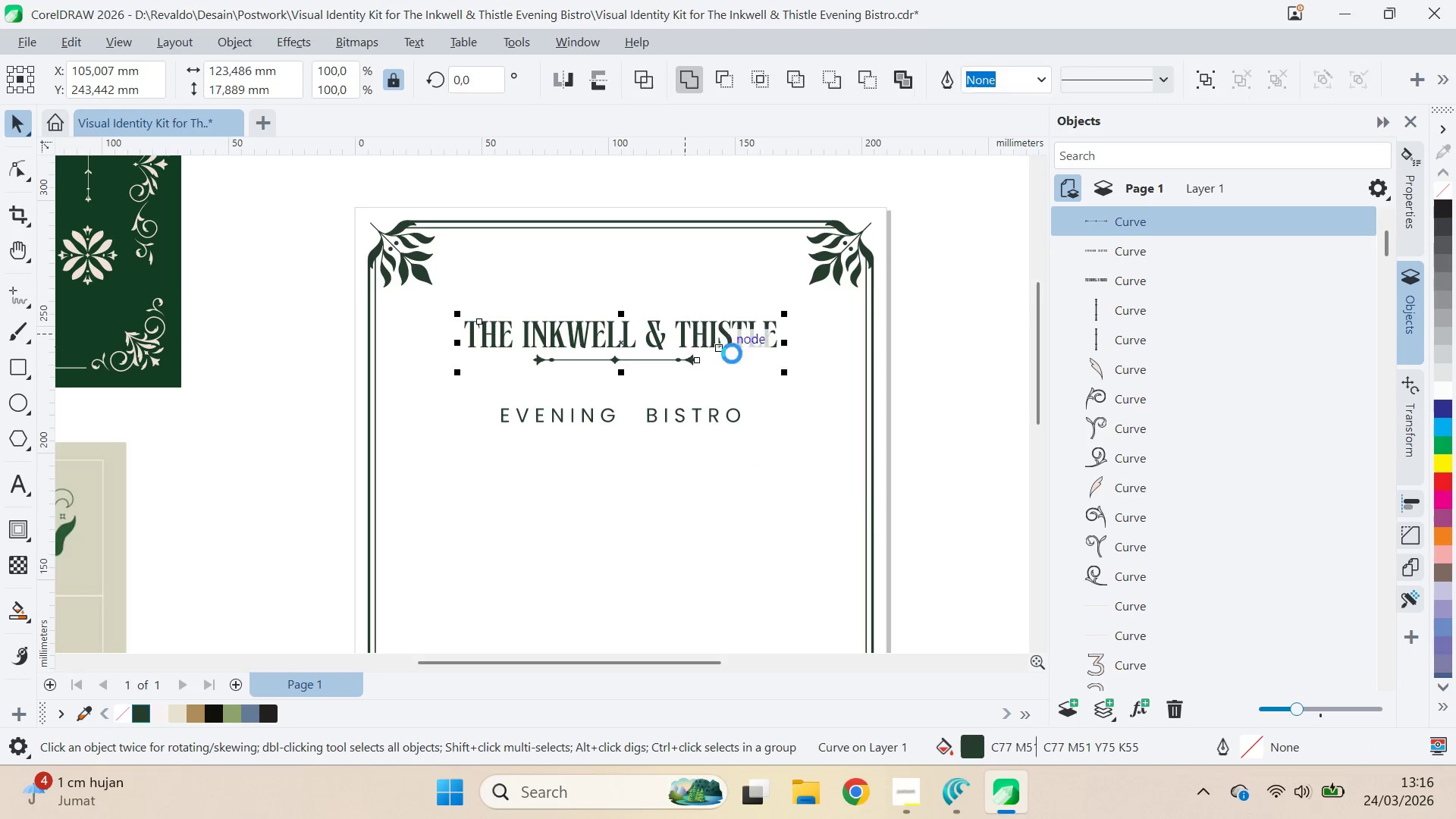 
key(C)
 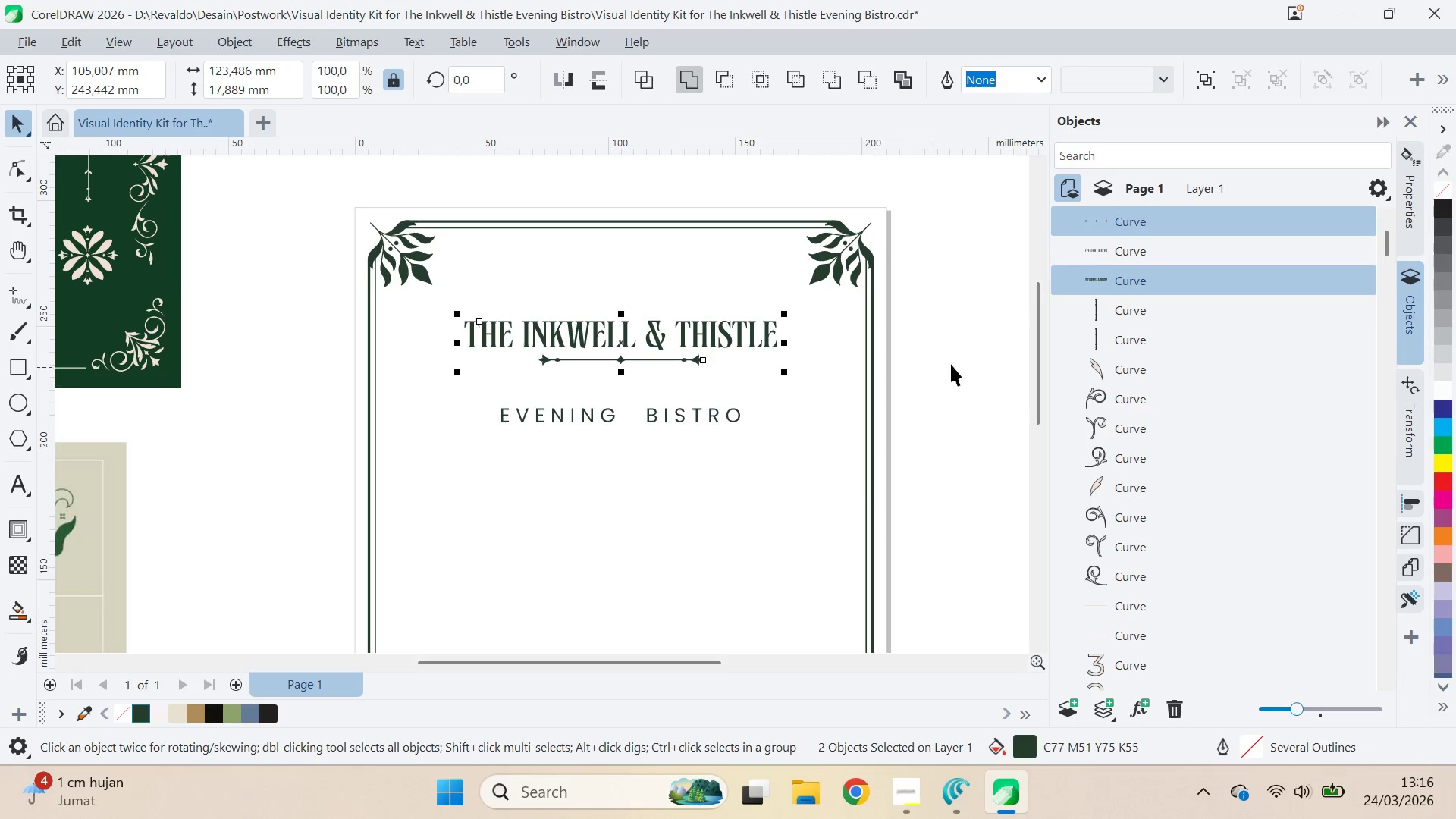 
left_click([957, 363])
 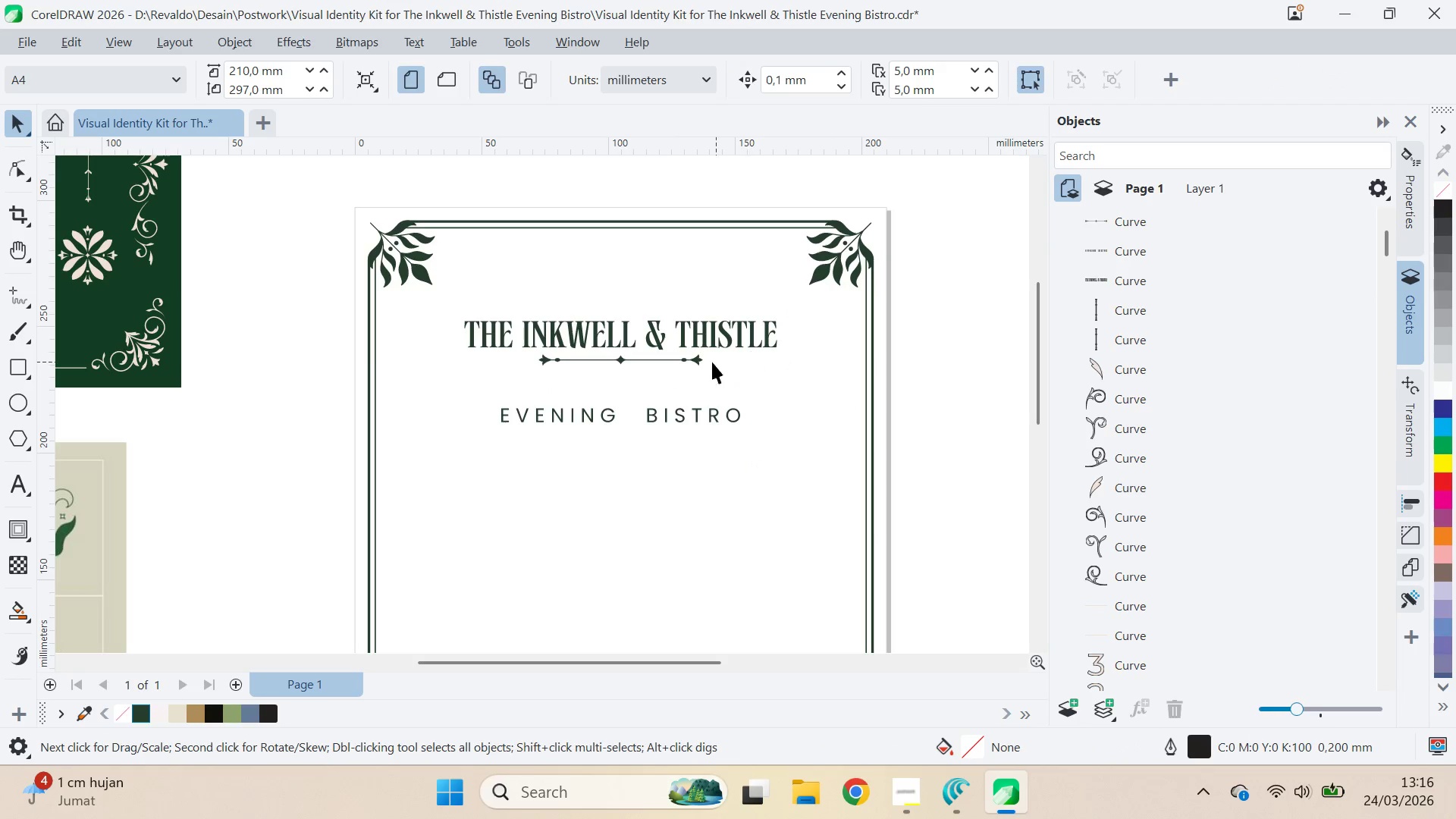 
left_click([693, 360])
 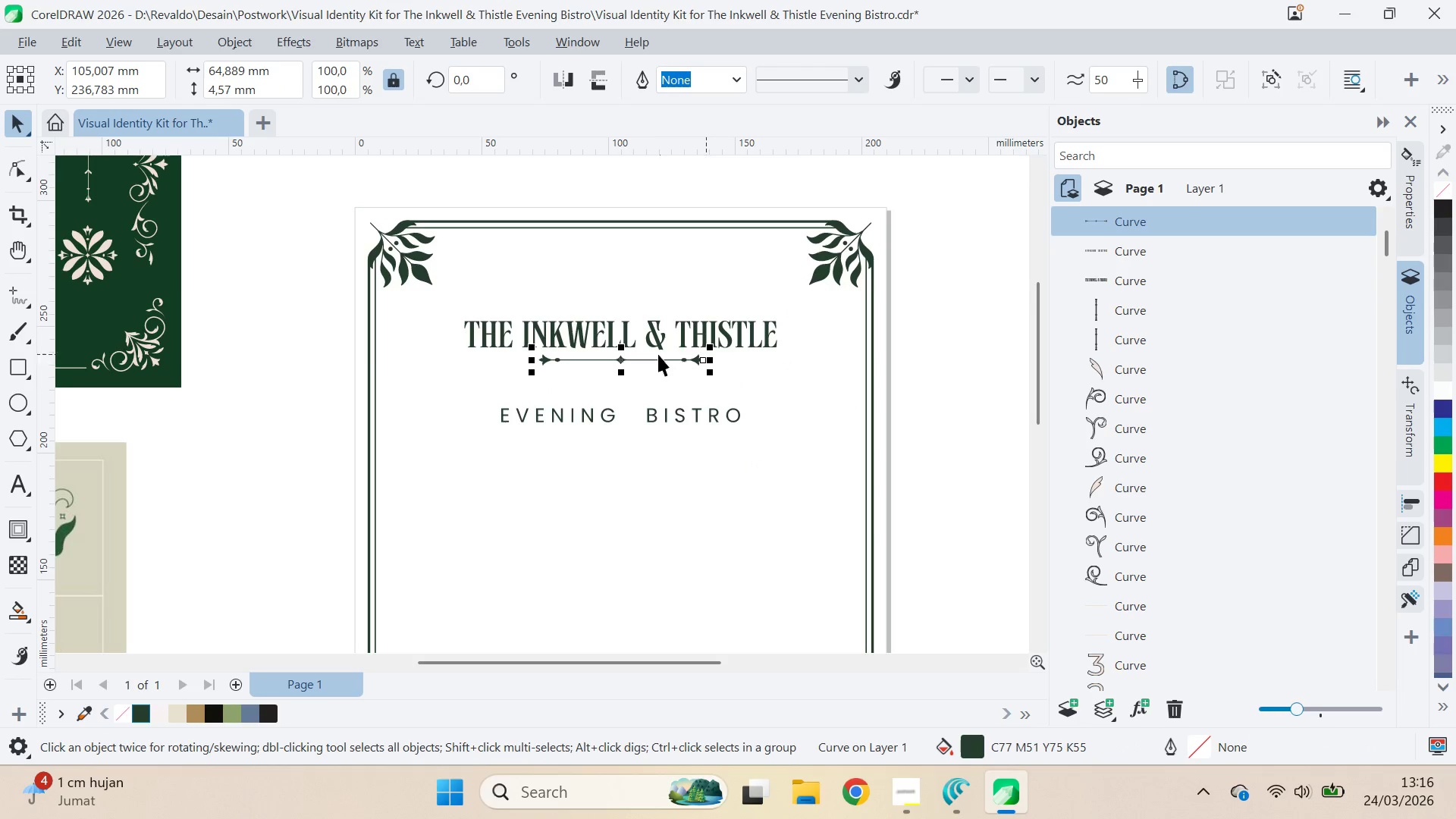 
scroll: coordinate [666, 352], scroll_direction: up, amount: 4.0
 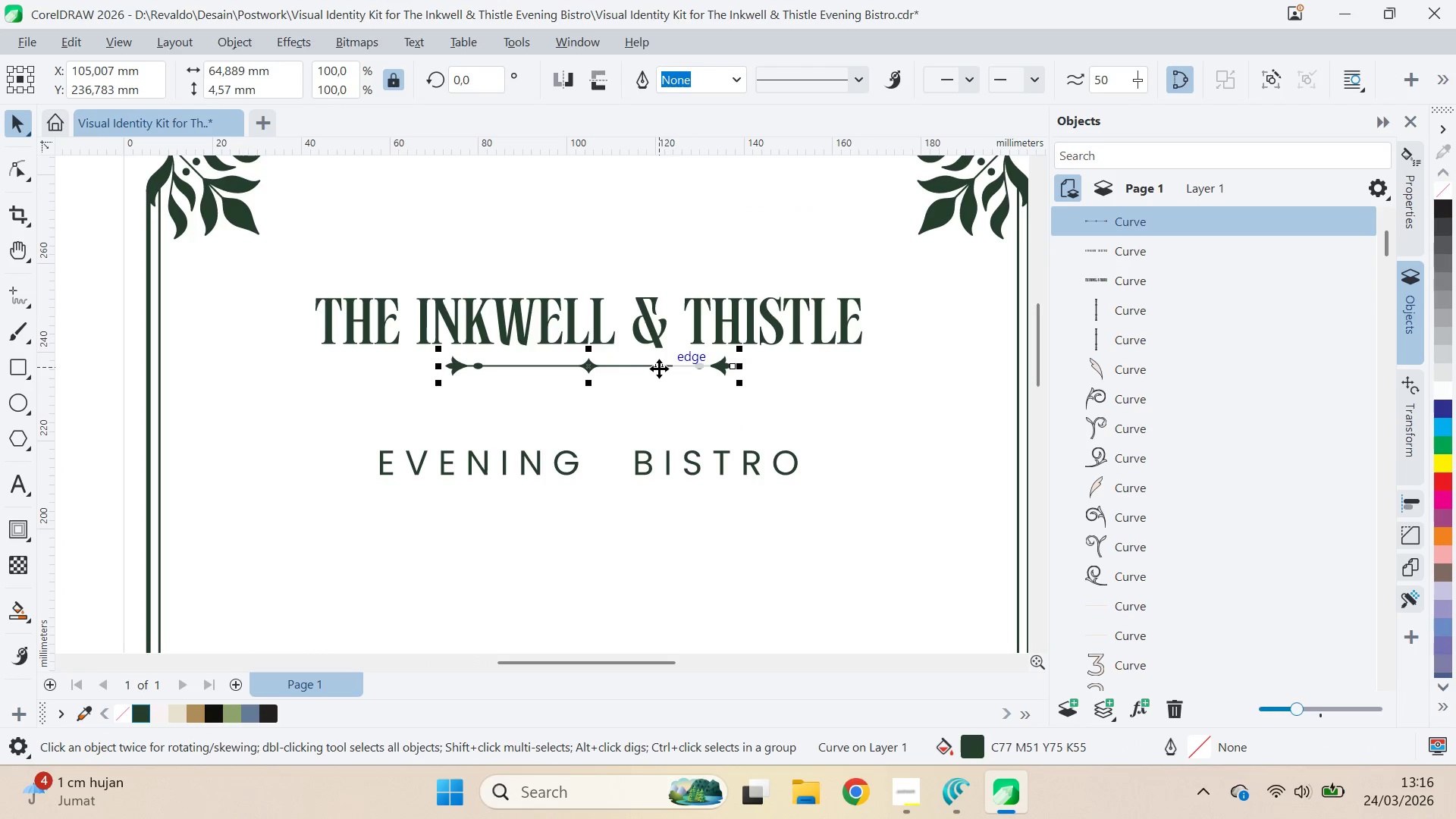 
key(A)
 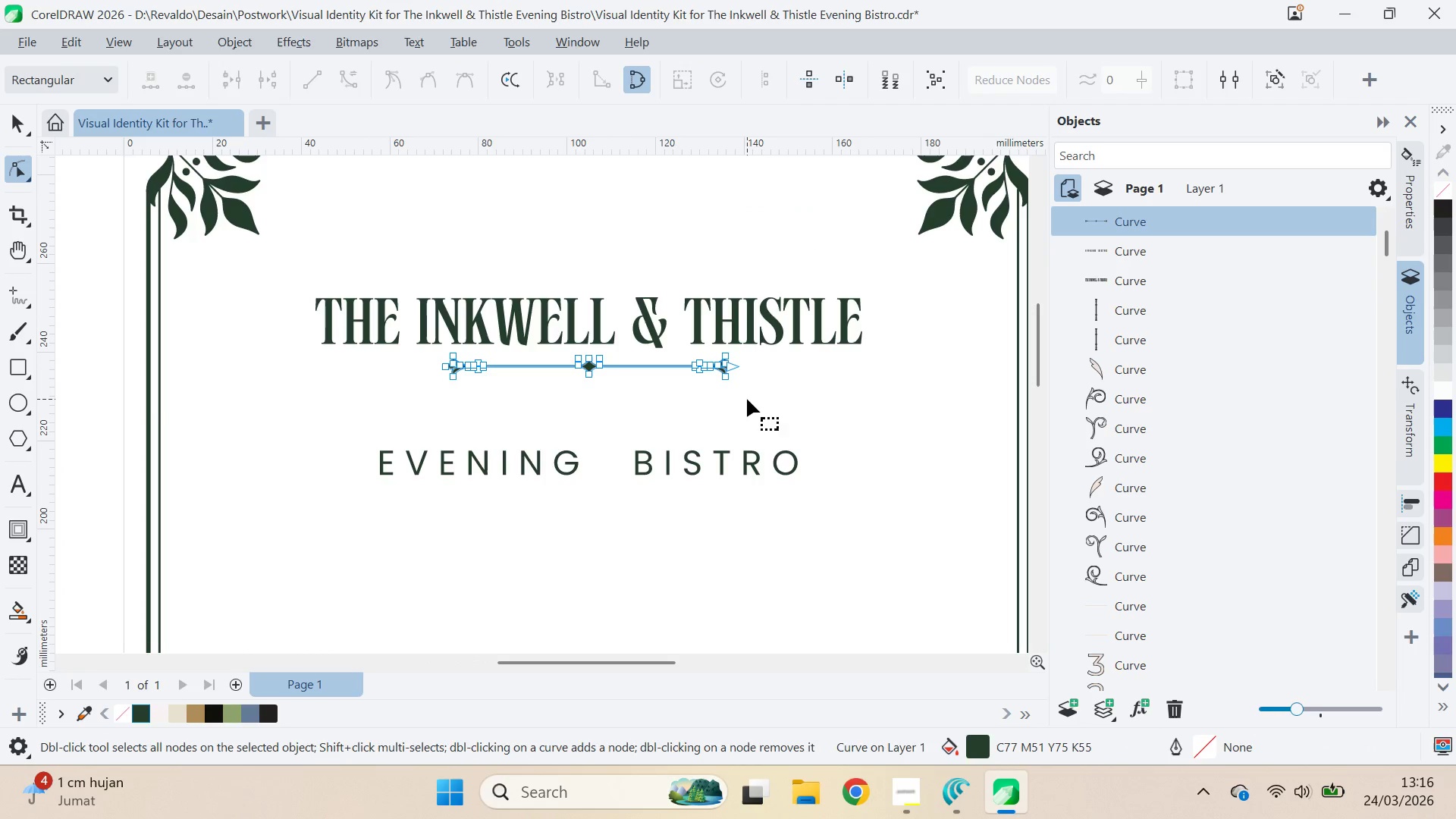 
type(va)
 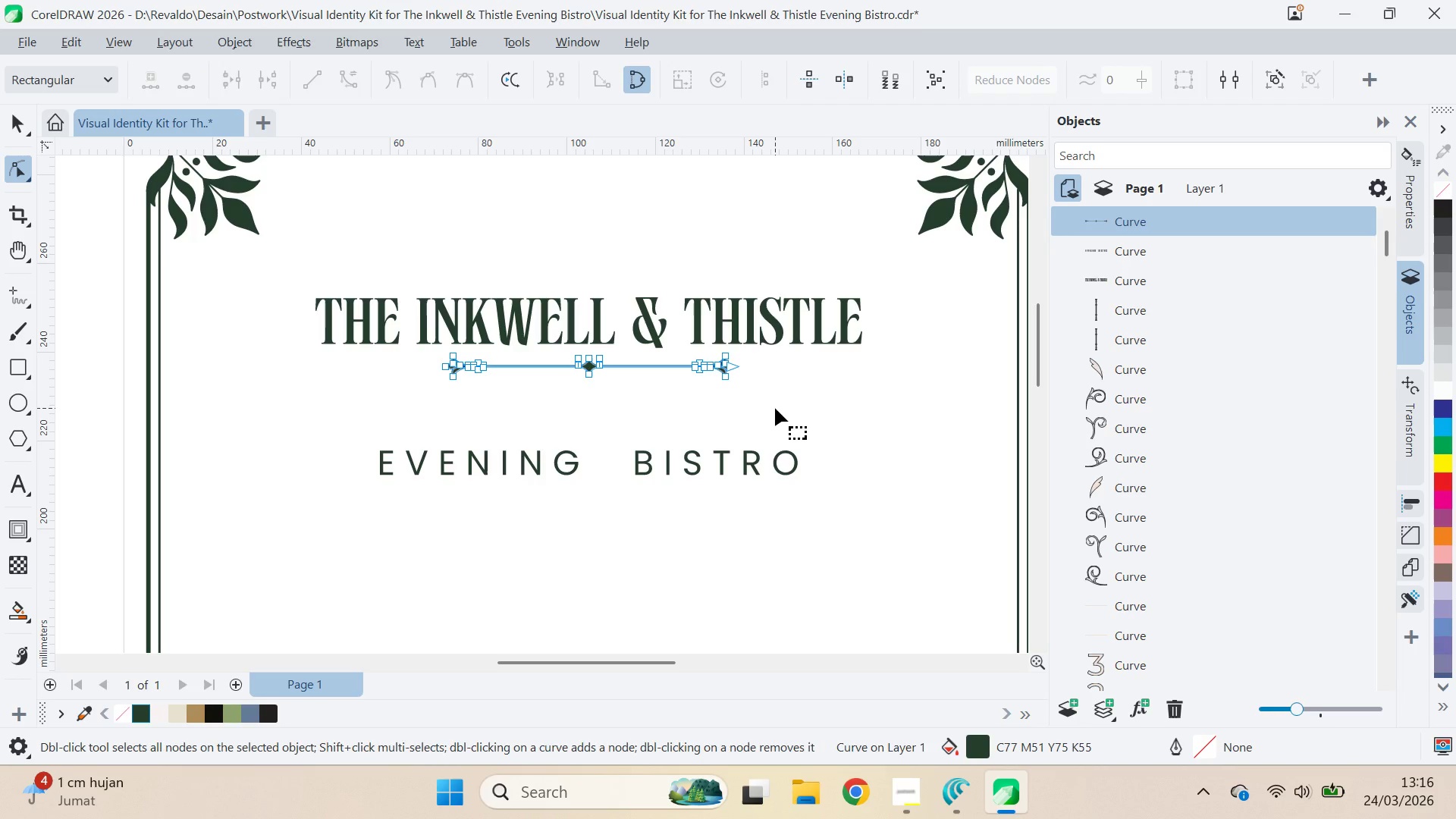 
left_click_drag(start_coordinate=[776, 406], to_coordinate=[733, 391])
 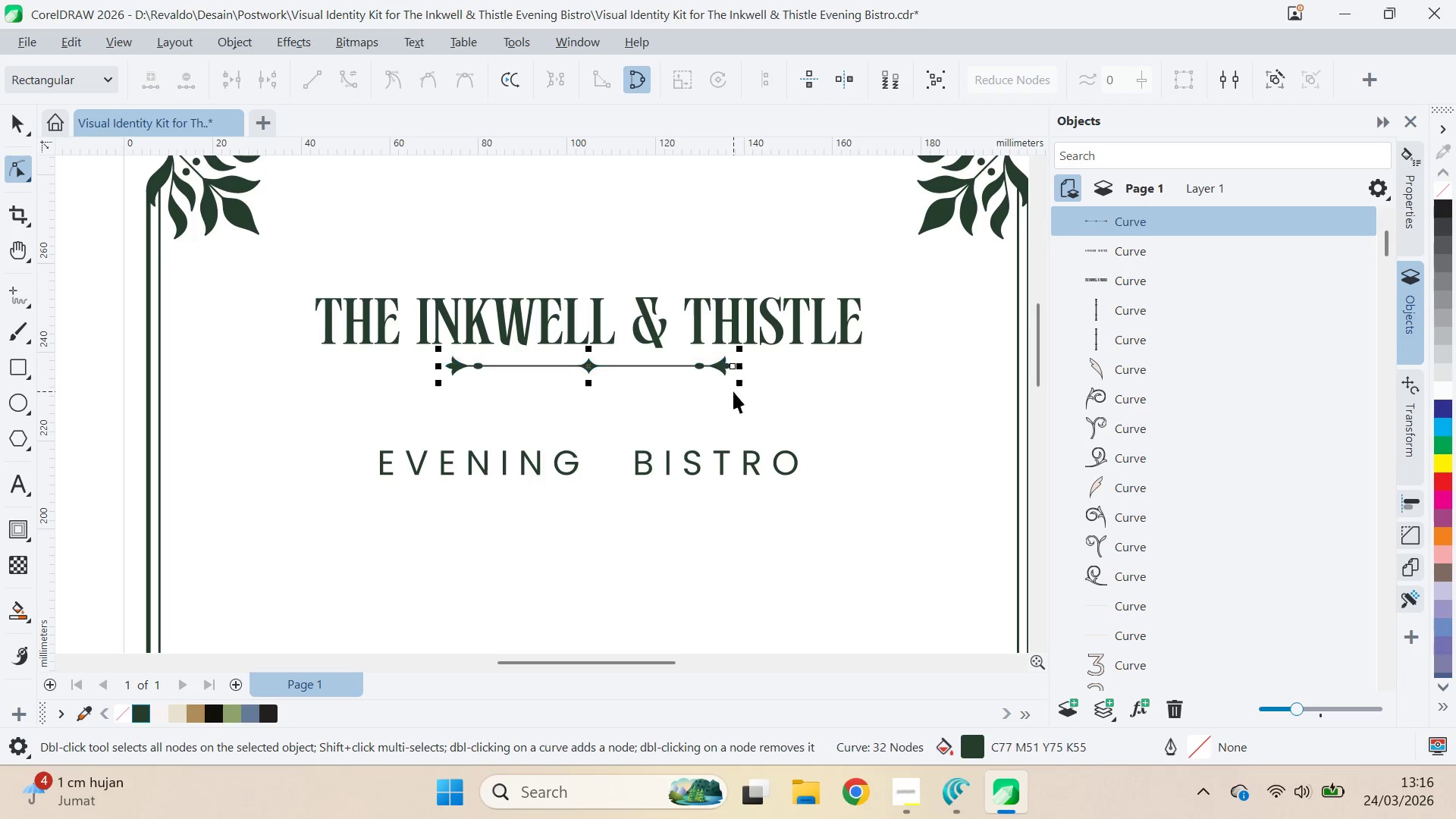 
key(V)
 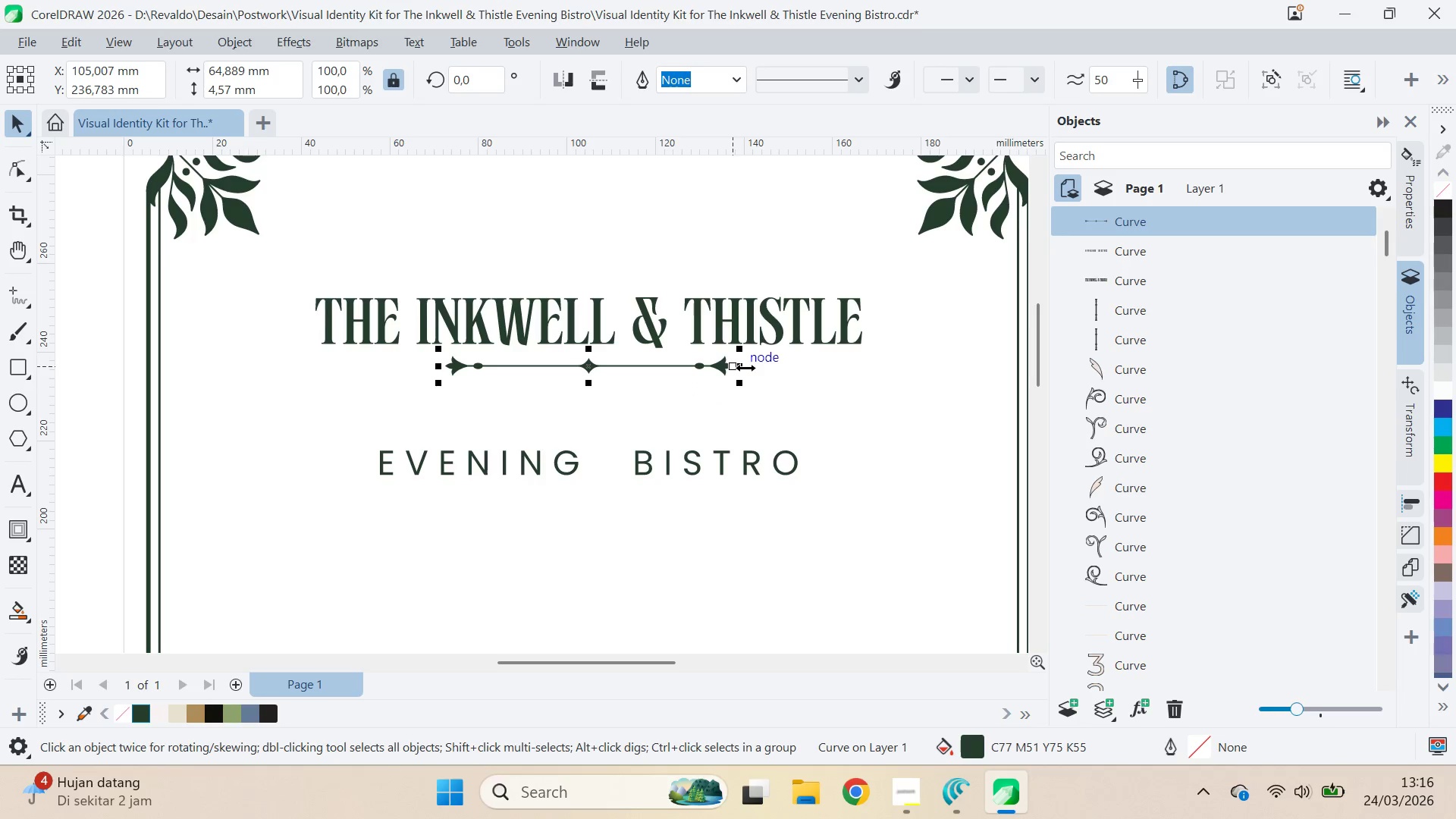 
left_click_drag(start_coordinate=[746, 368], to_coordinate=[908, 343])
 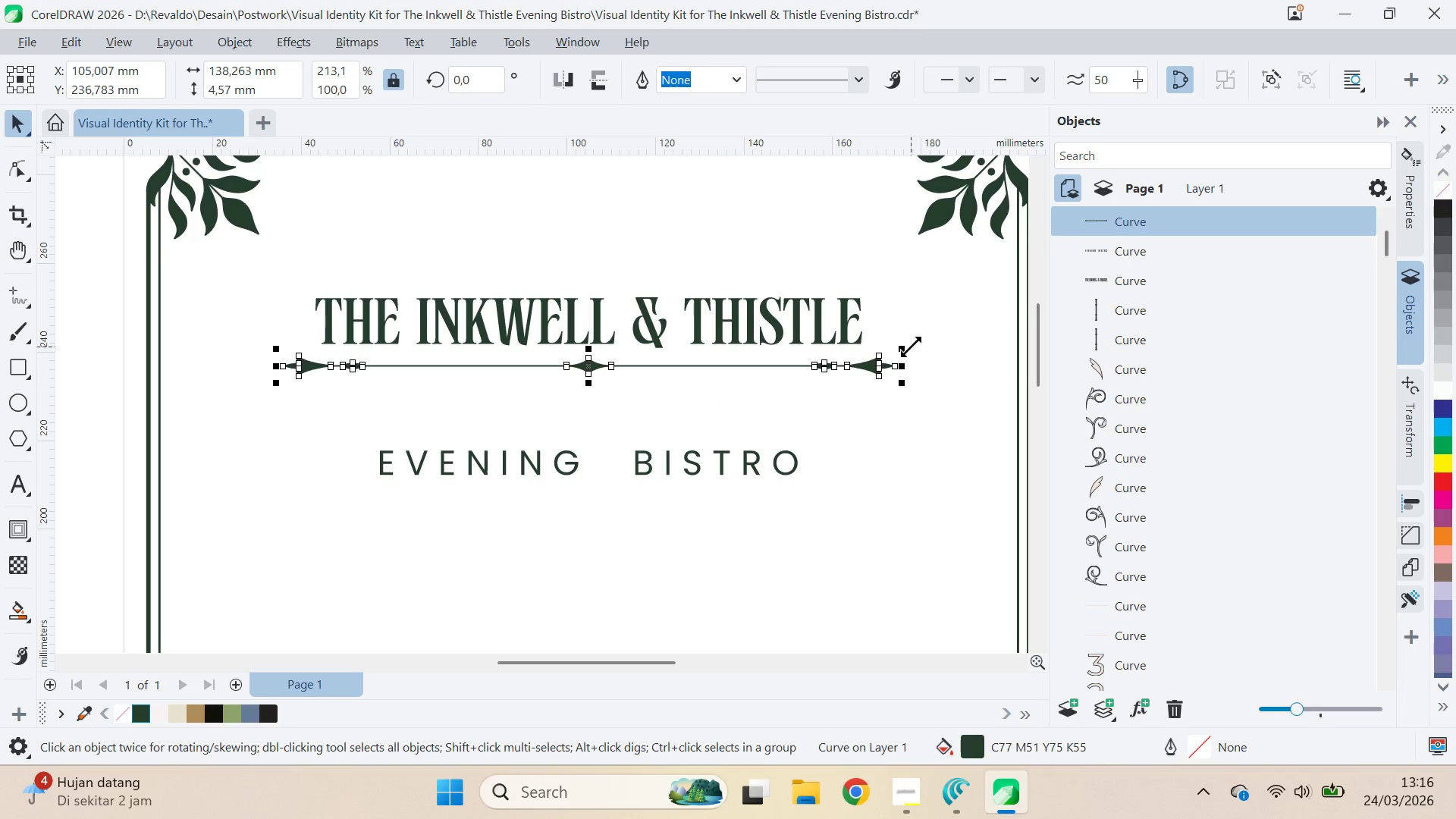 
hold_key(key=ShiftLeft, duration=1.51)
 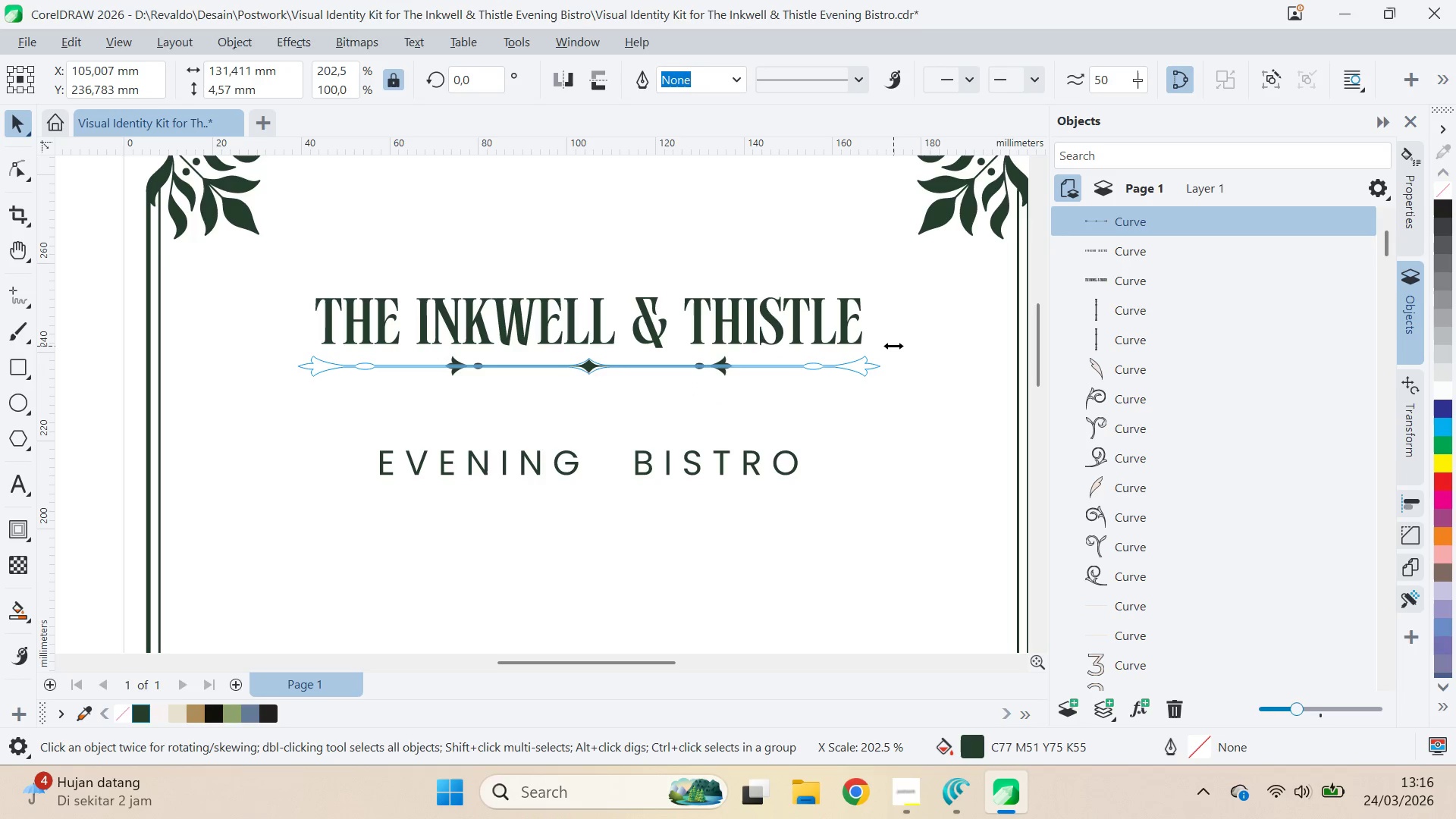 
hold_key(key=ShiftLeft, duration=1.52)
 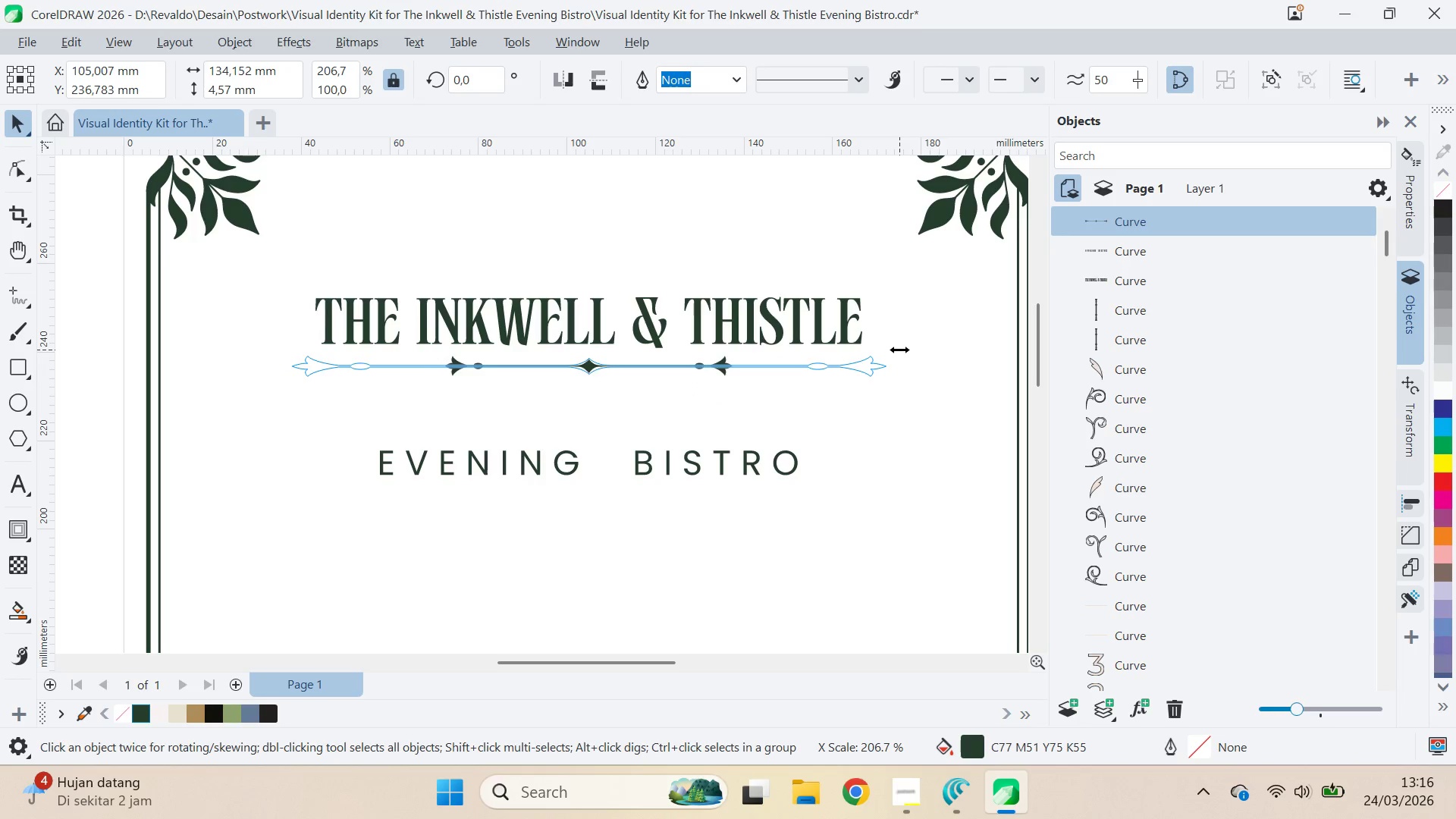 
hold_key(key=ShiftLeft, duration=1.5)
 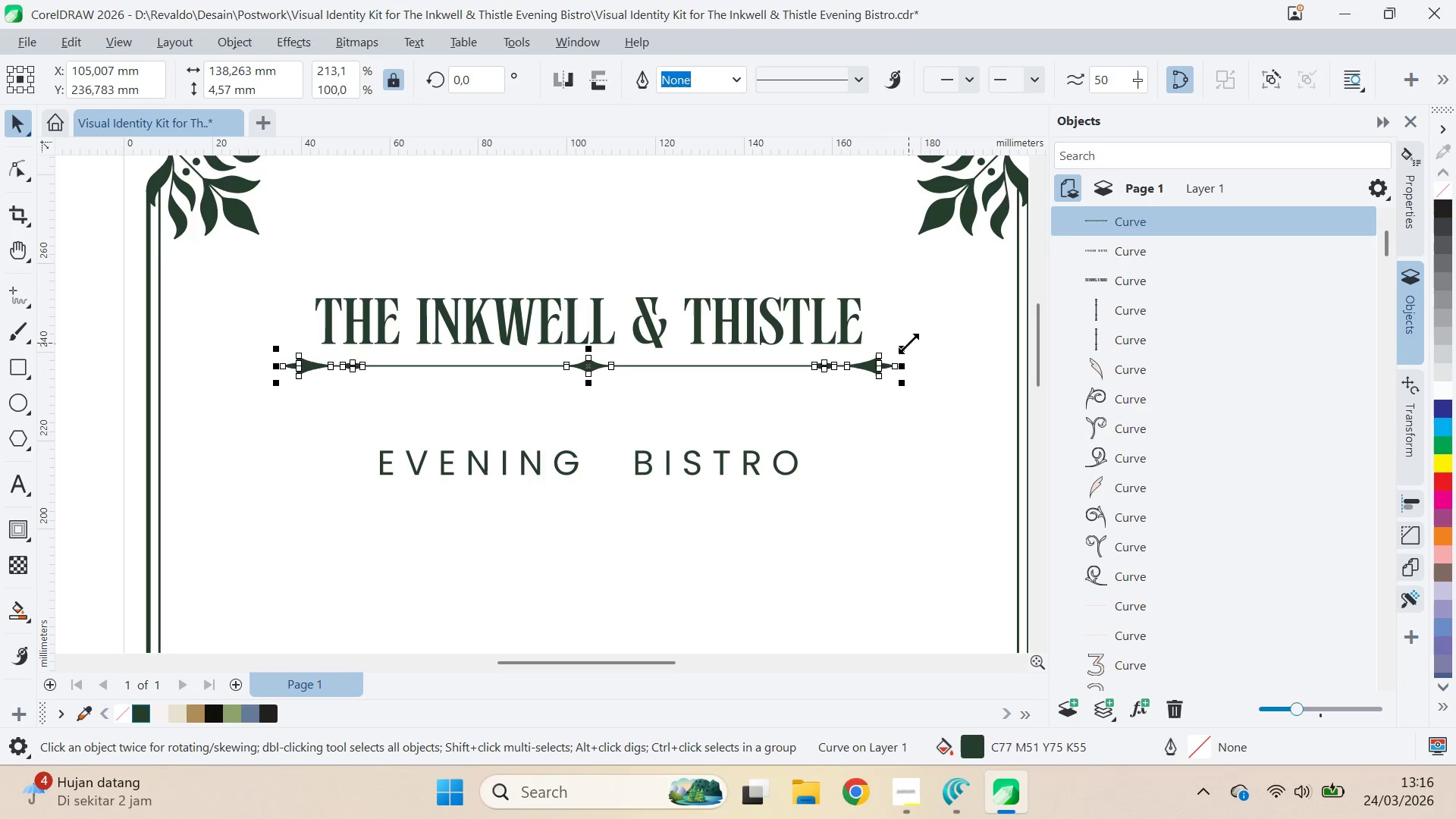 
hold_key(key=ShiftLeft, duration=0.39)
 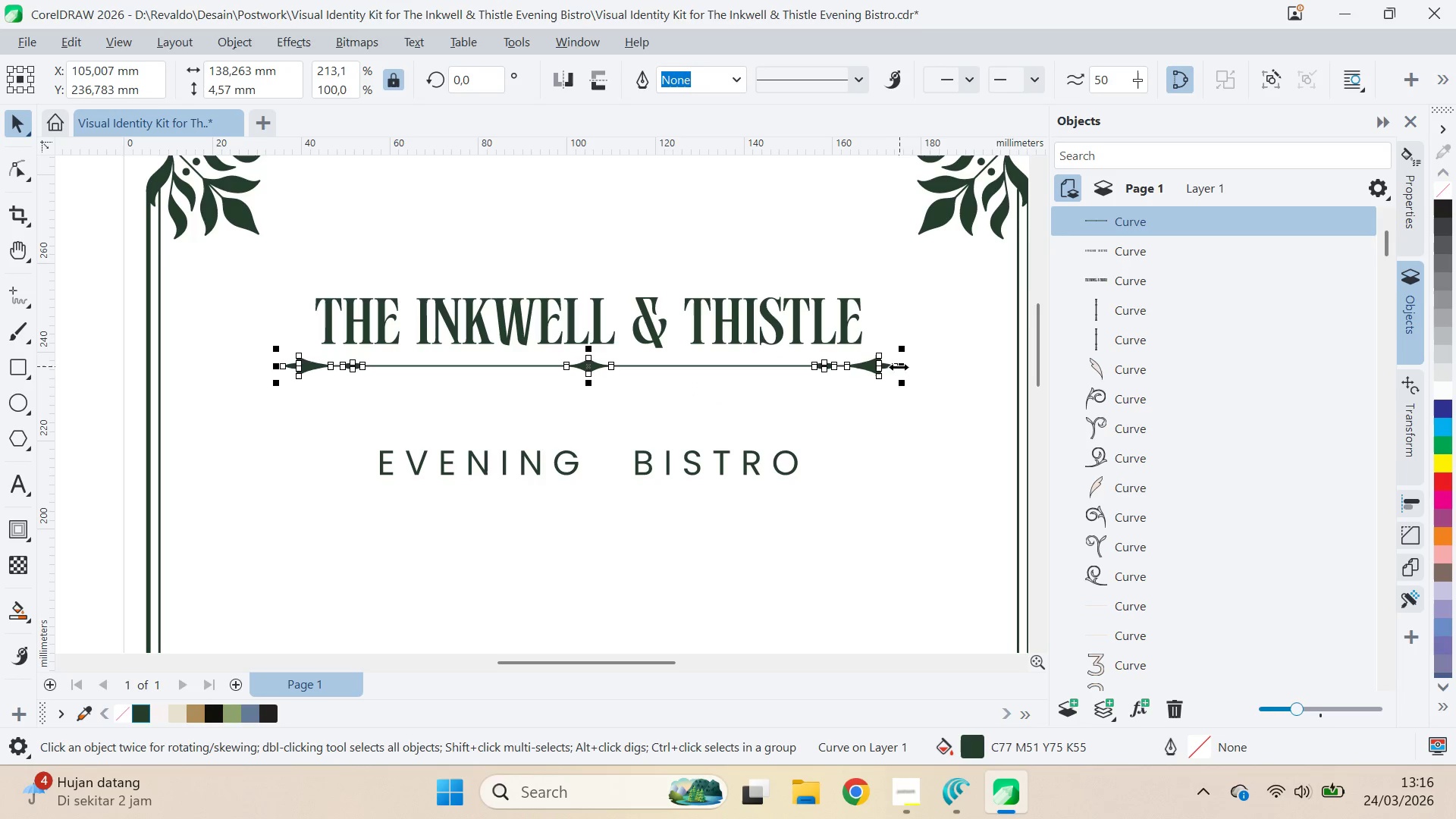 
key(V)
 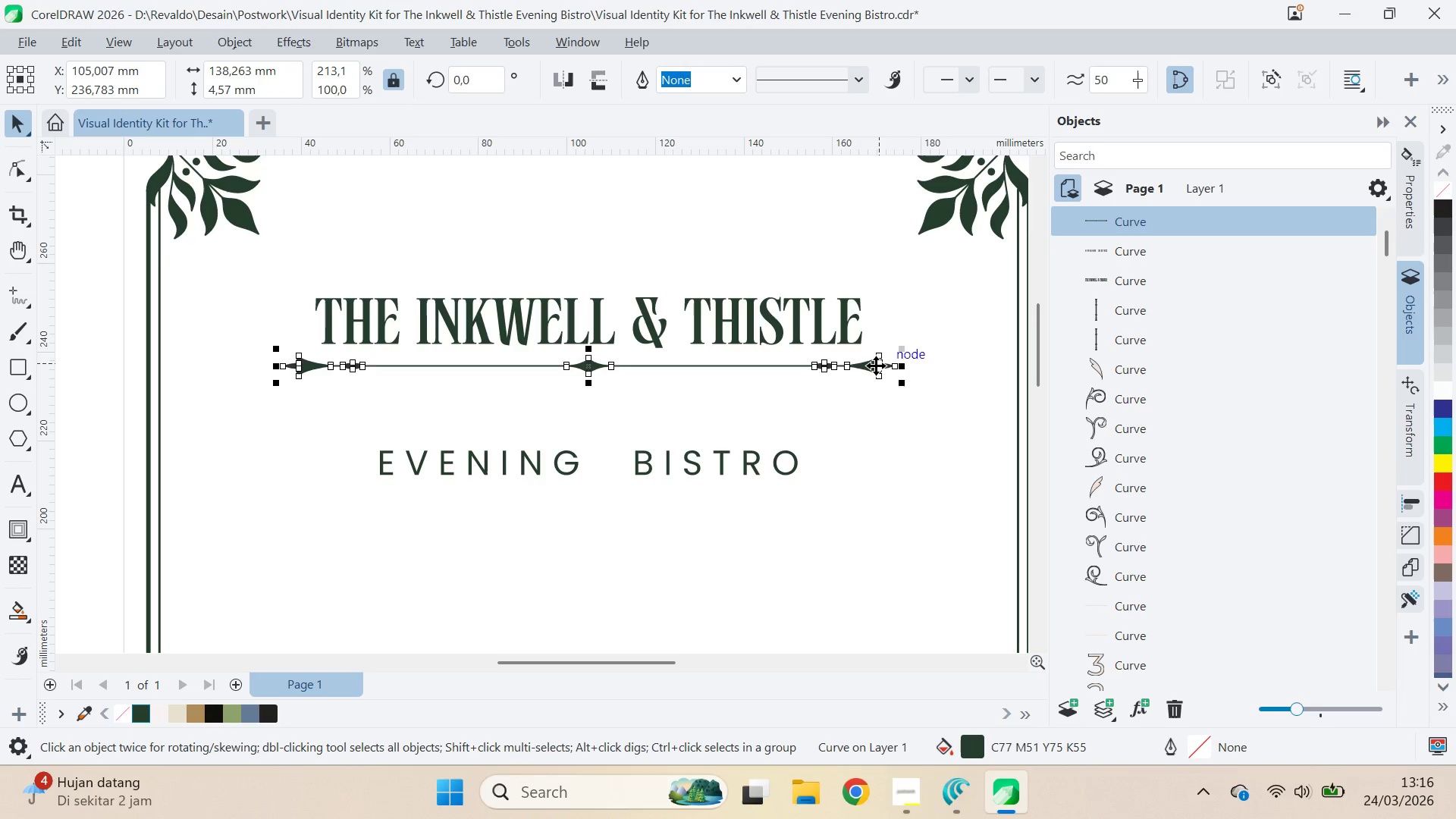 
left_click_drag(start_coordinate=[876, 366], to_coordinate=[876, 353])
 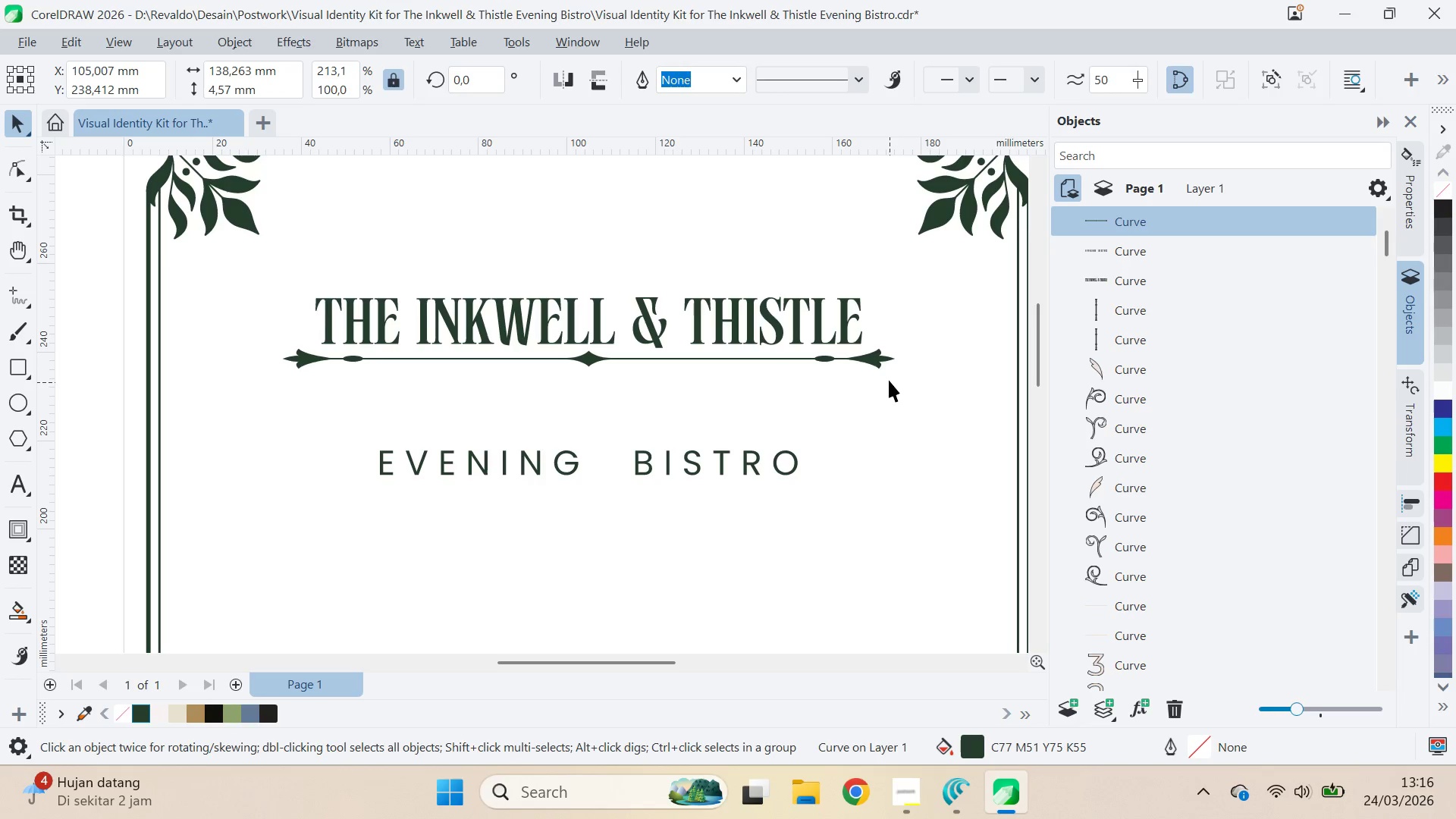 
hold_key(key=ShiftLeft, duration=0.69)
 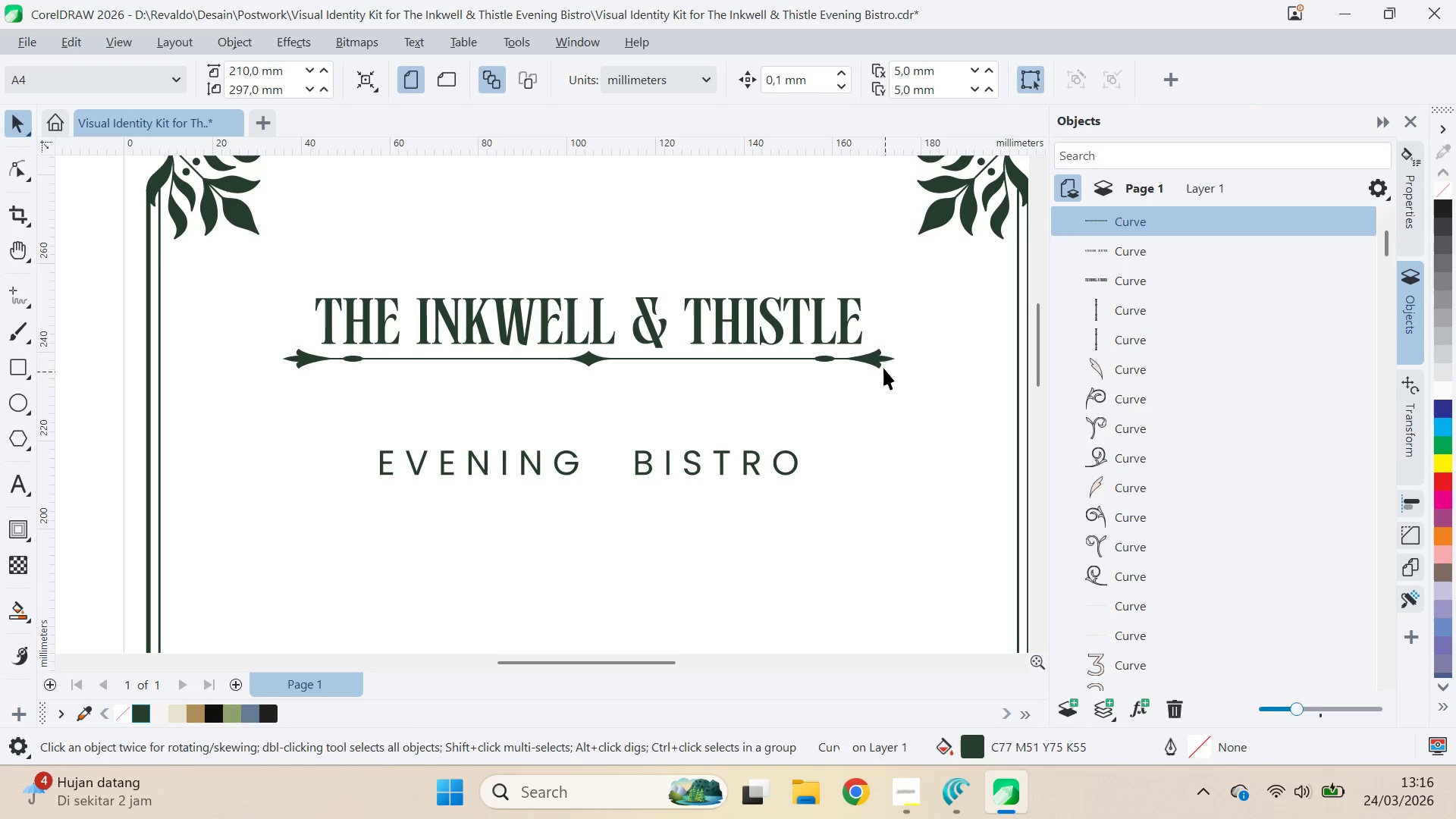 
double_click([880, 359])
 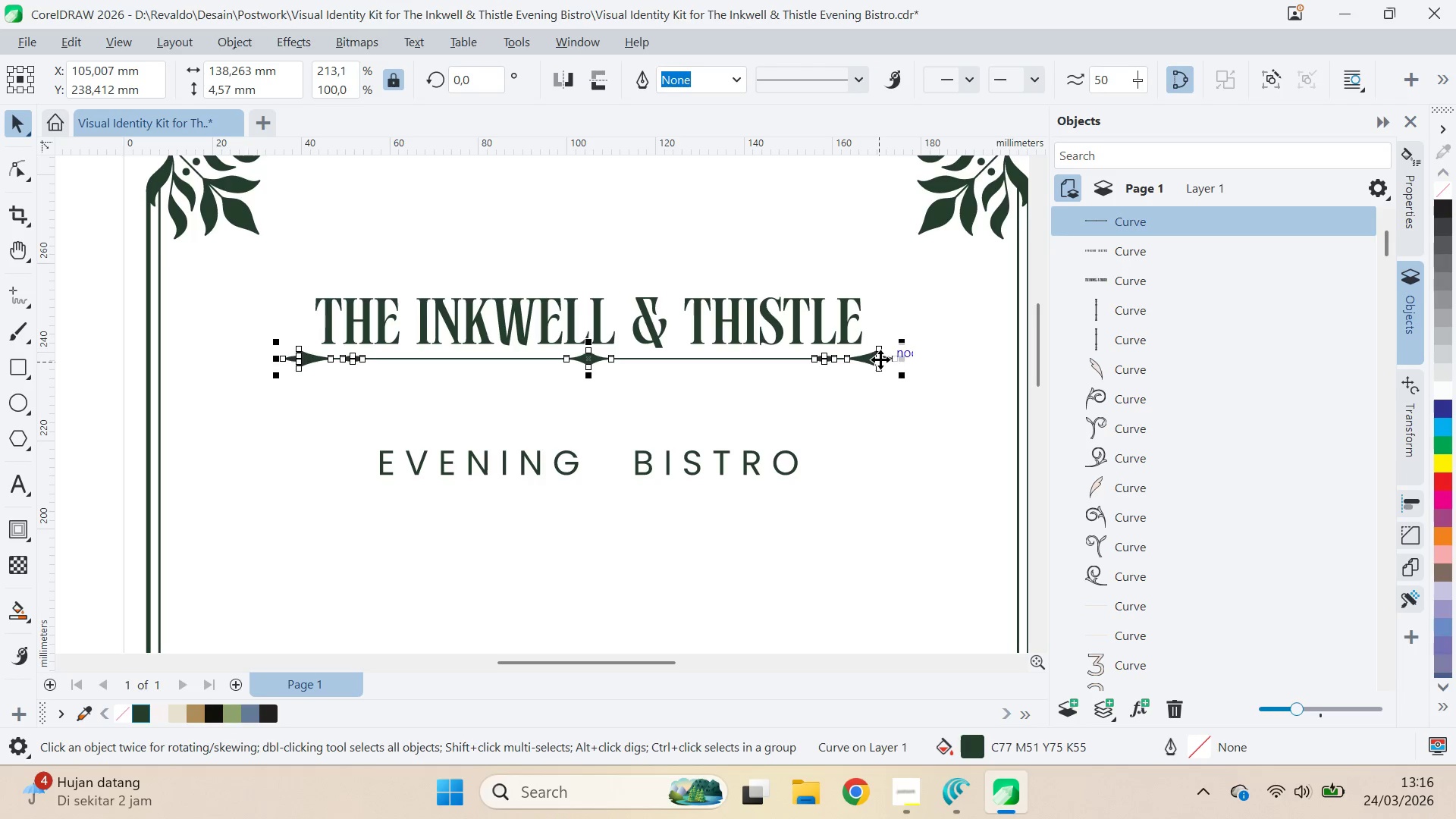 
key(A)
 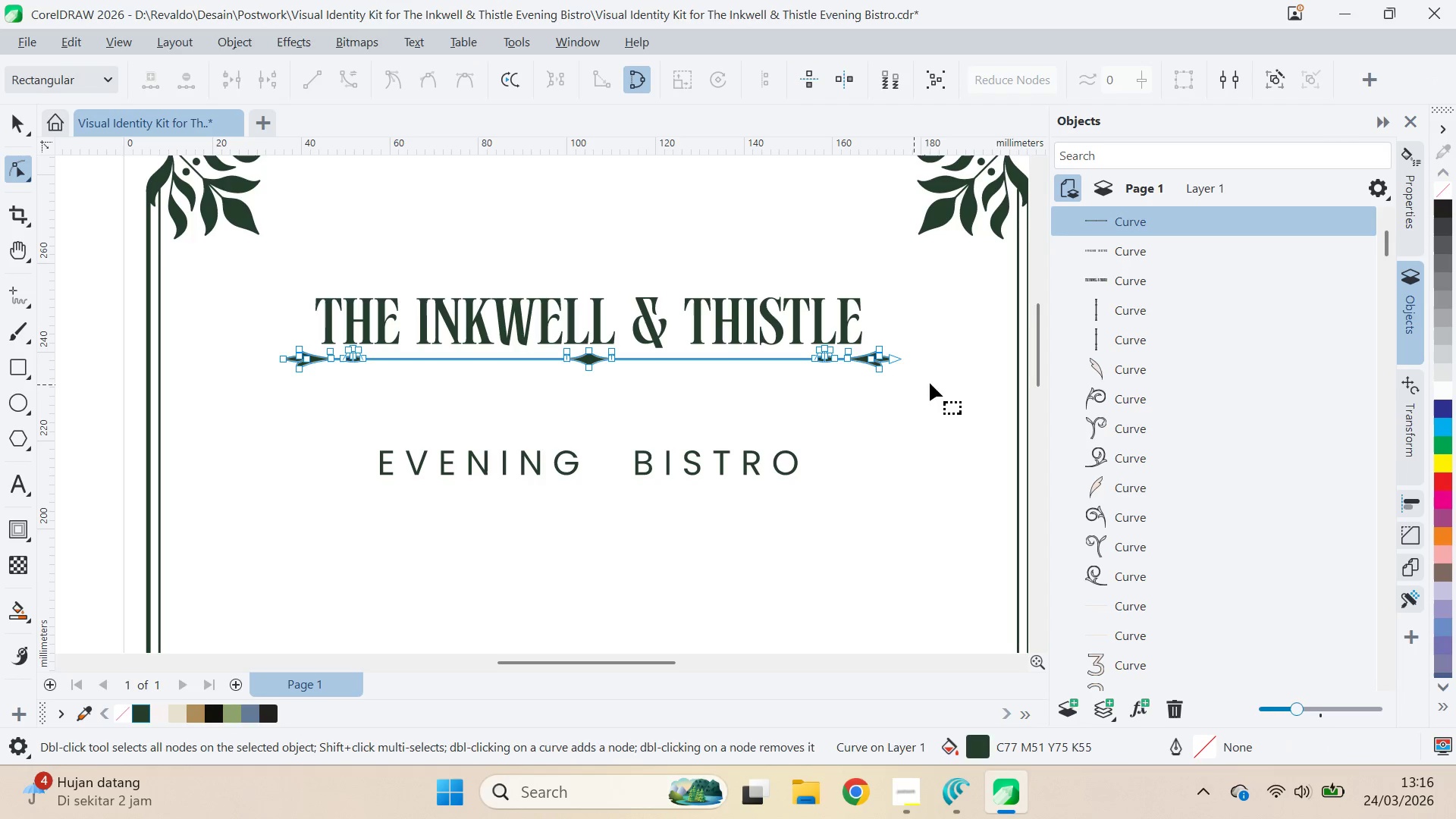 
left_click_drag(start_coordinate=[930, 382], to_coordinate=[902, 410])
 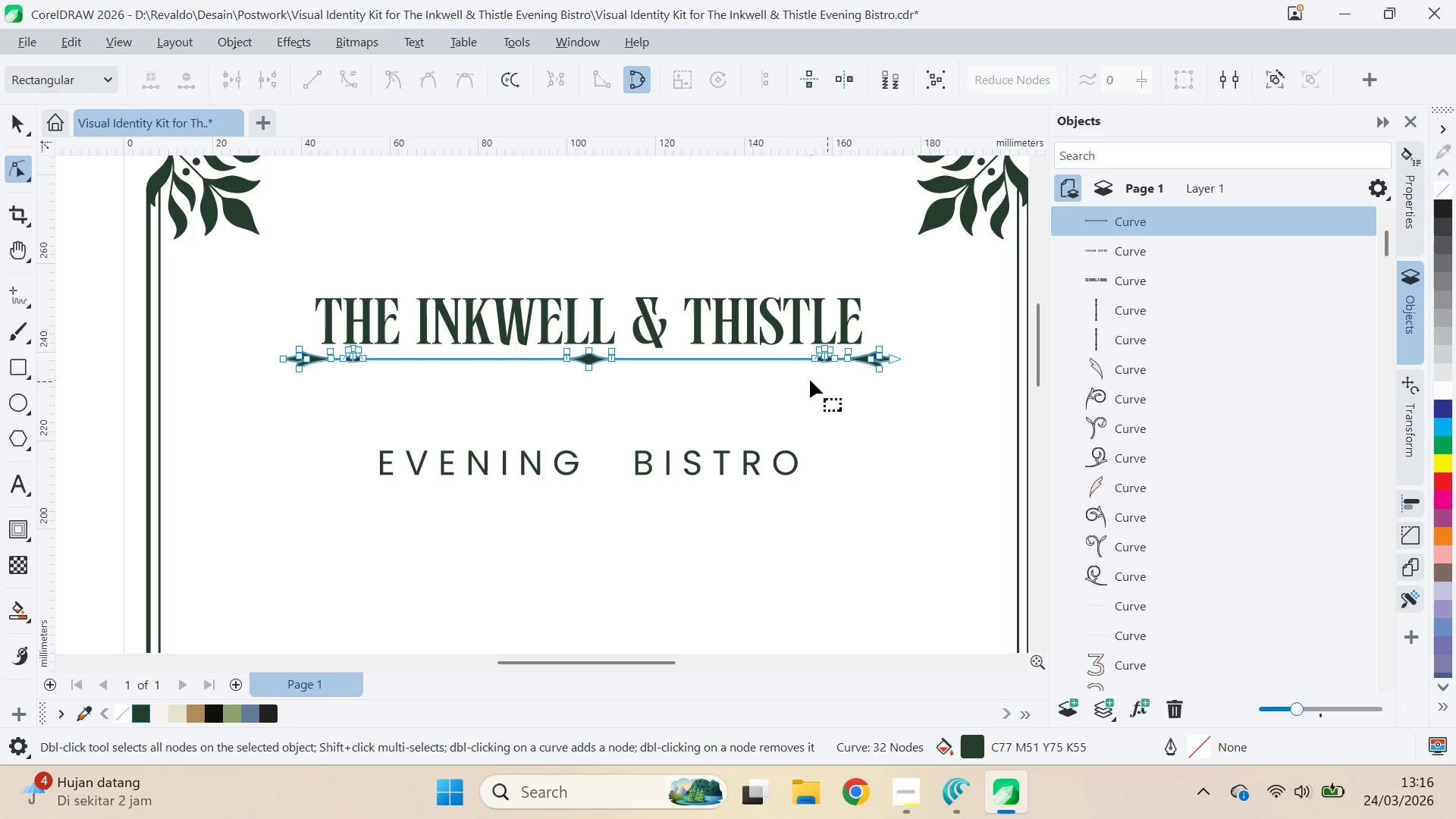 
left_click_drag(start_coordinate=[809, 380], to_coordinate=[836, 337])
 